 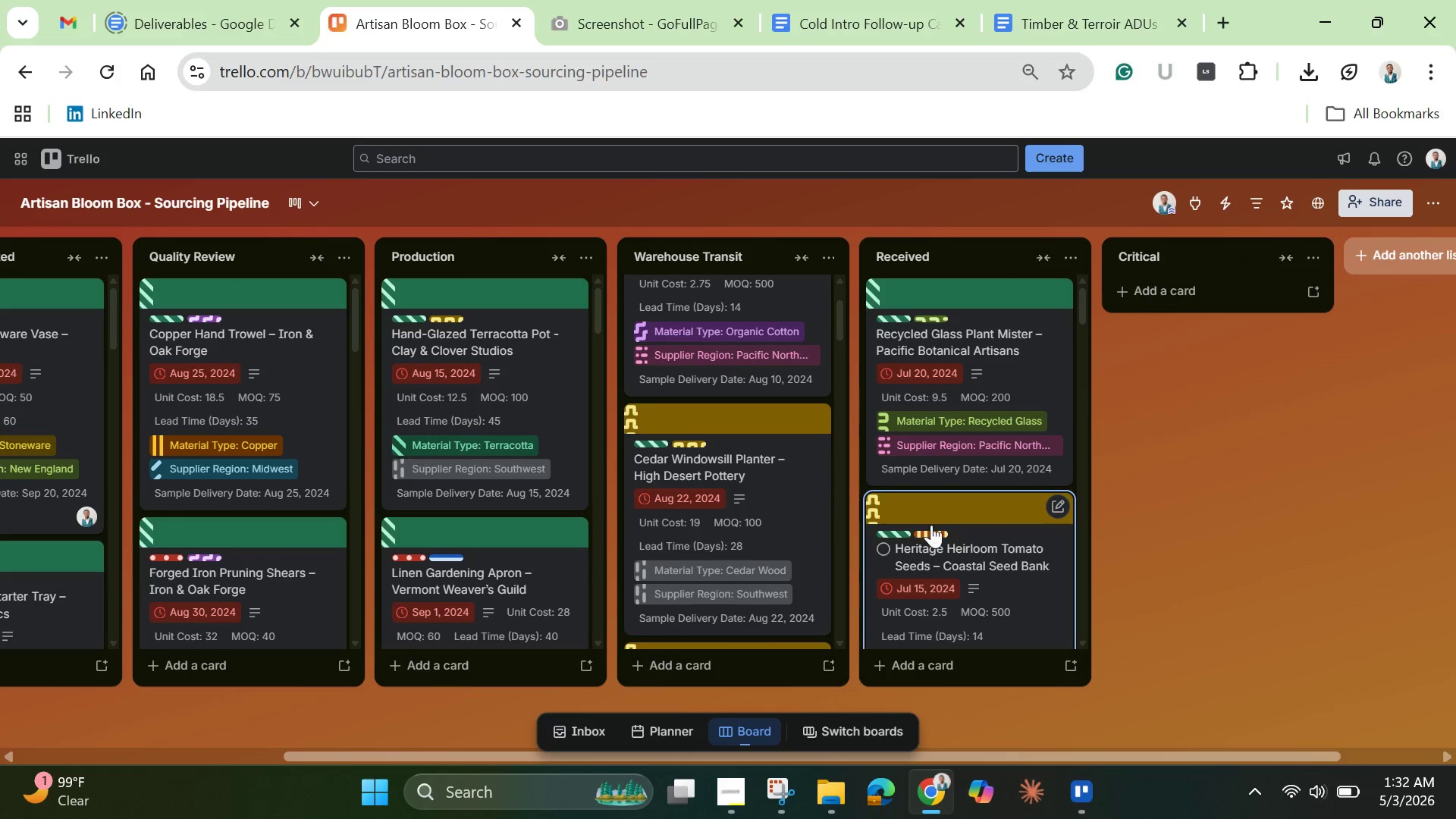 
scroll: coordinate [777, 557], scroll_direction: down, amount: 9.0
 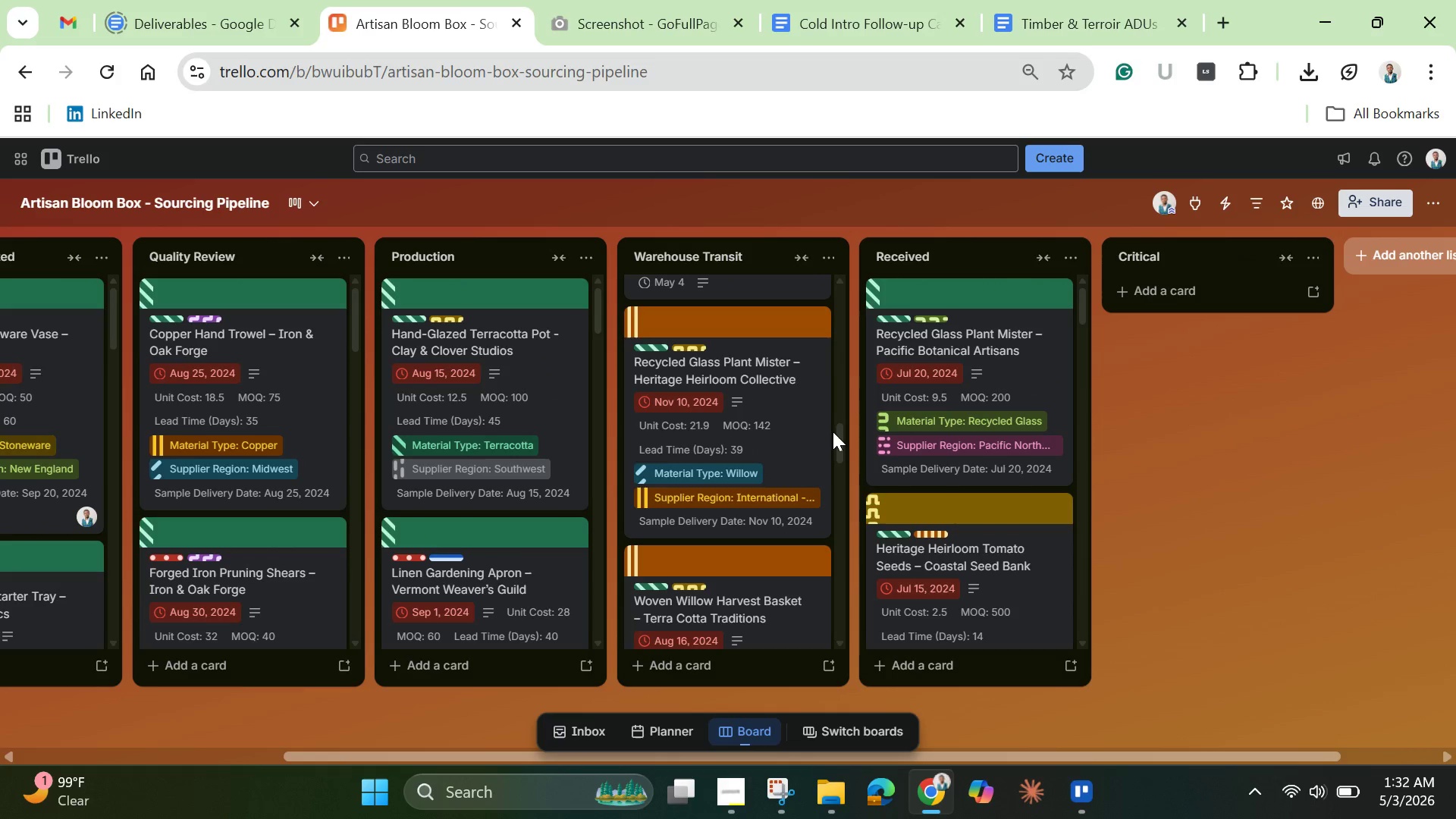 
left_click_drag(start_coordinate=[839, 437], to_coordinate=[846, 653])
 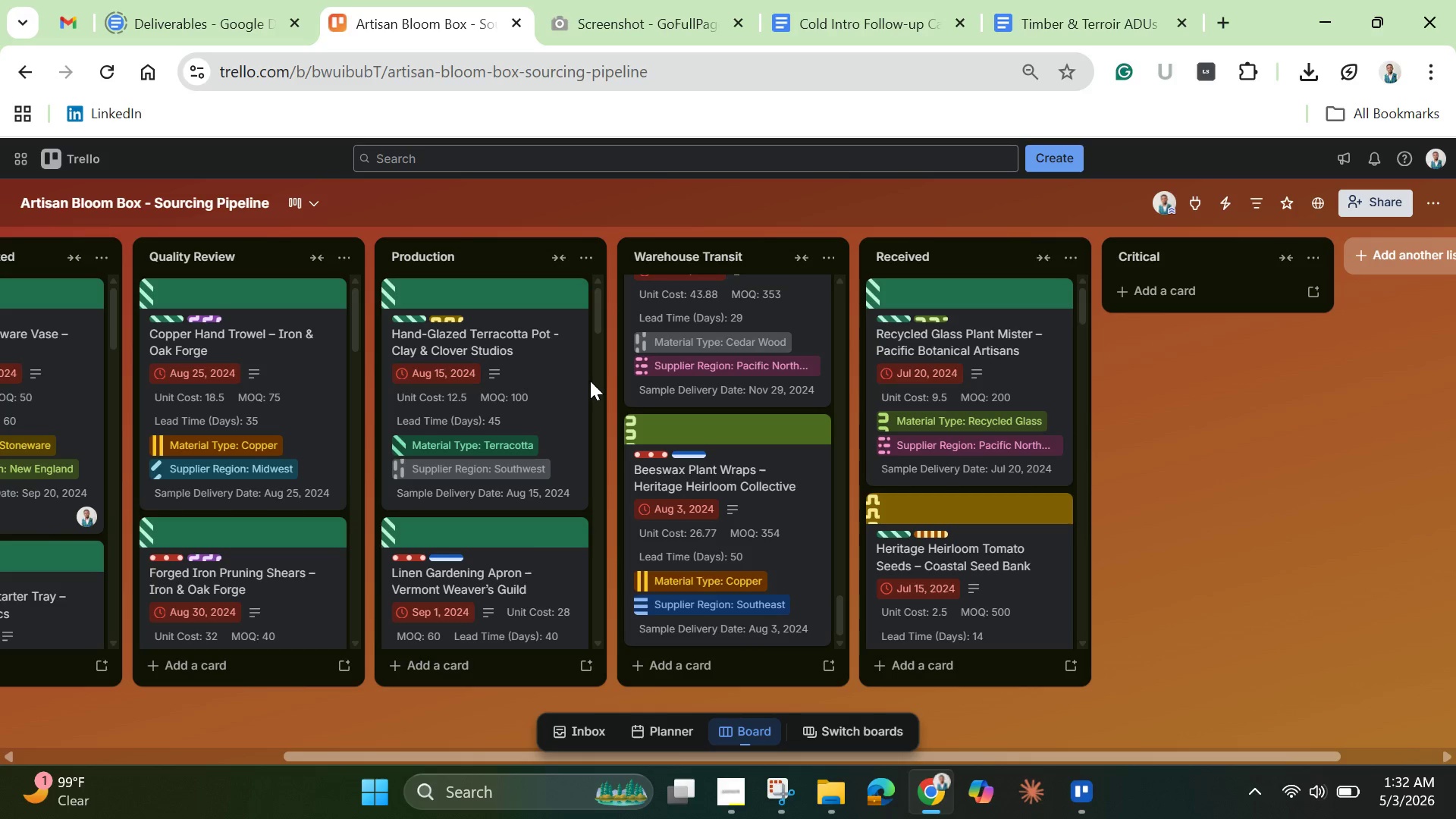 
wait(11.64)
 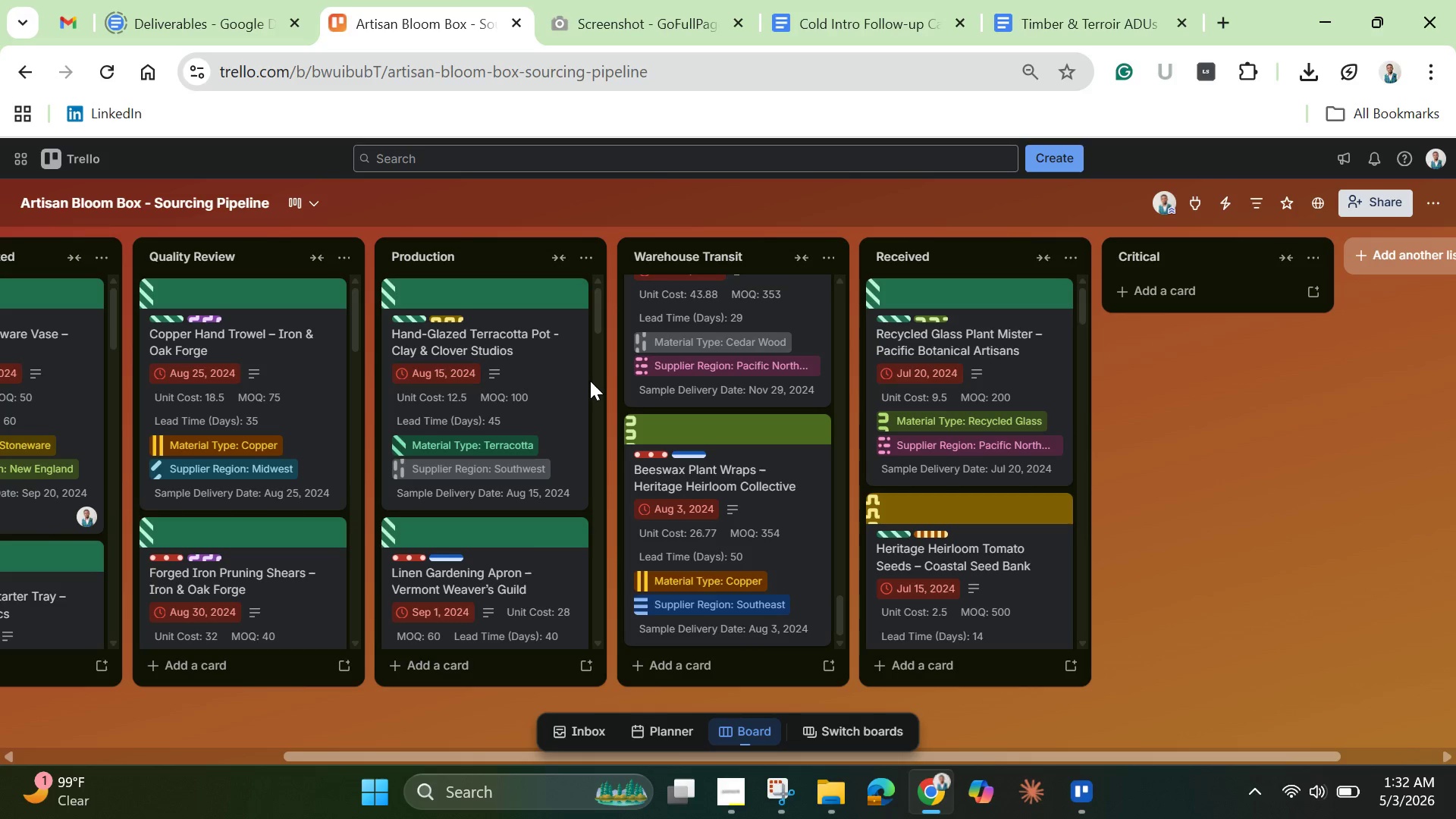 
left_click_drag(start_coordinate=[599, 303], to_coordinate=[588, 645])
 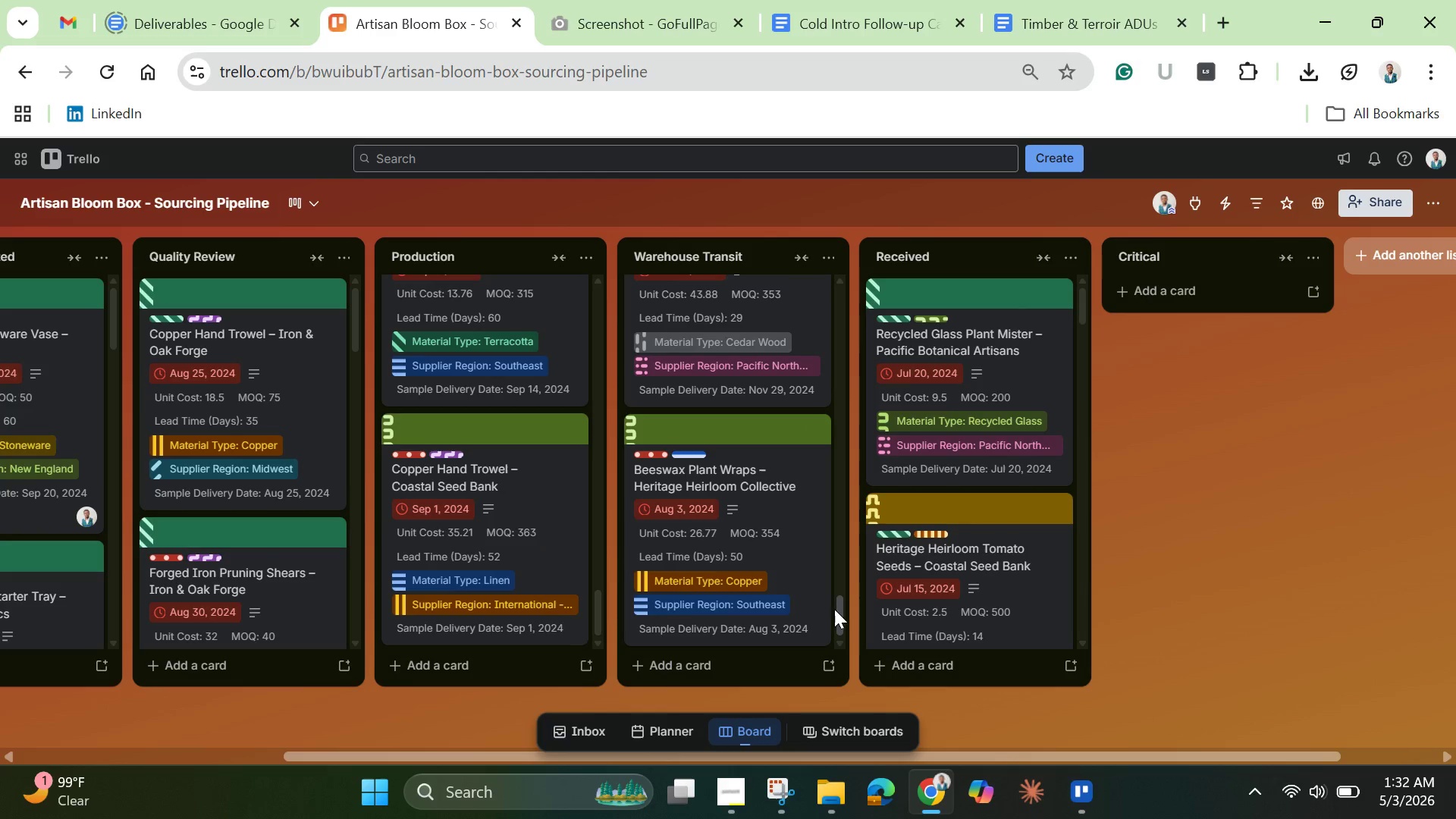 
left_click_drag(start_coordinate=[839, 611], to_coordinate=[819, 431])
 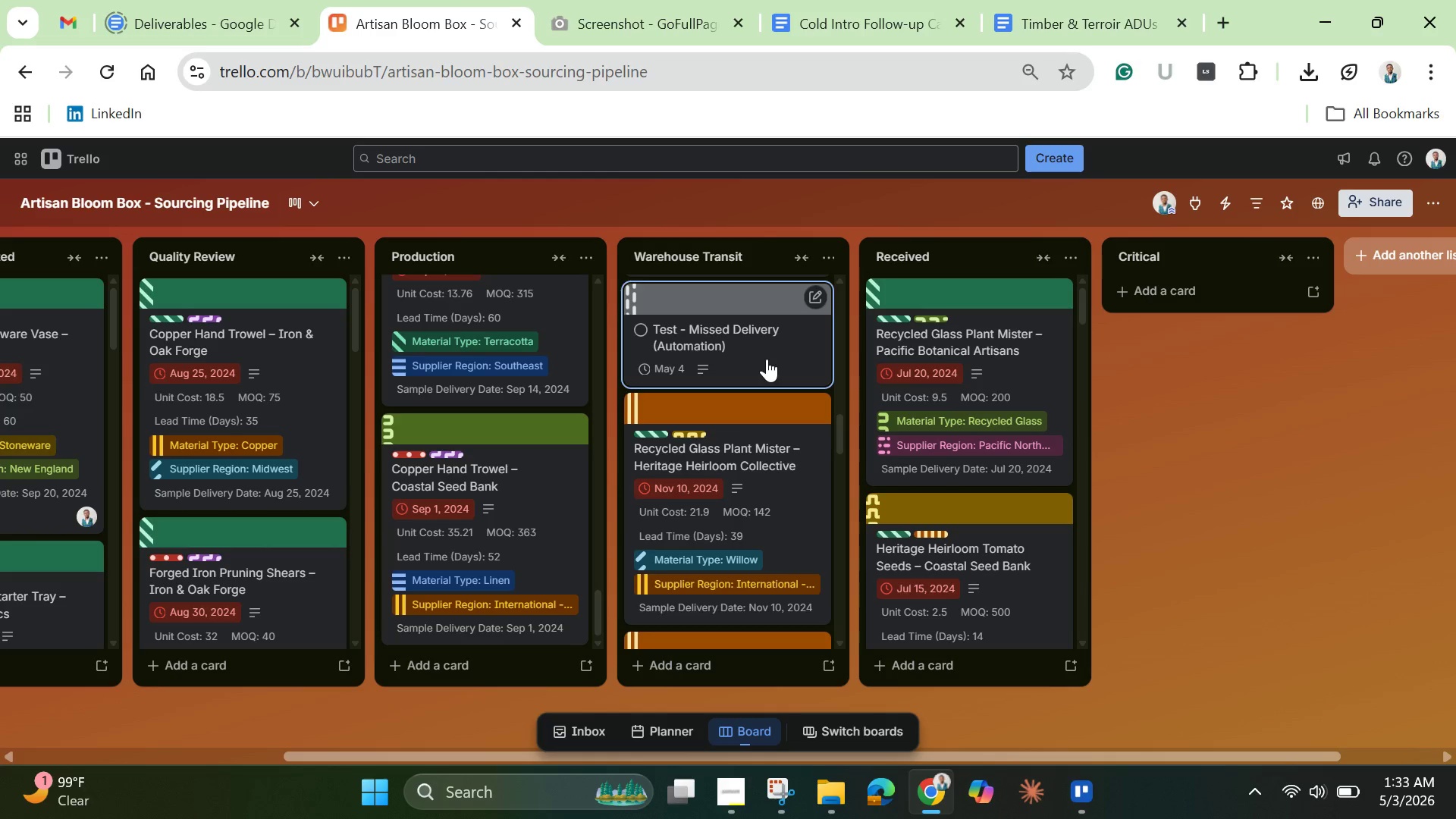 
left_click([767, 359])
 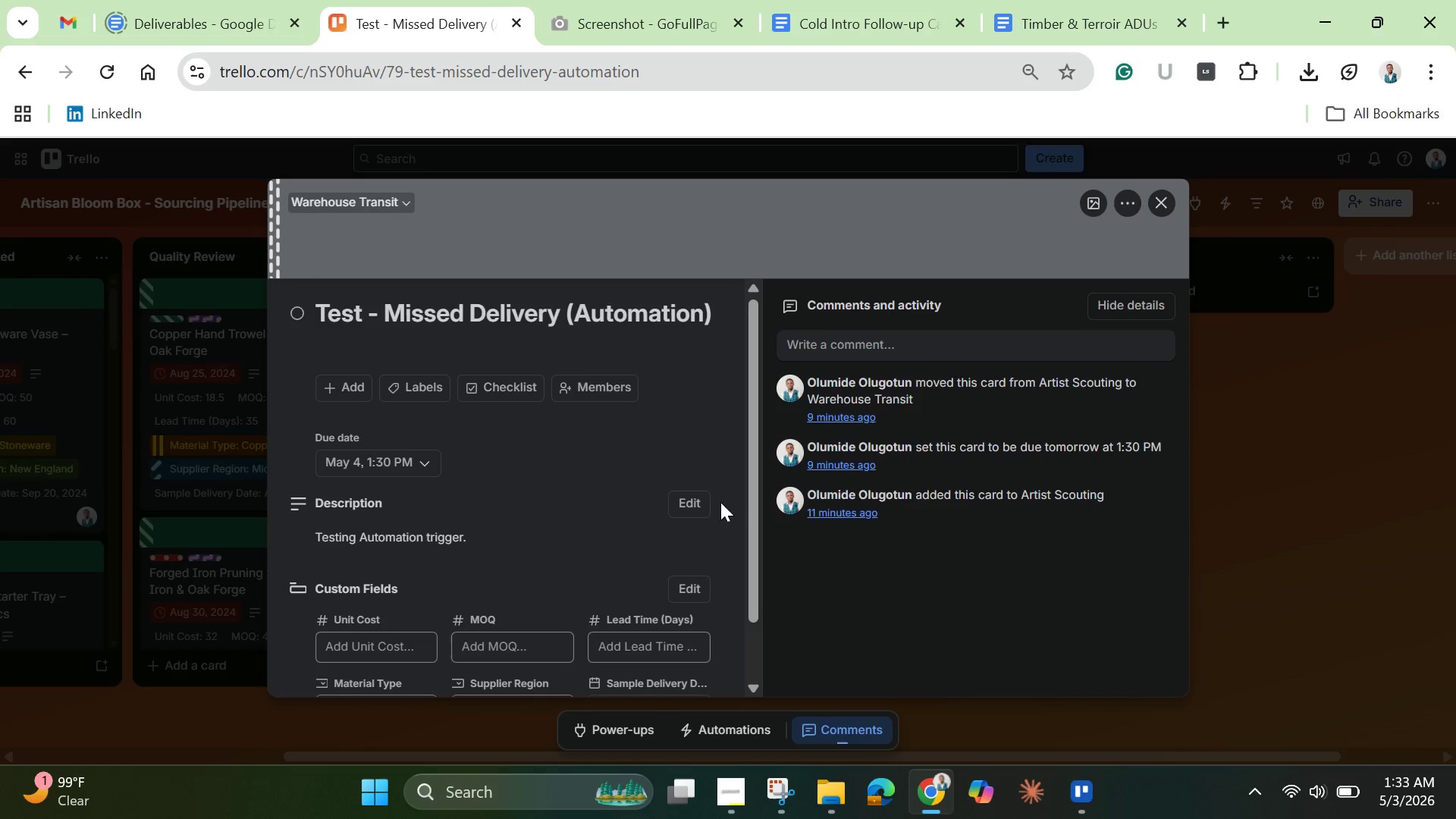 
left_click_drag(start_coordinate=[752, 516], to_coordinate=[739, 463])
 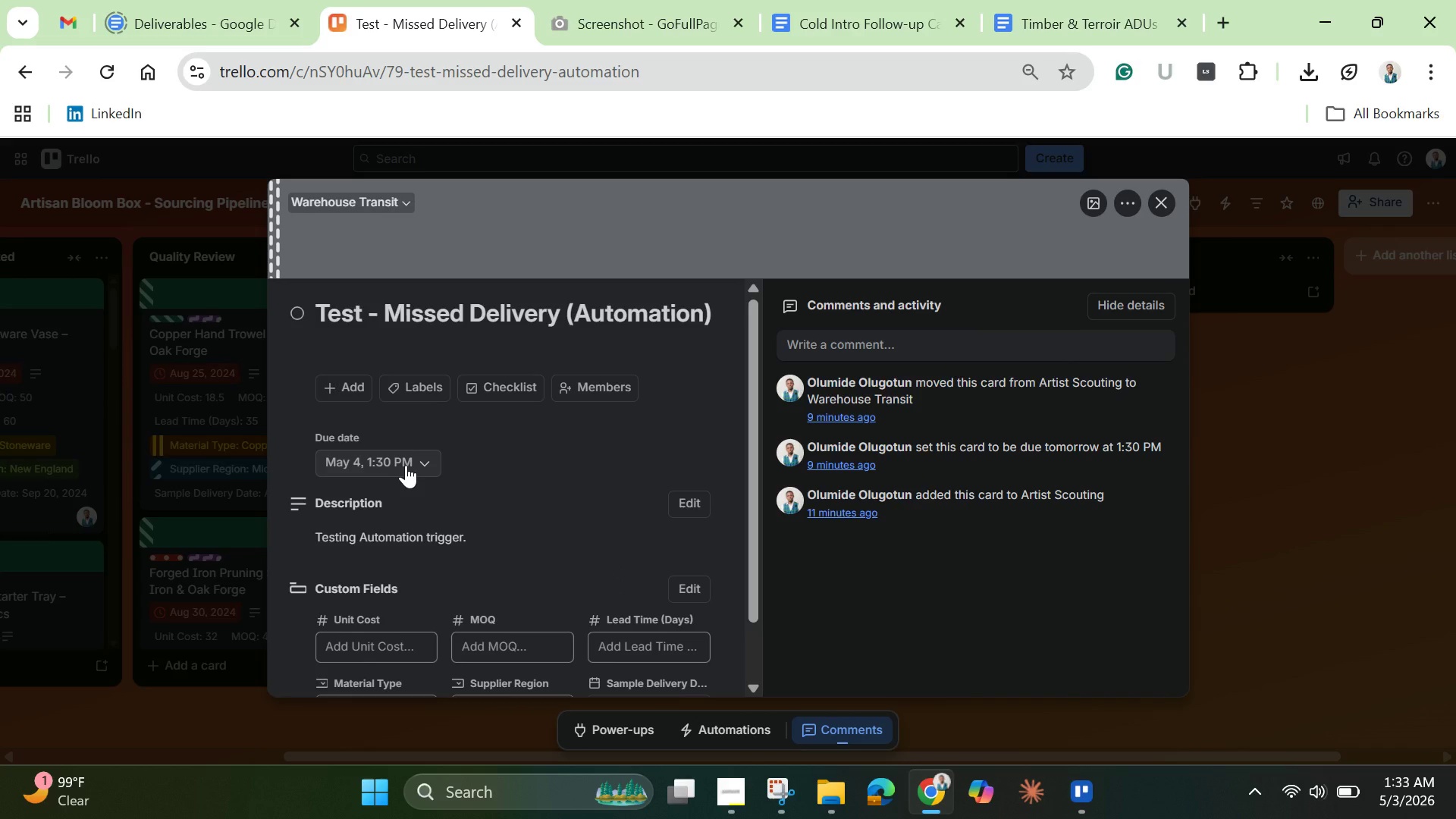 
left_click([406, 465])
 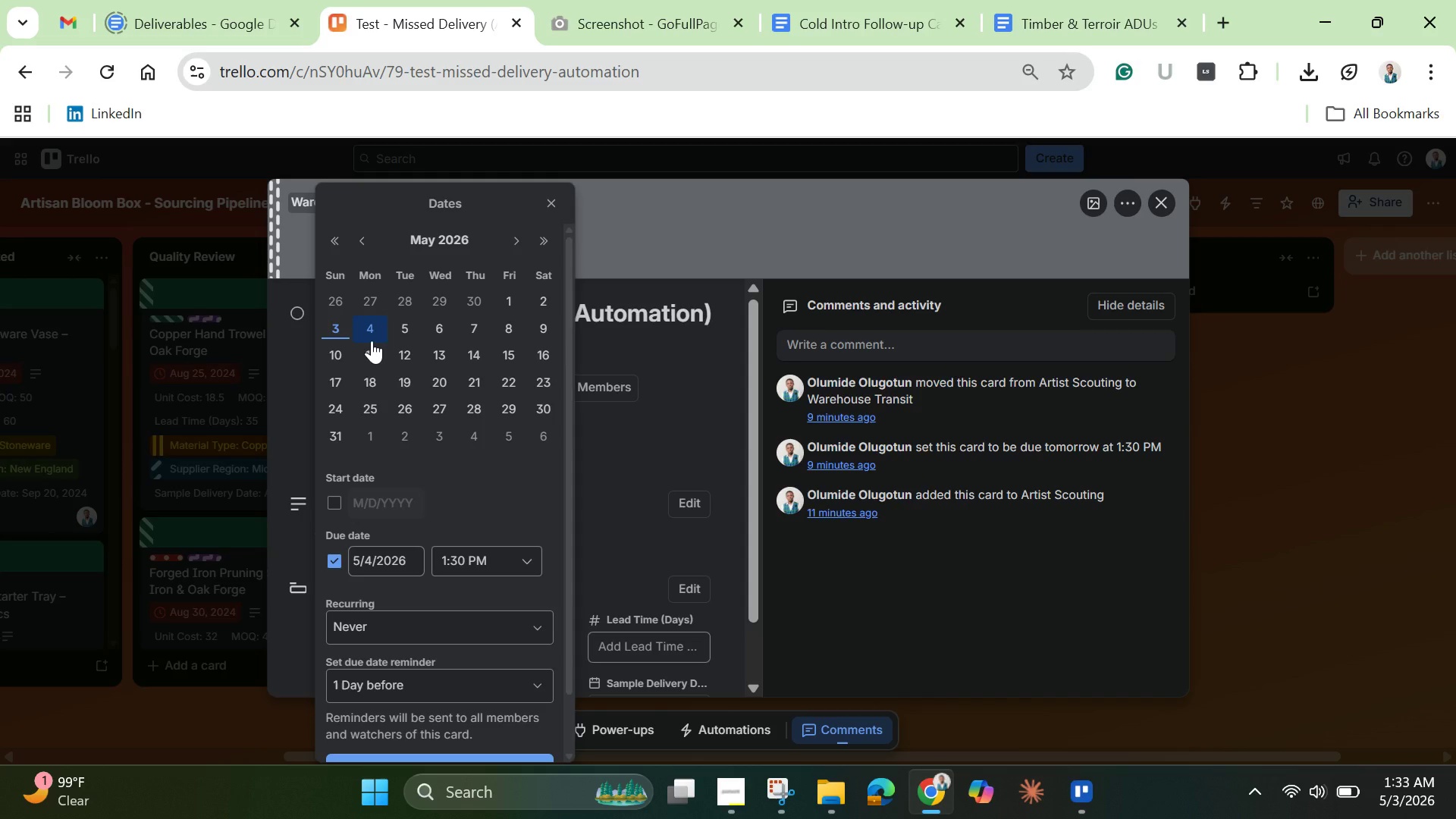 
wait(8.98)
 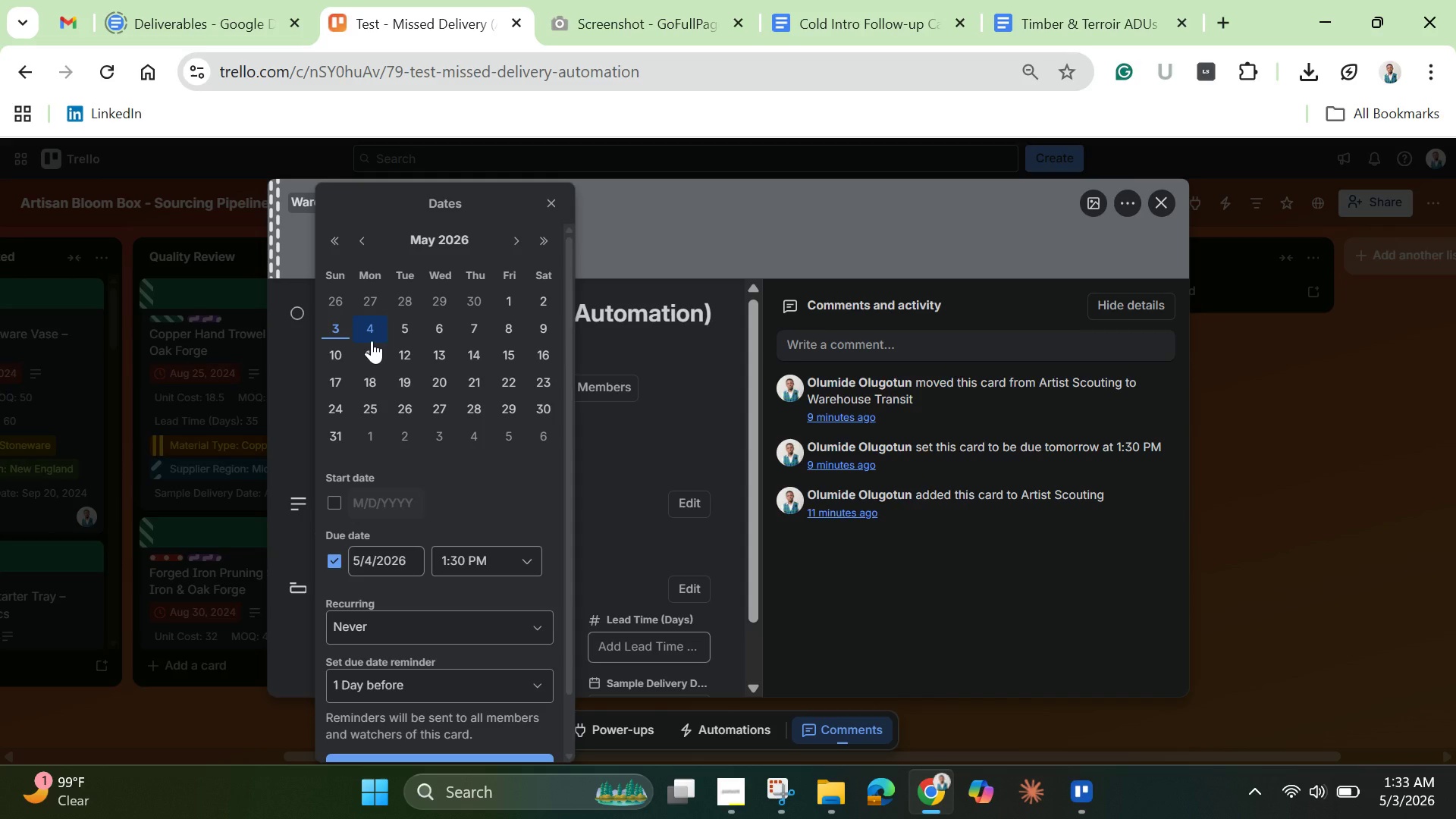 
left_click([1161, 206])
 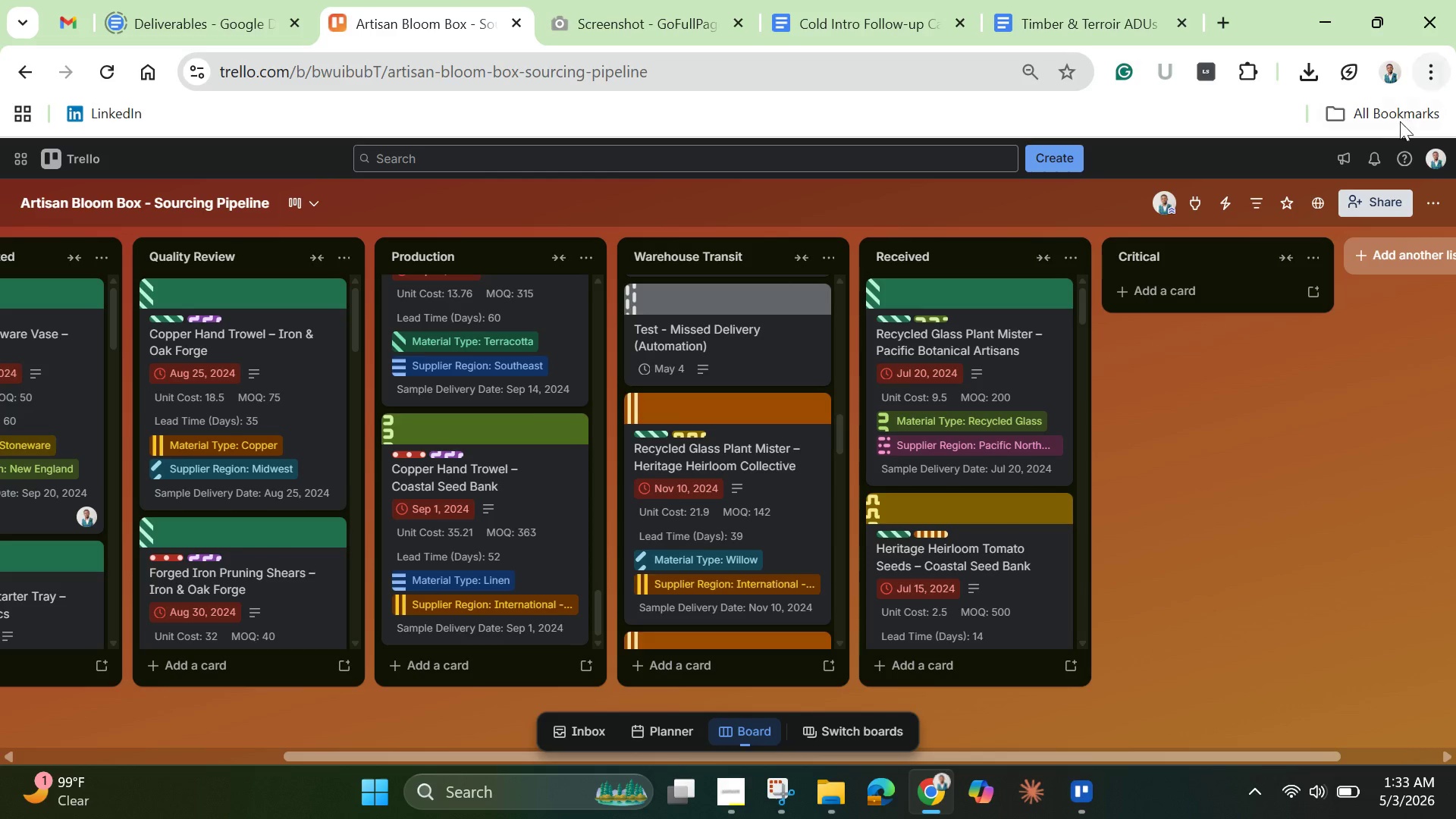 
left_click([1429, 197])
 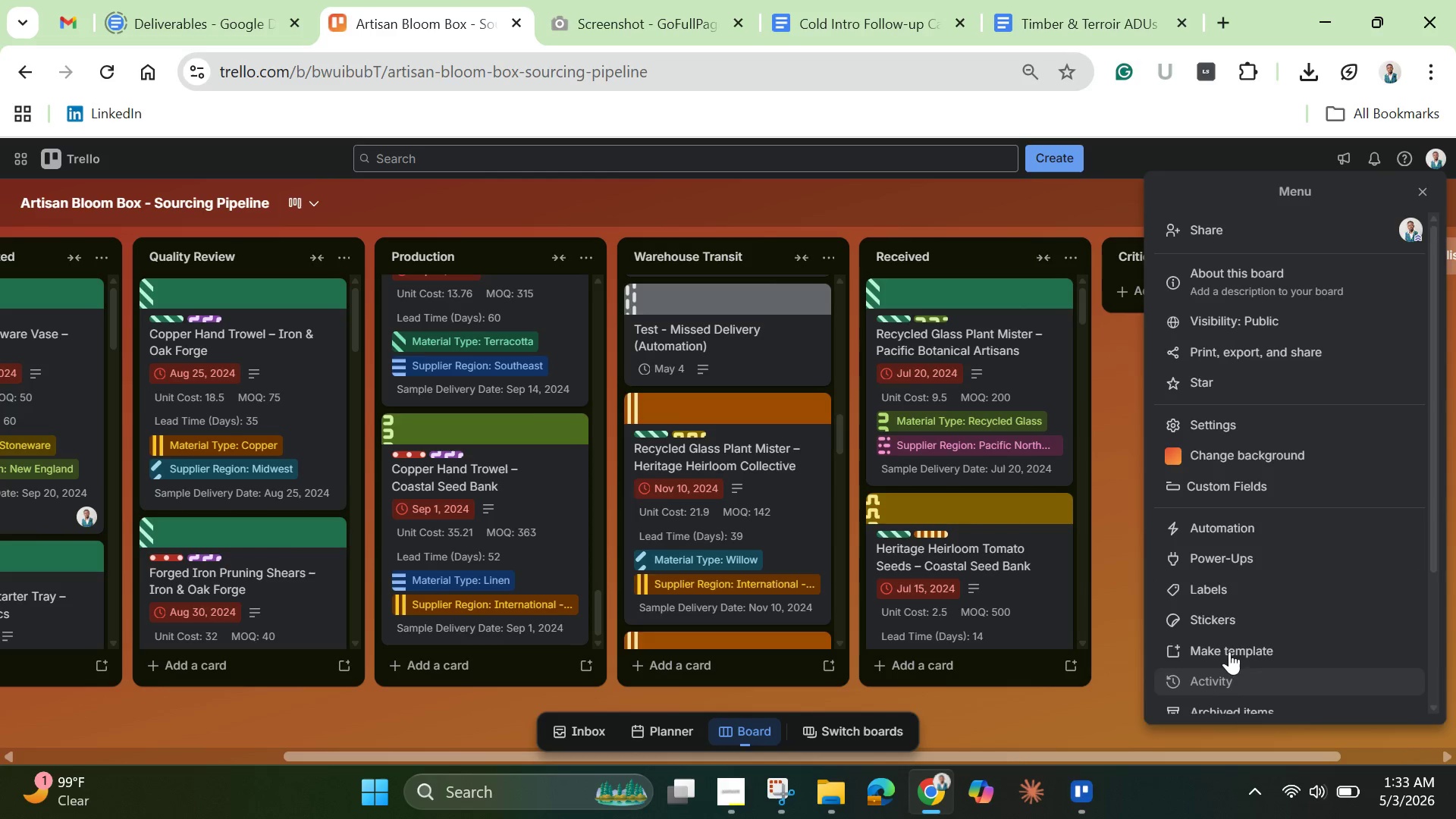 
left_click([1213, 527])
 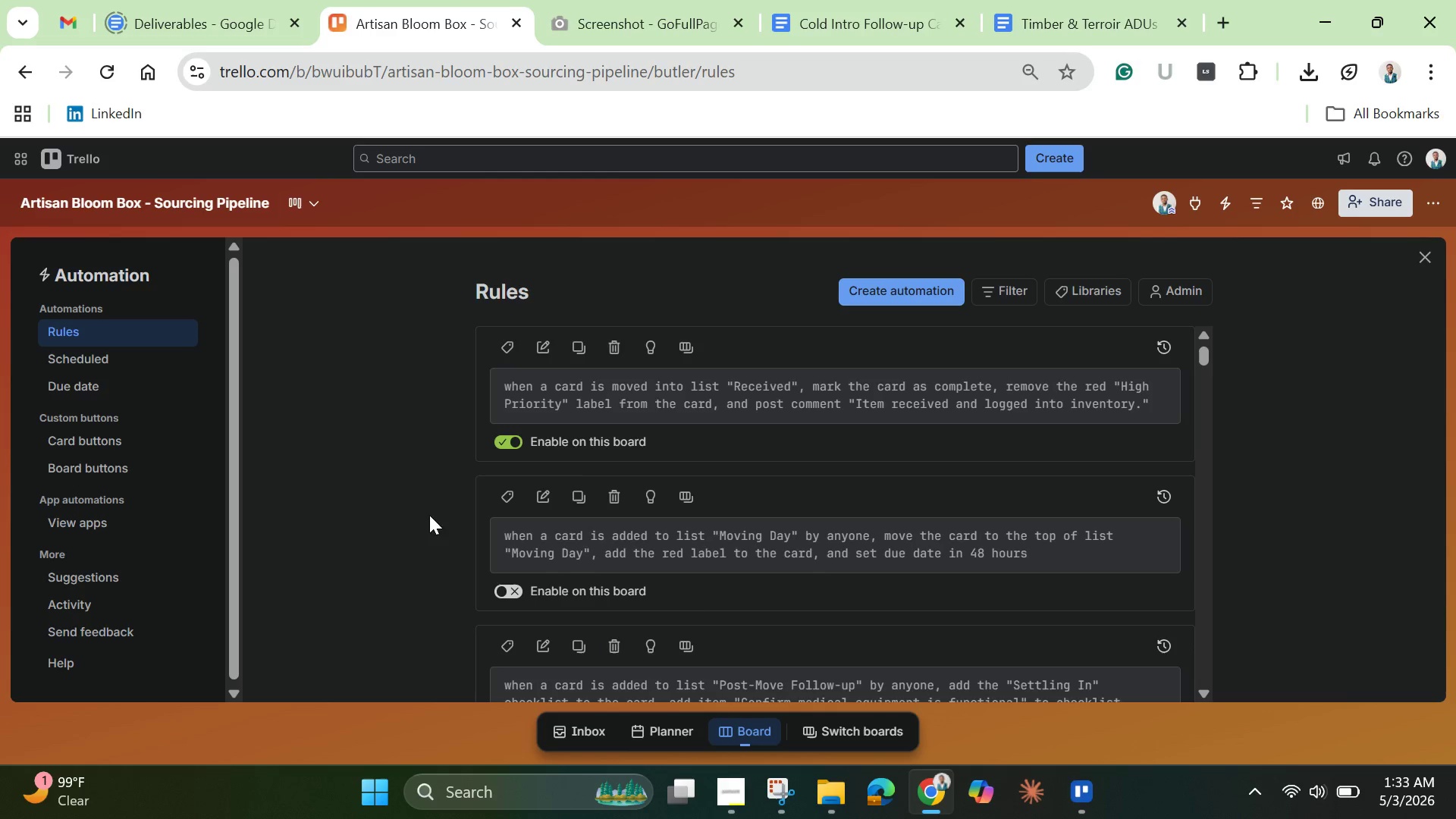 
wait(18.55)
 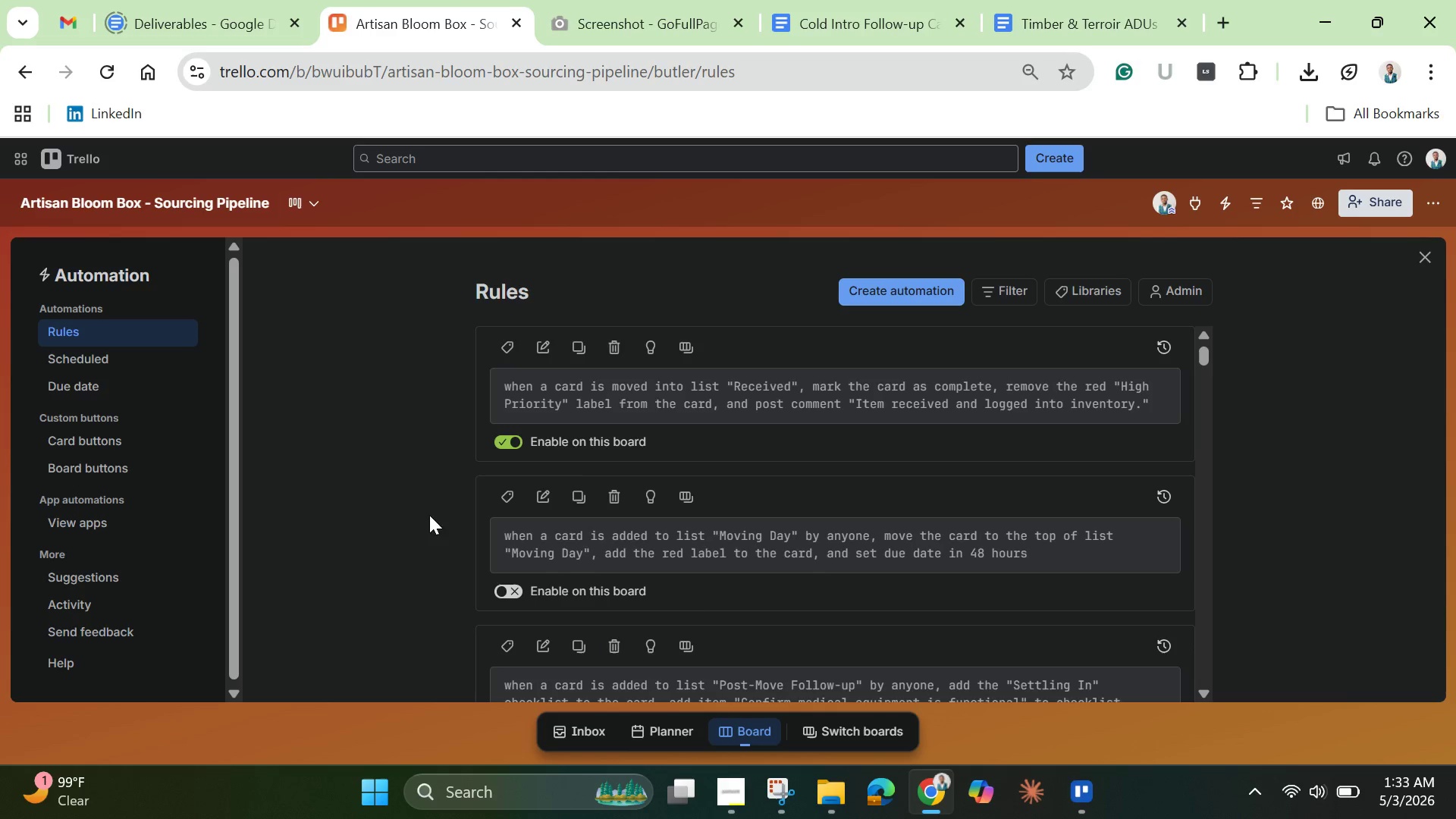 
left_click([549, 350])
 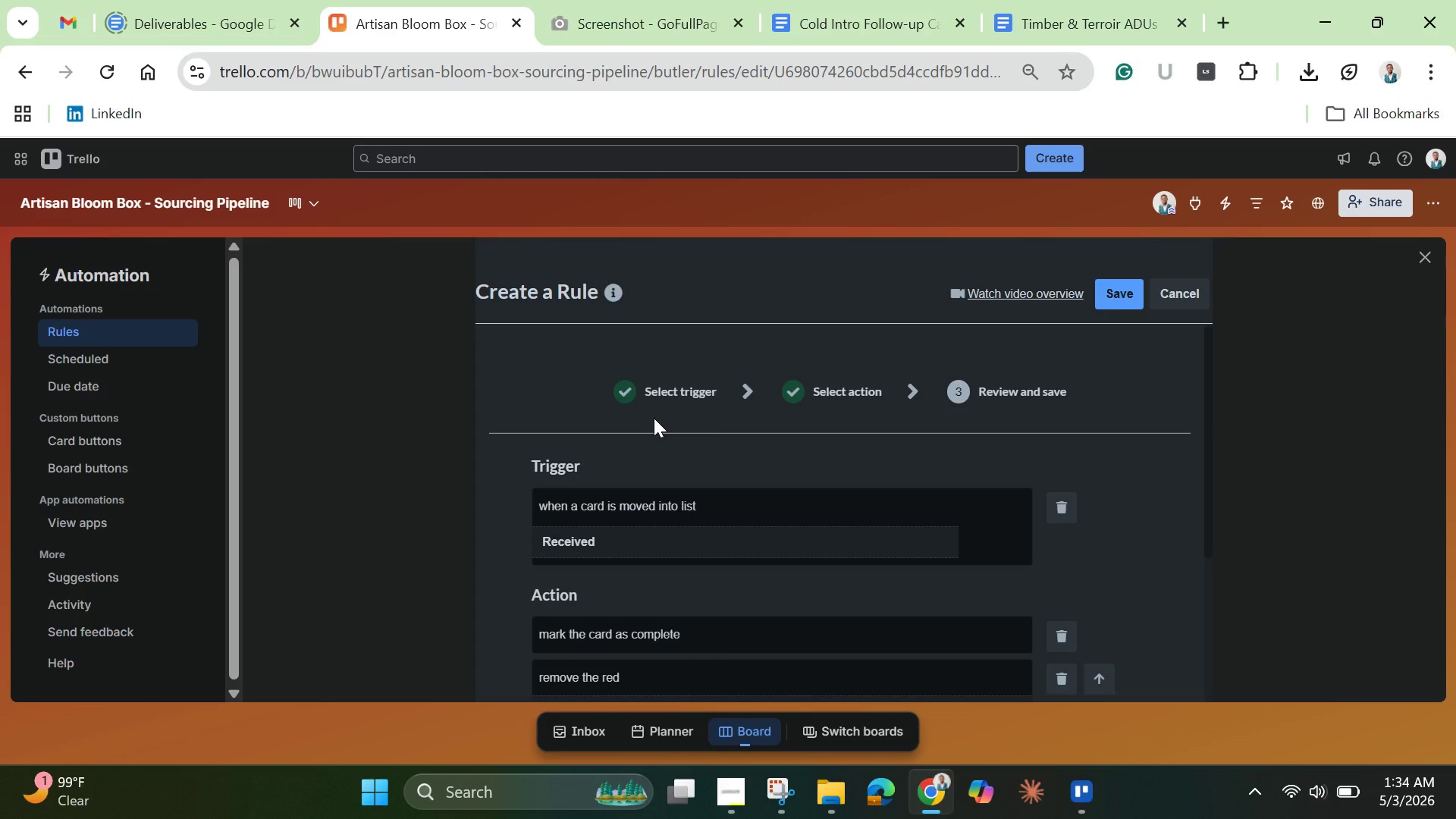 
wait(29.28)
 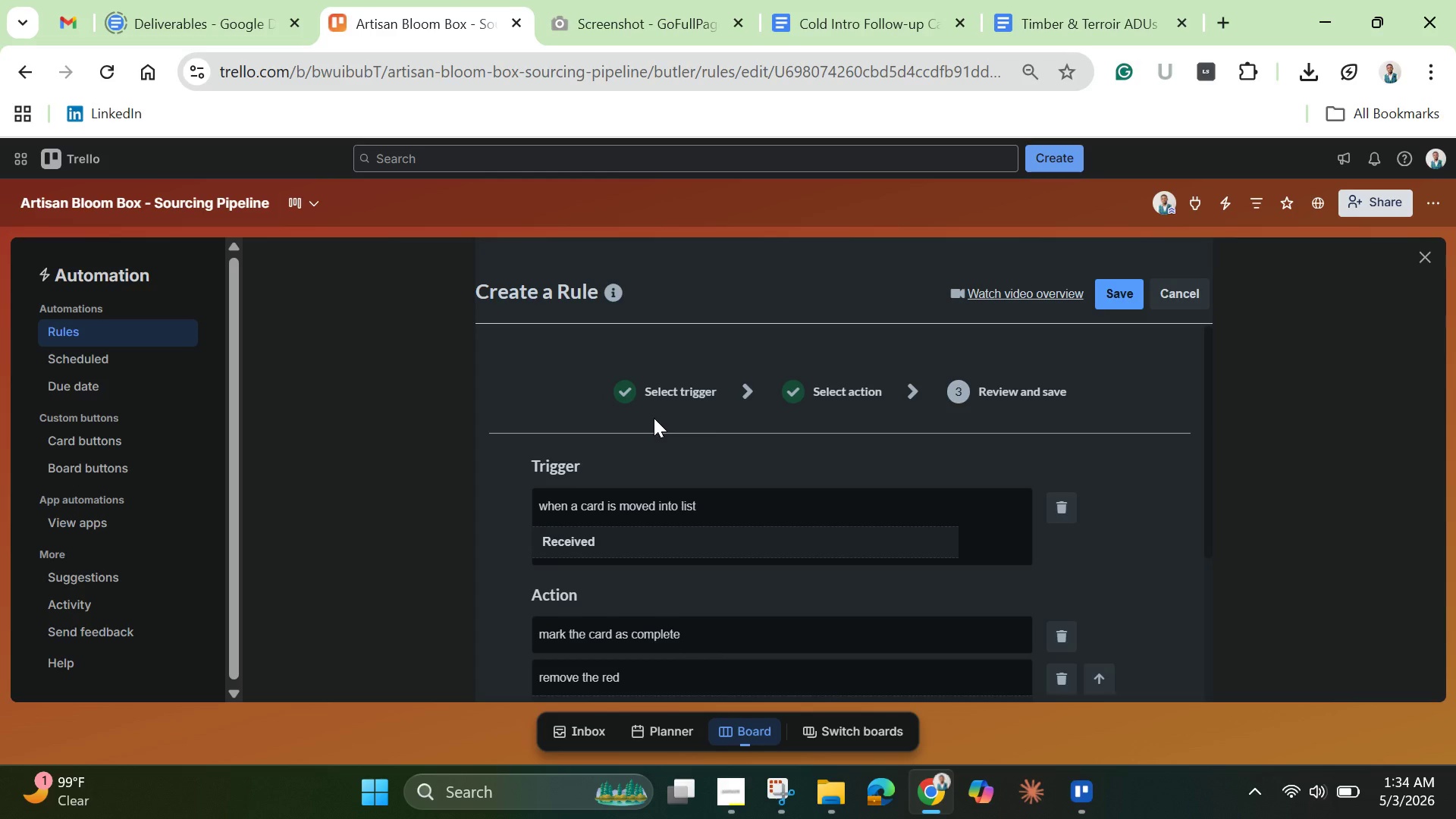 
left_click_drag(start_coordinate=[1210, 476], to_coordinate=[1189, 627])
 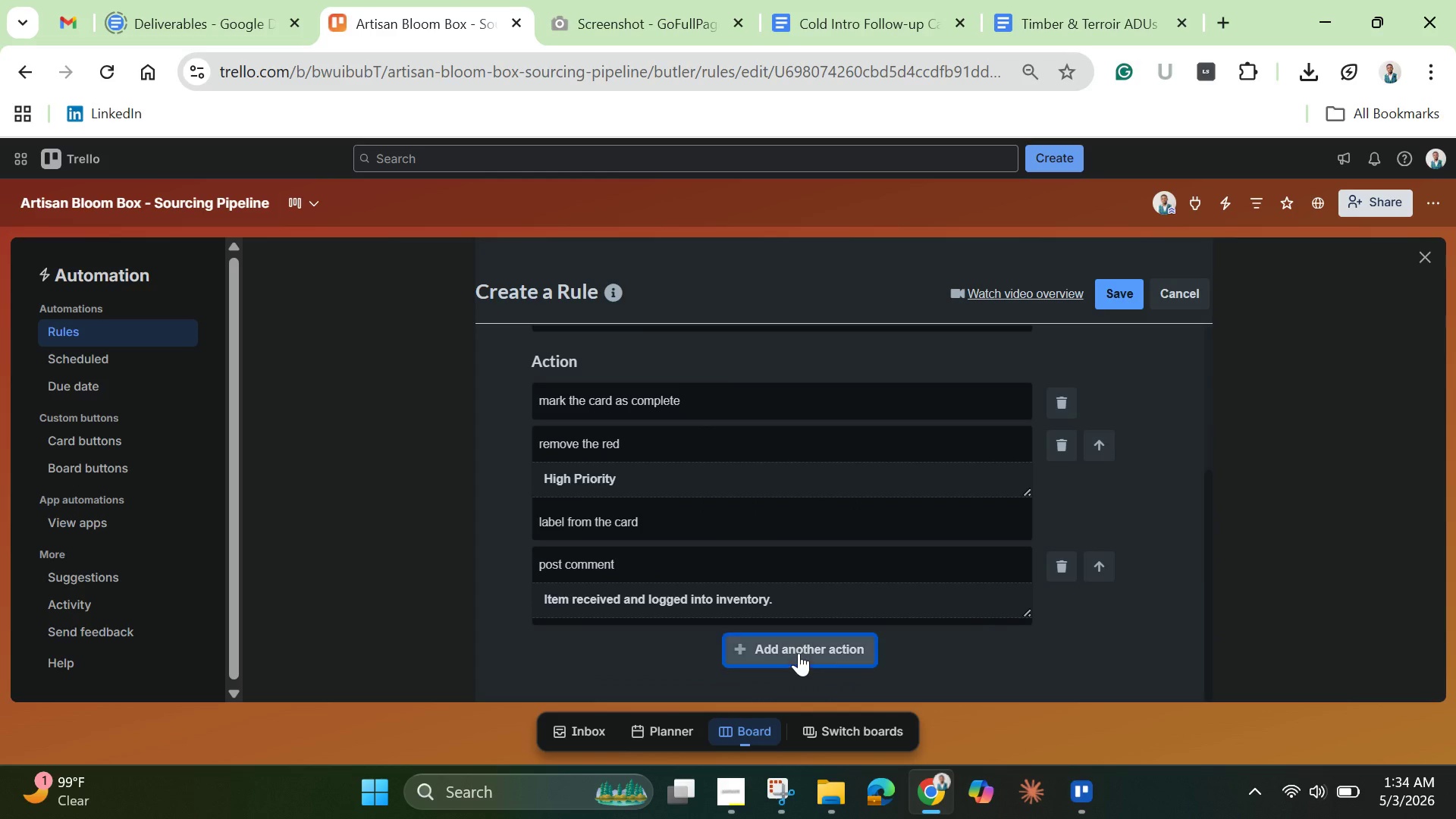 
left_click([799, 653])
 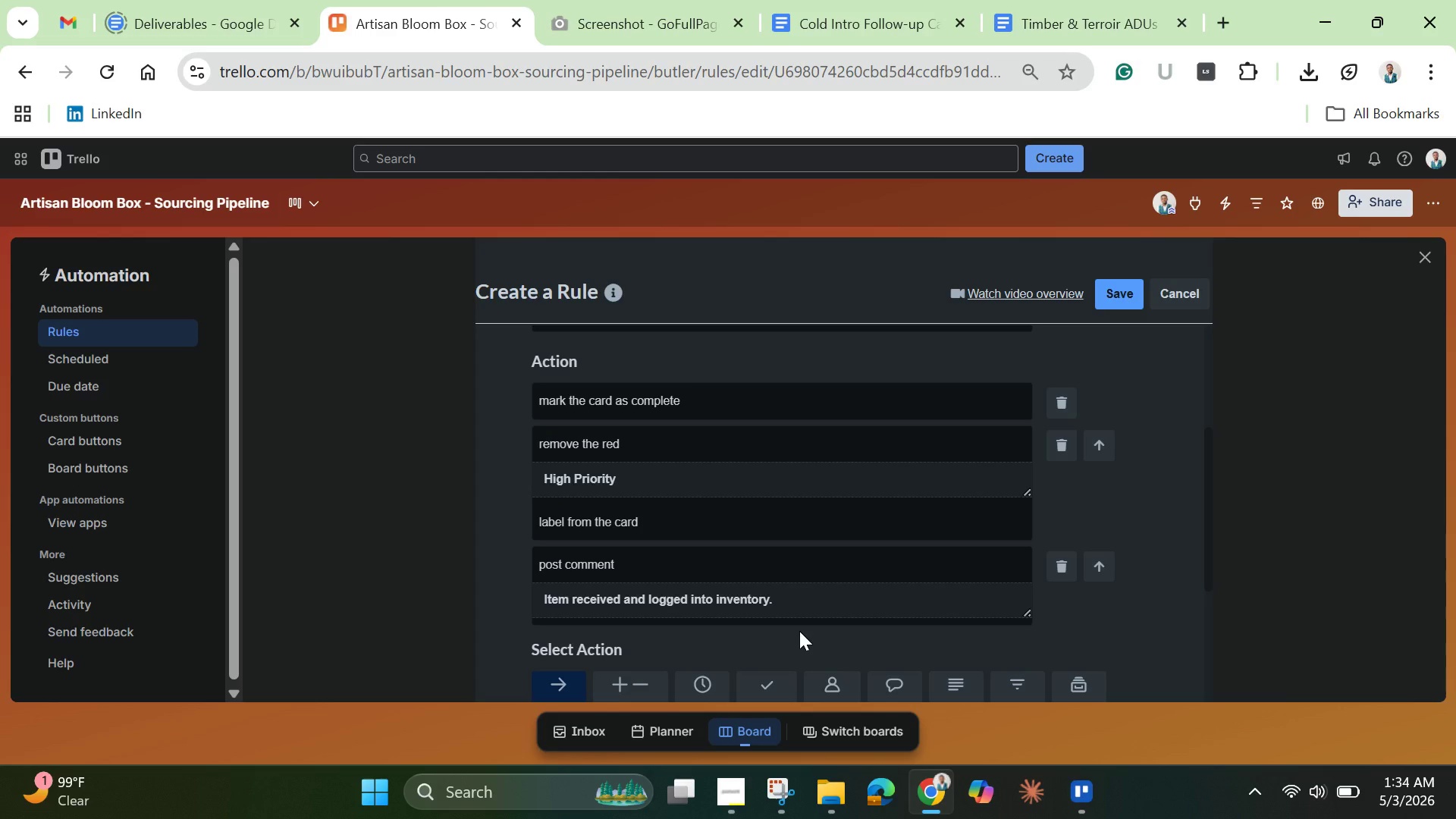 
wait(26.55)
 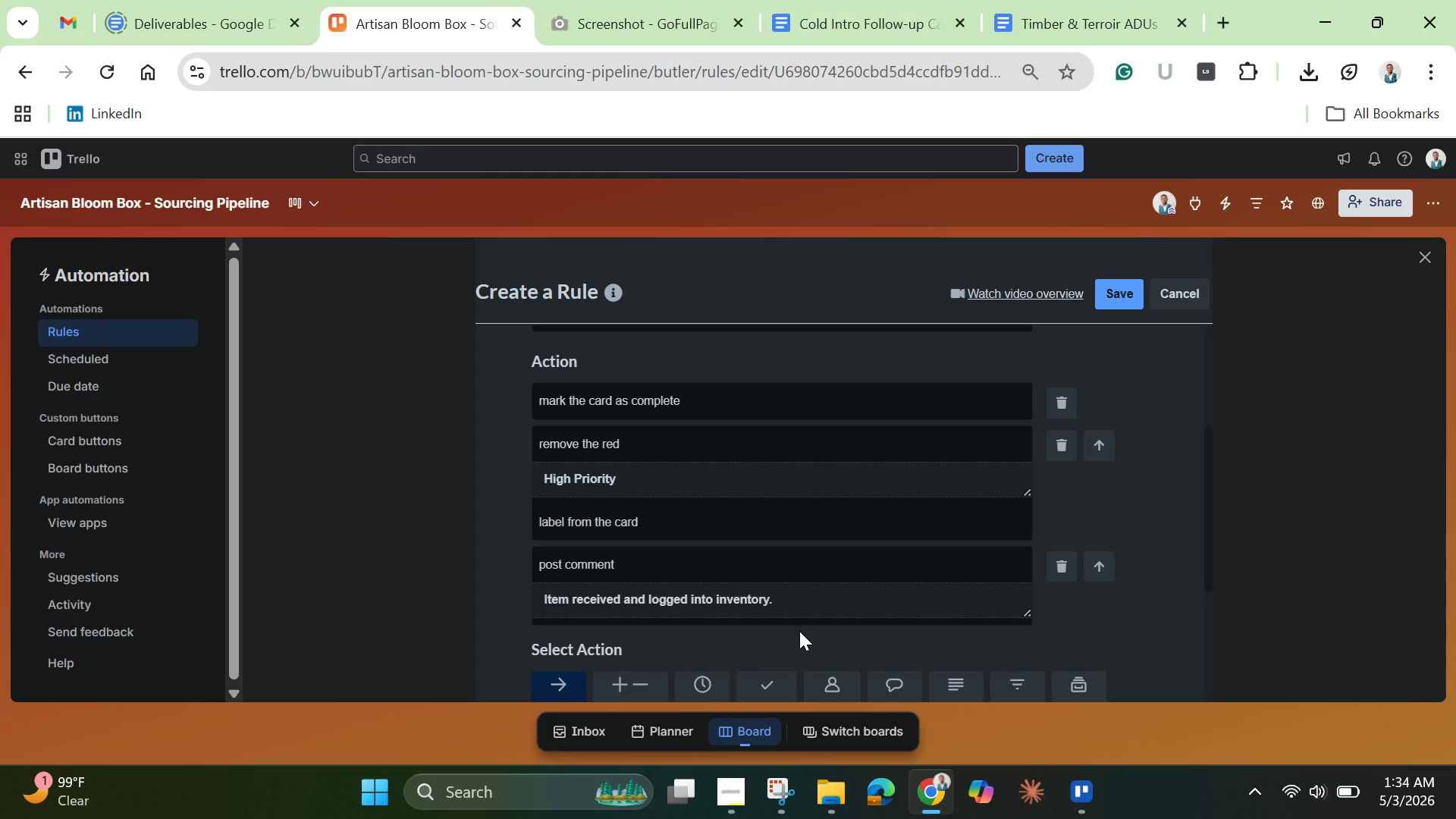 
left_click_drag(start_coordinate=[1211, 496], to_coordinate=[1200, 604])
 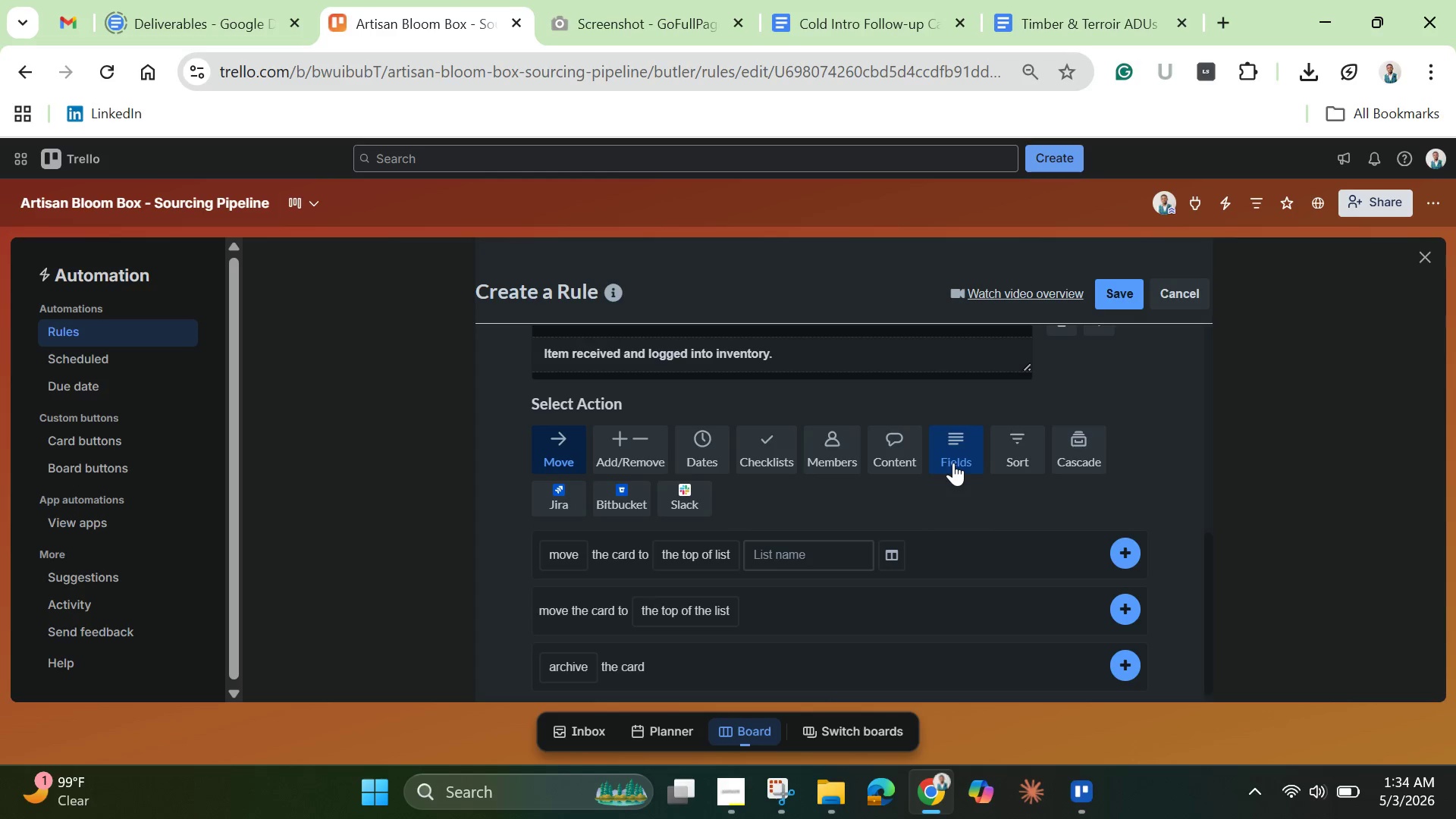 
left_click([953, 463])
 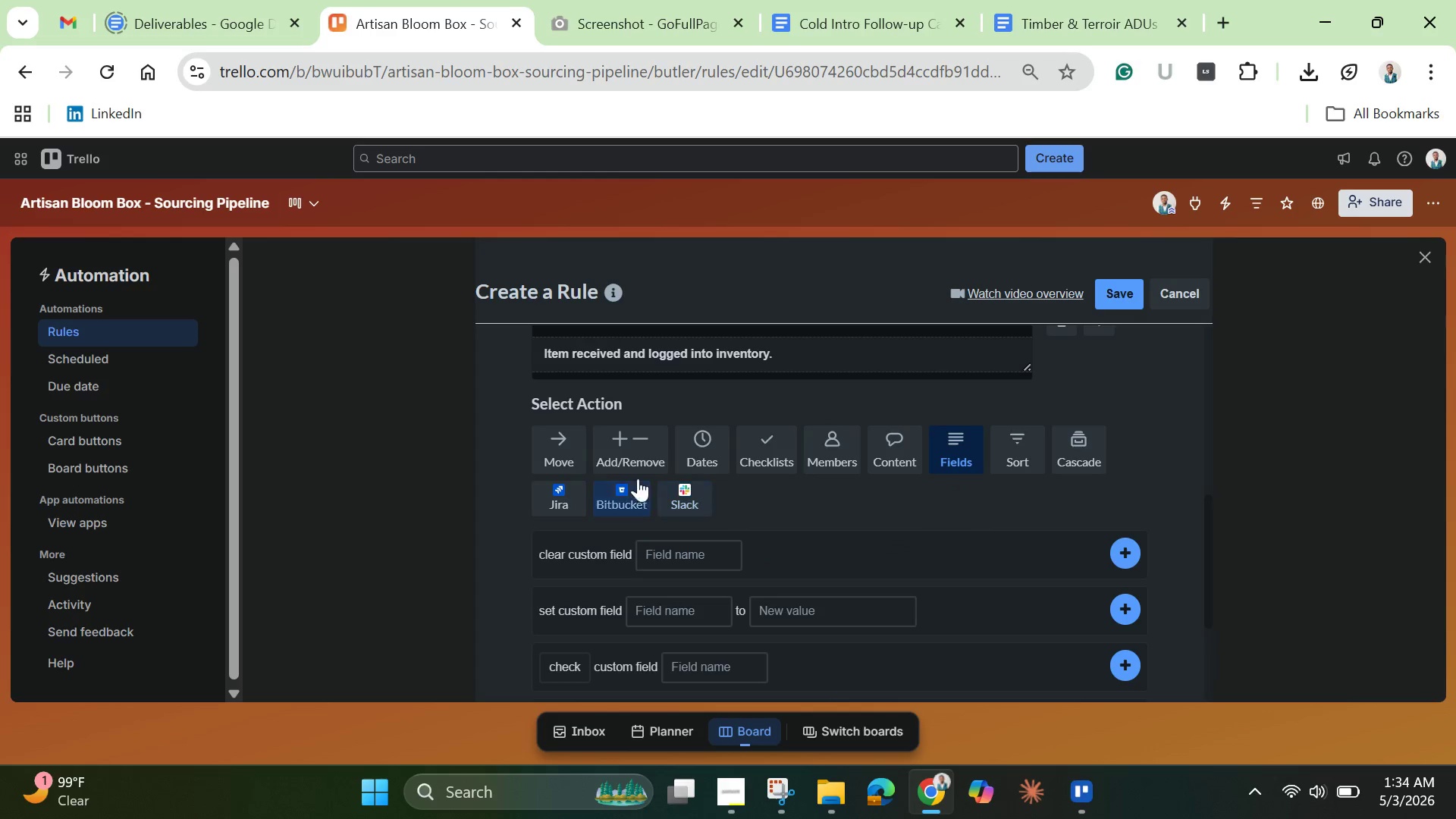 
left_click([633, 452])
 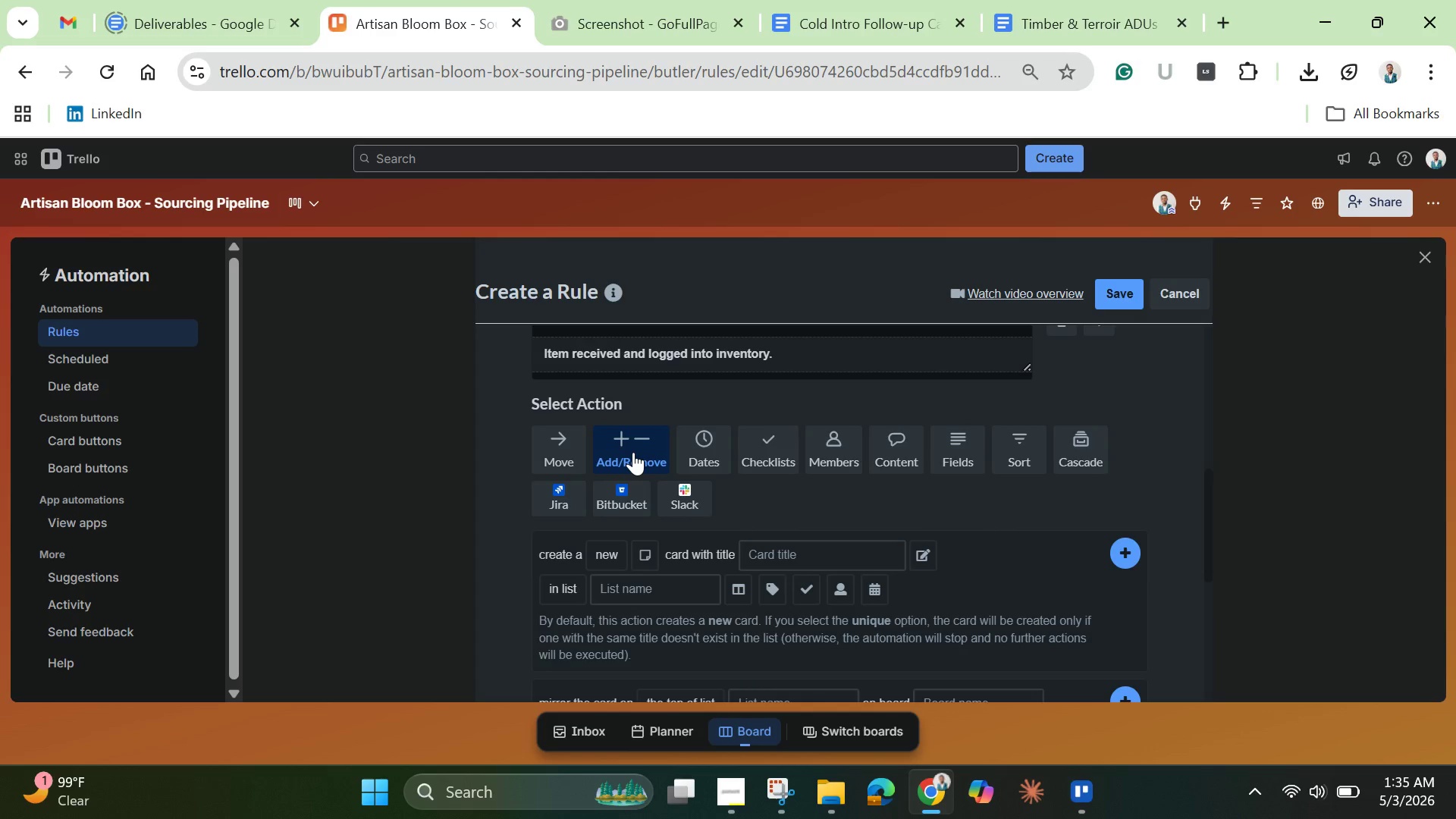 
wait(8.52)
 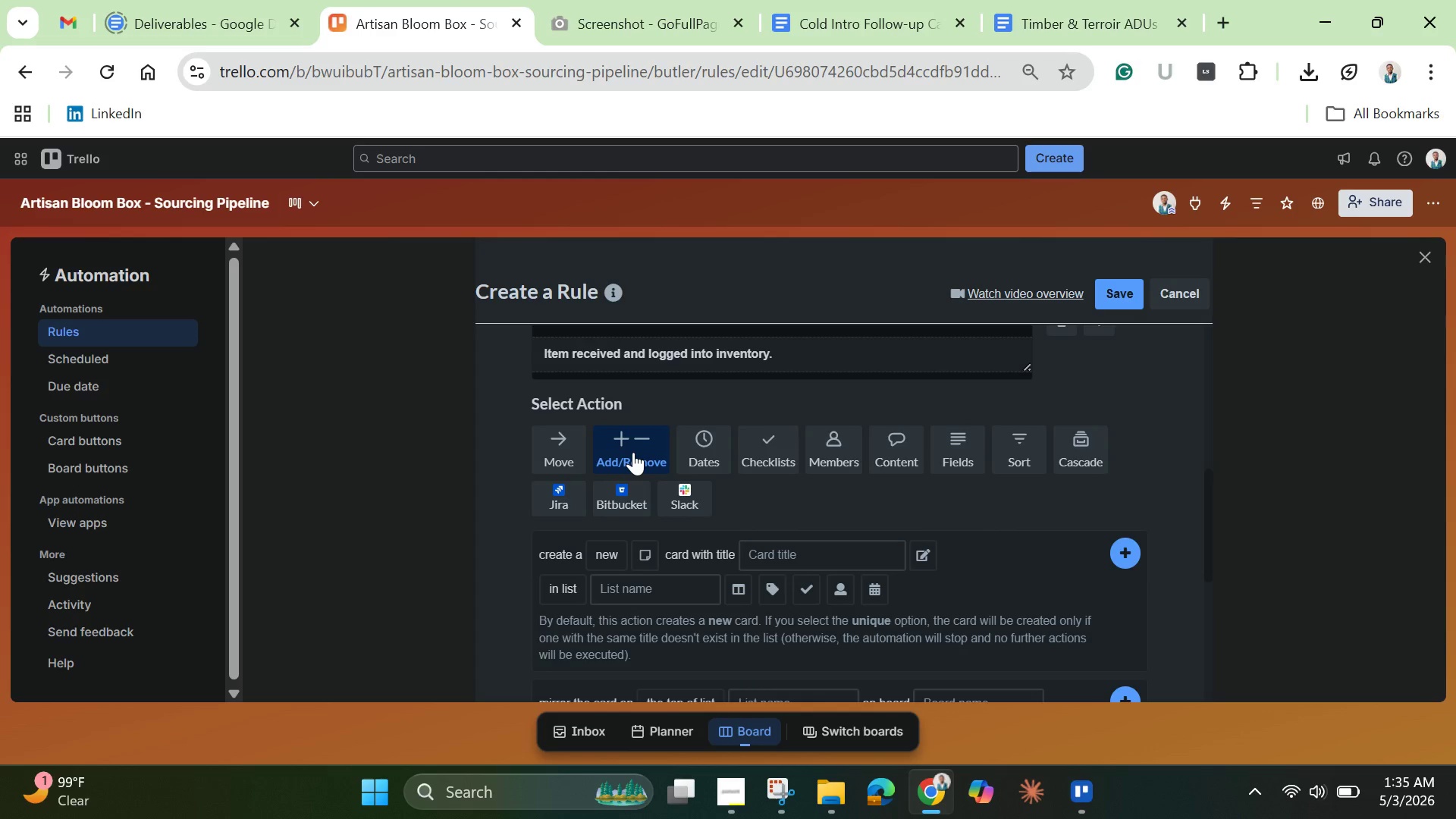 
left_click_drag(start_coordinate=[1211, 522], to_coordinate=[1208, 654])
 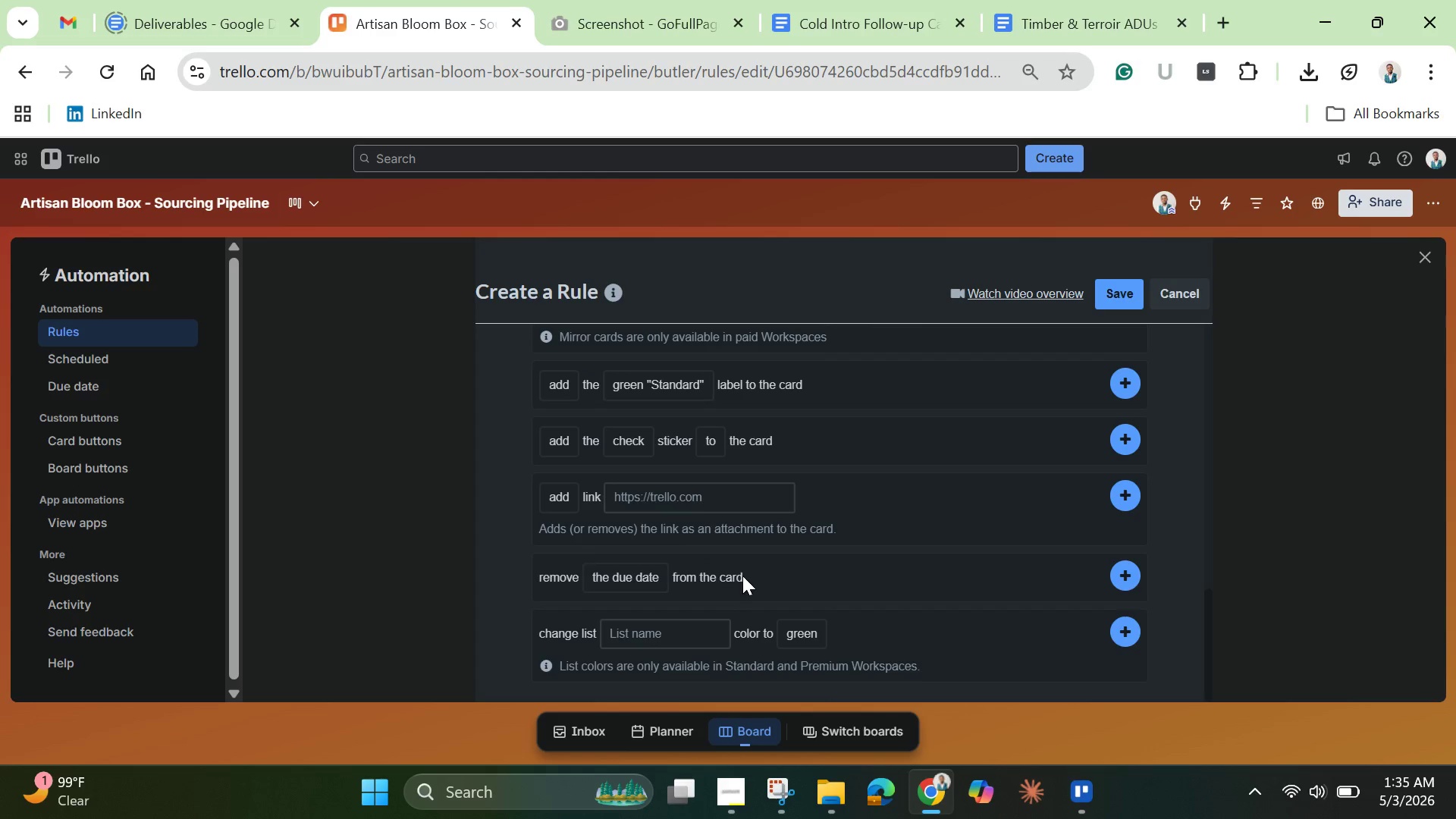 
mouse_move([636, 566])
 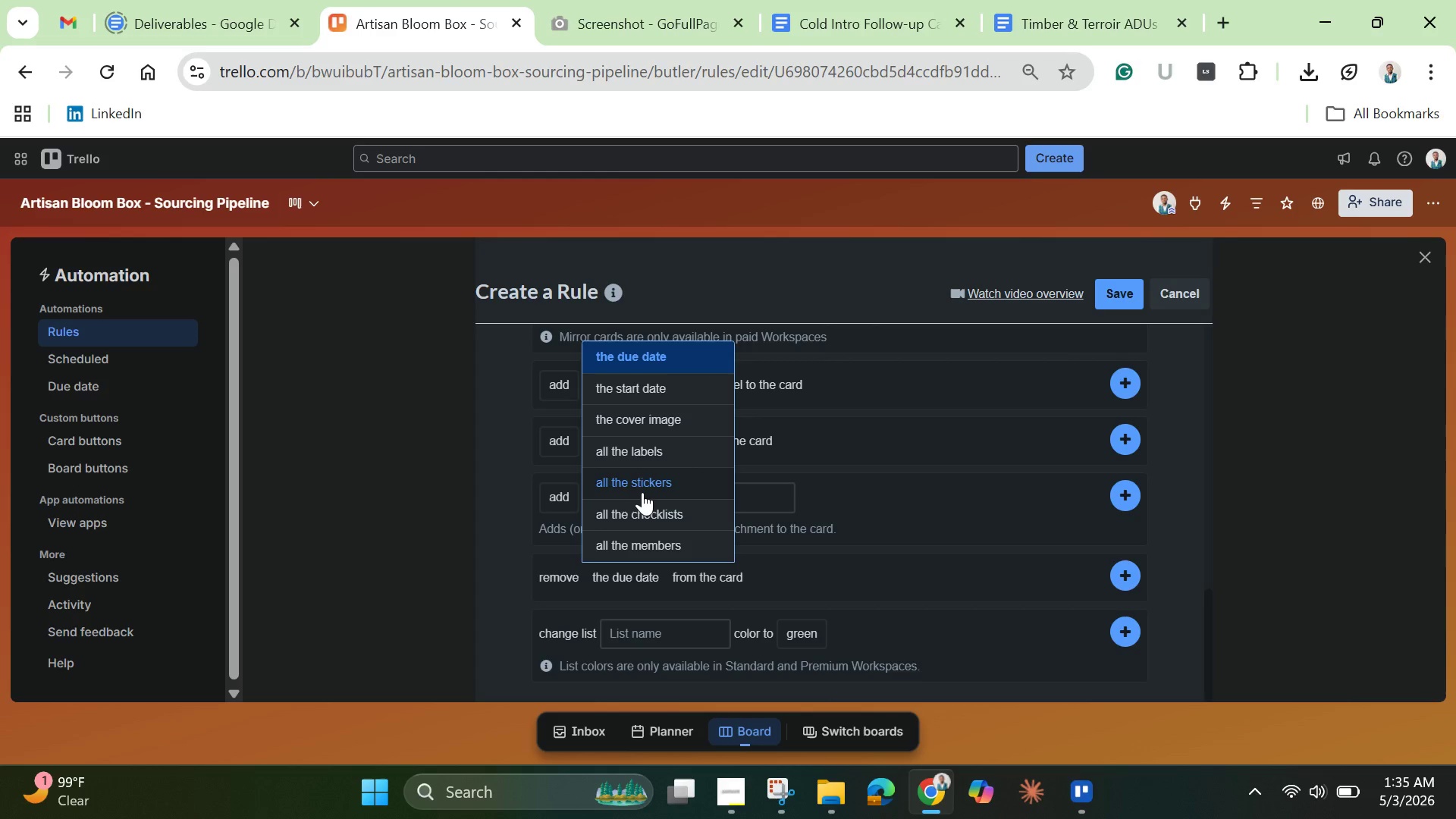 
wait(9.8)
 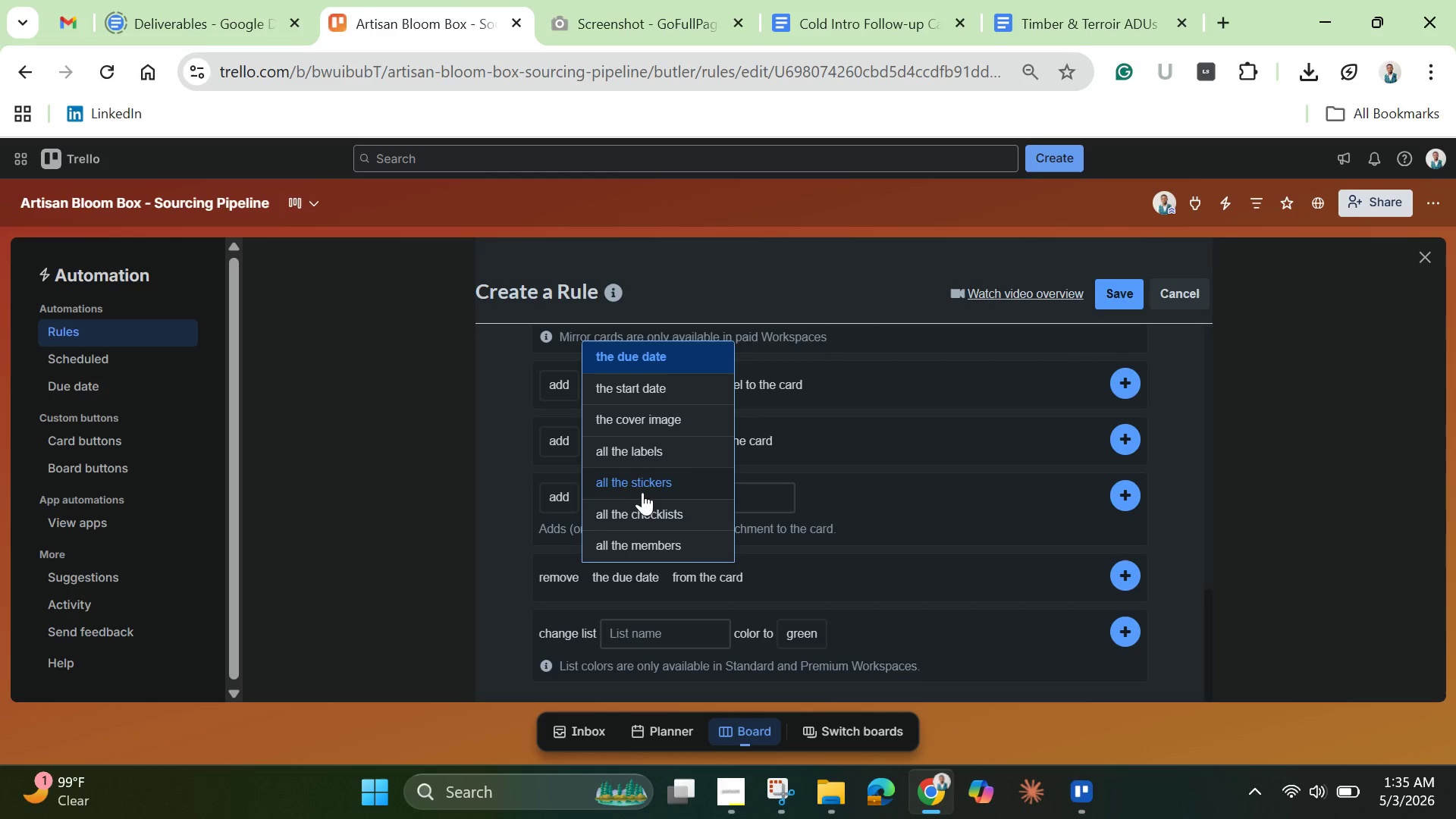 
left_click_drag(start_coordinate=[1204, 651], to_coordinate=[1172, 532])
 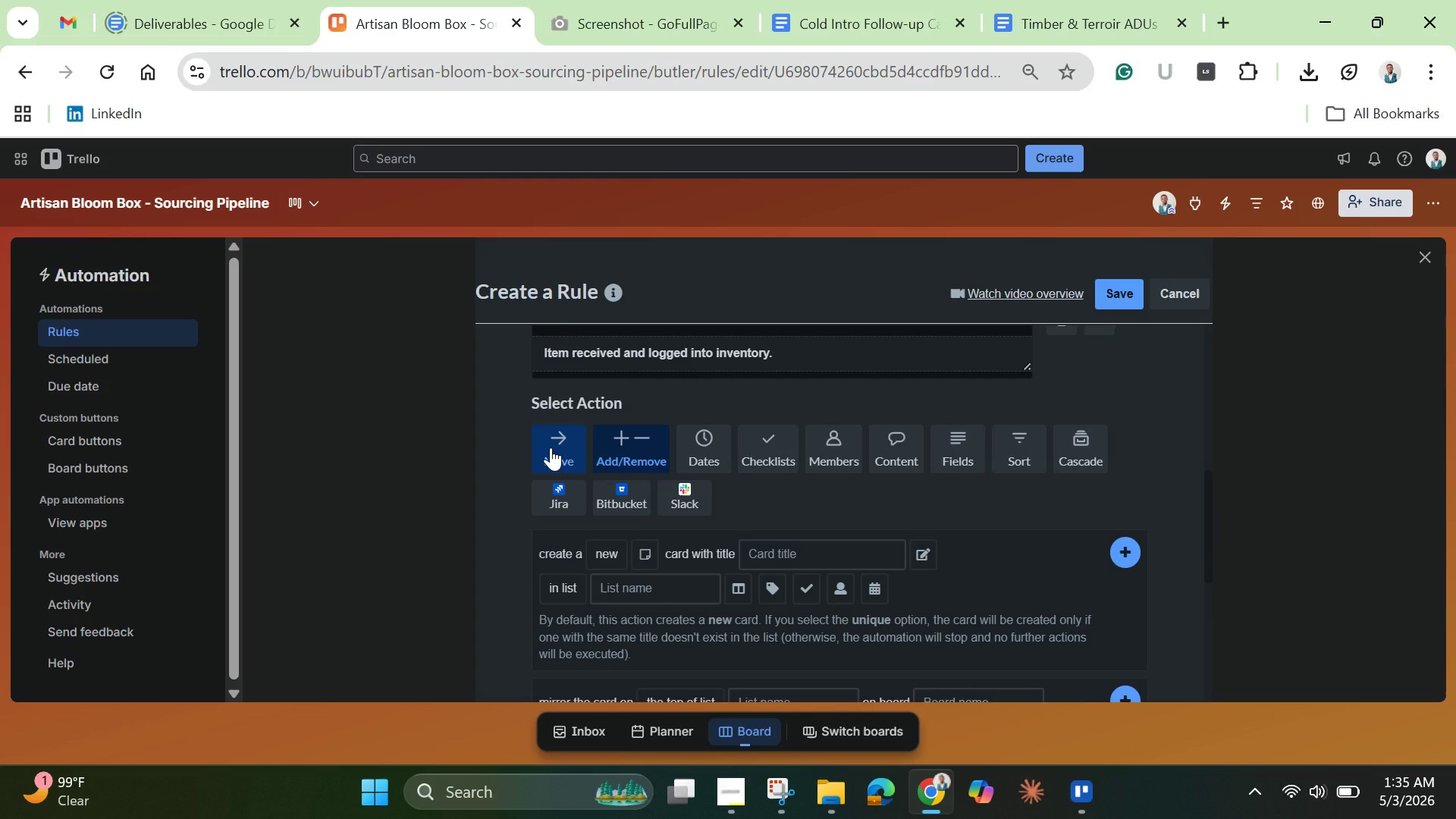 
left_click([551, 447])
 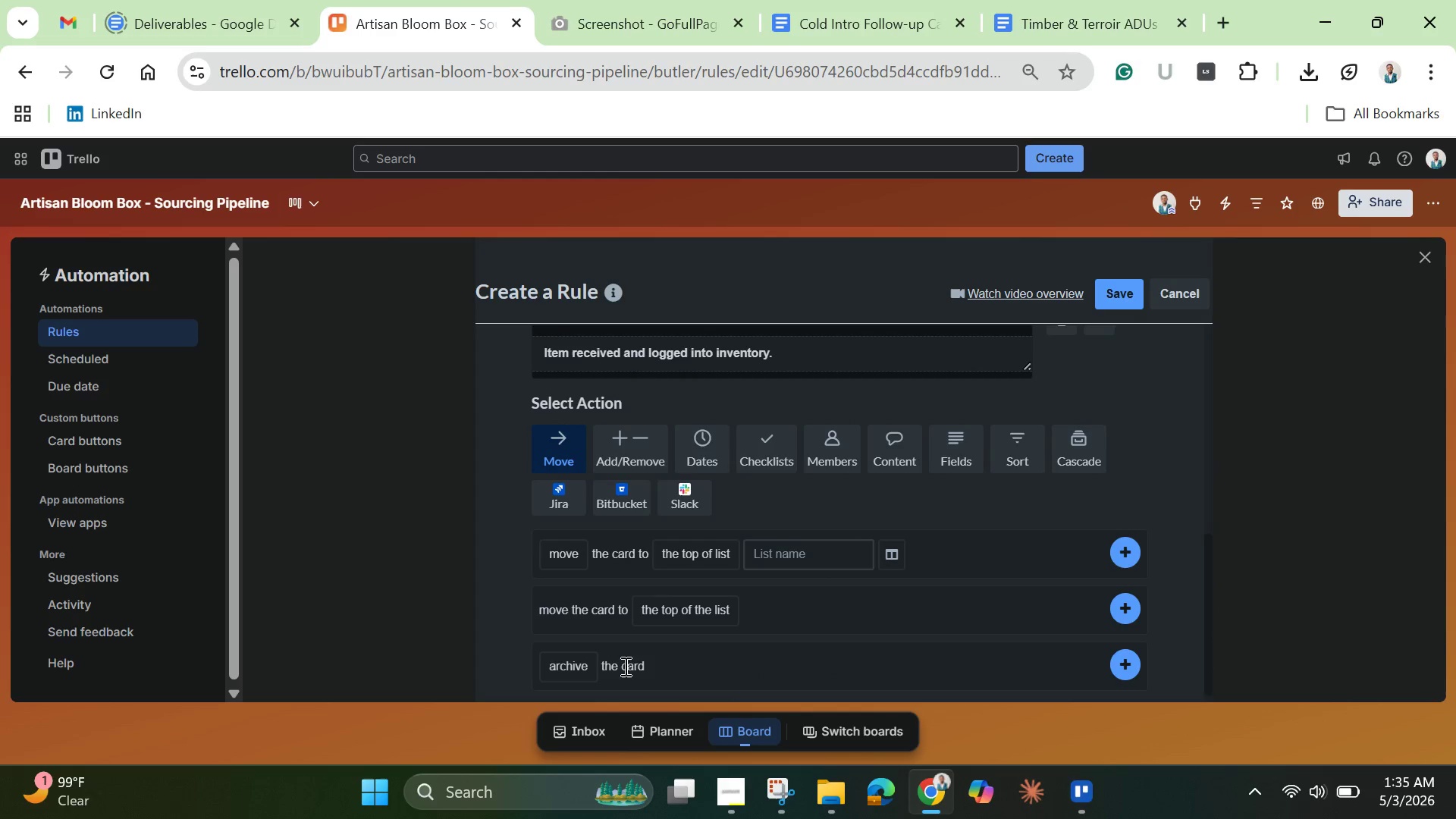 
scroll: coordinate [845, 668], scroll_direction: none, amount: 0.0
 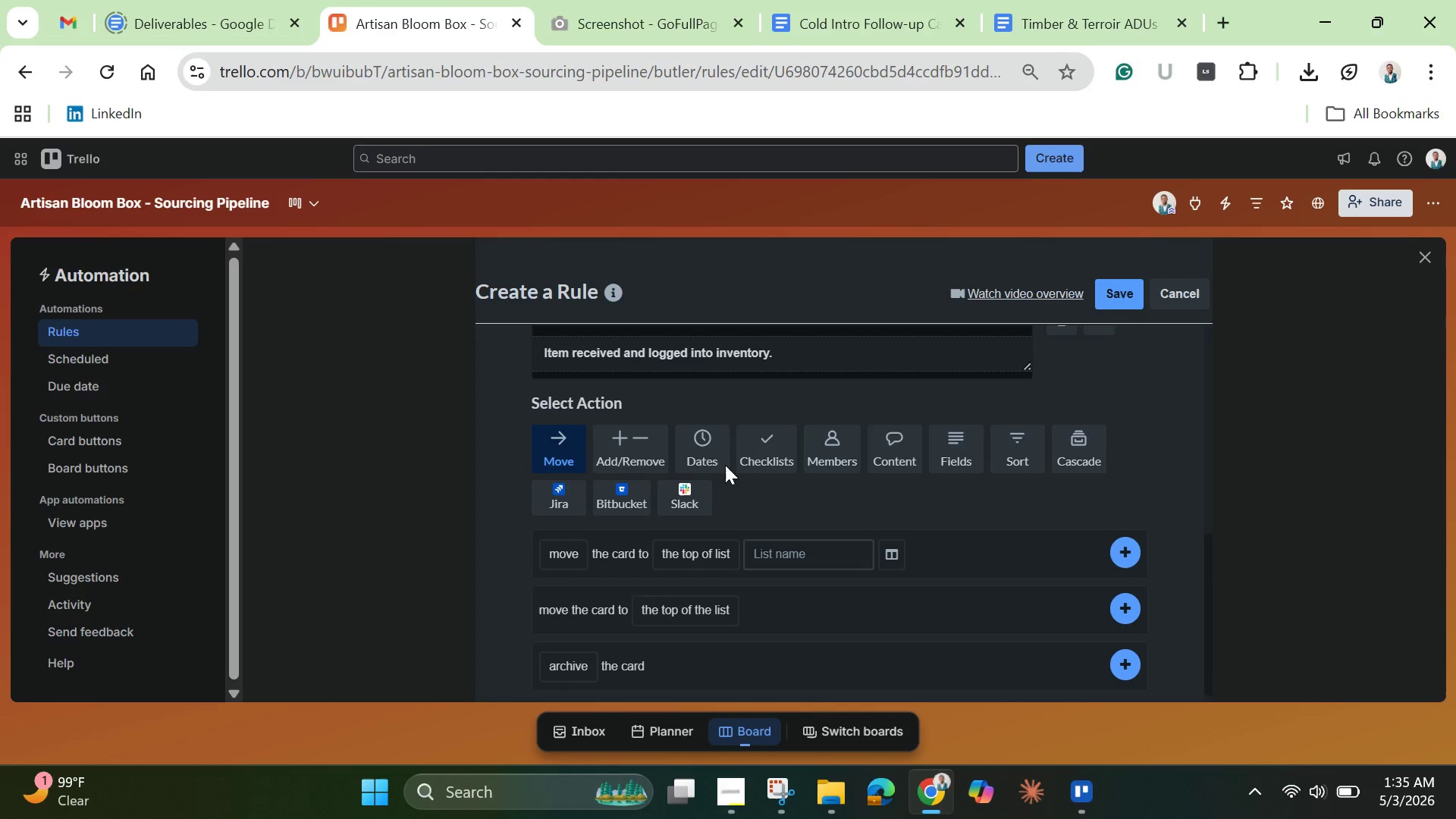 
left_click([706, 453])
 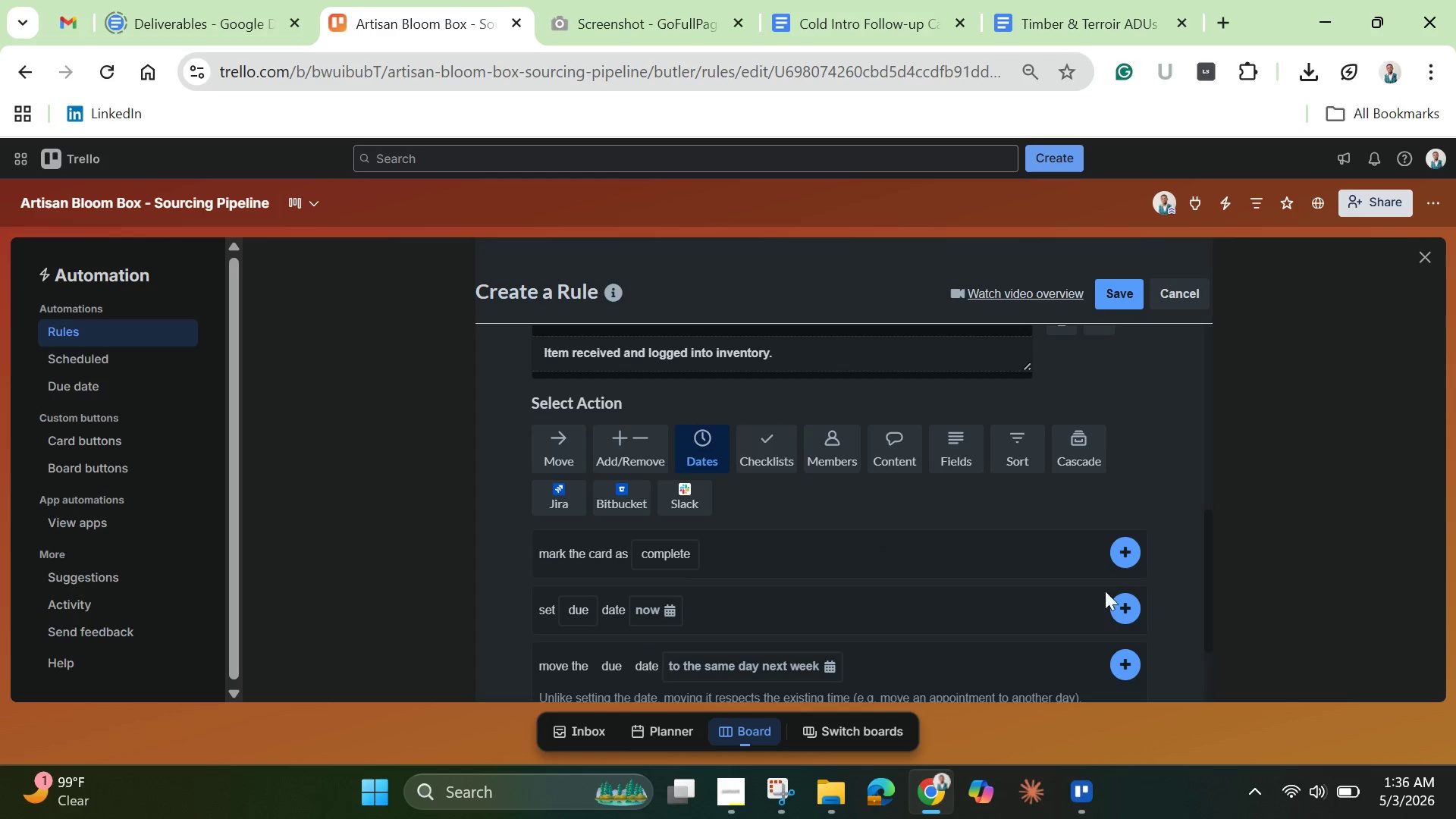 
left_click_drag(start_coordinate=[1204, 592], to_coordinate=[1200, 585])
 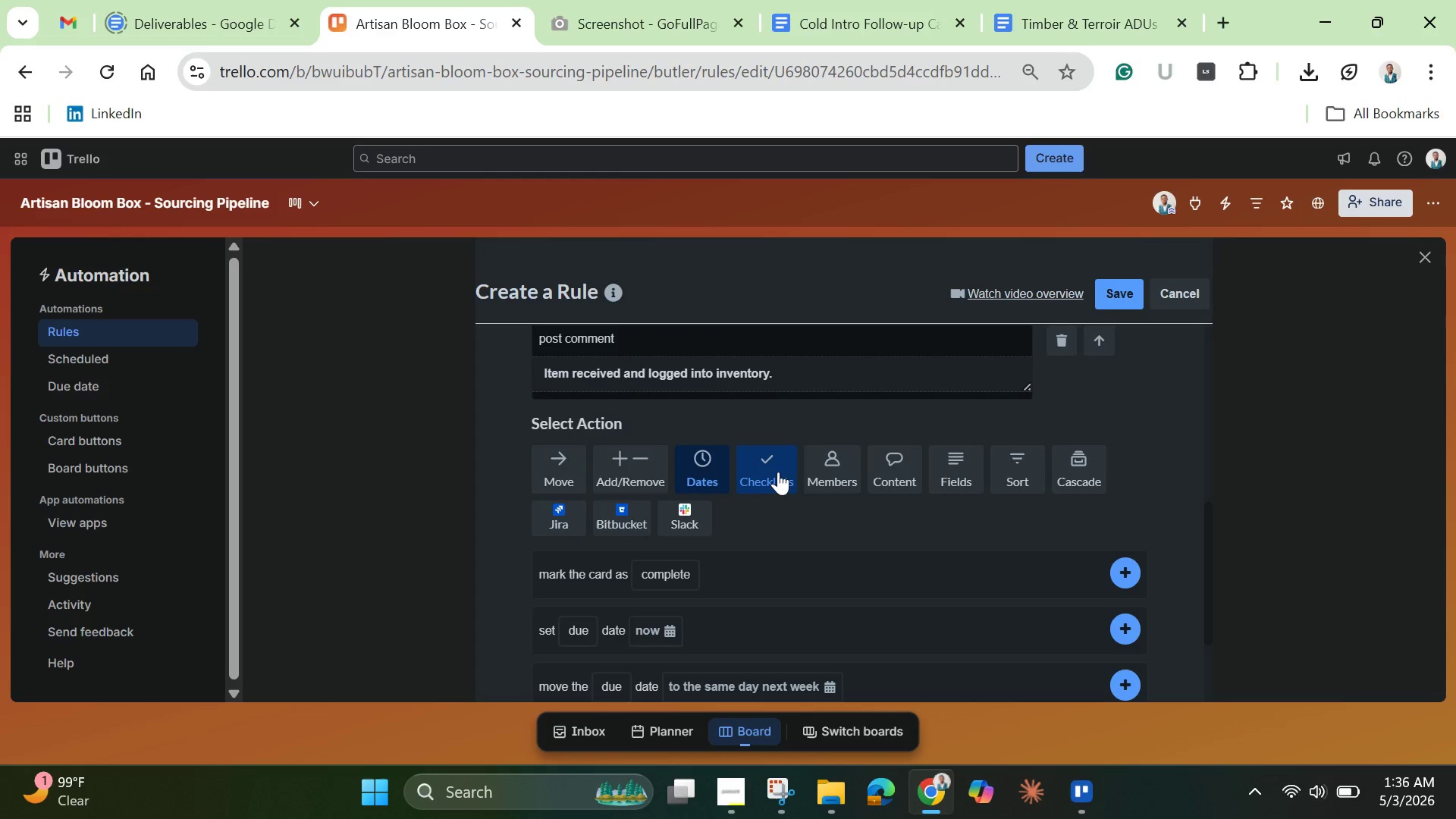 
left_click([778, 472])
 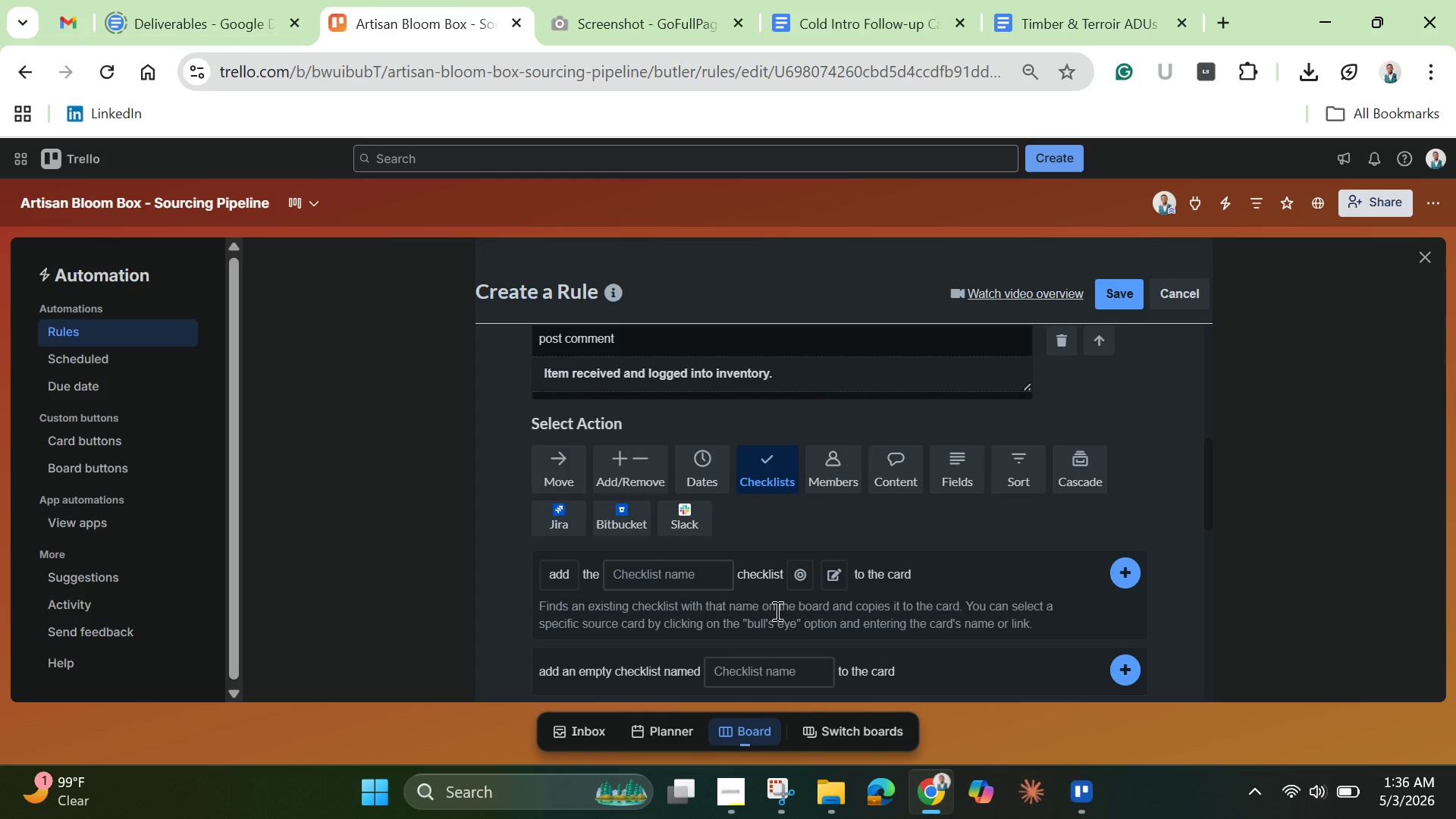 
wait(35.91)
 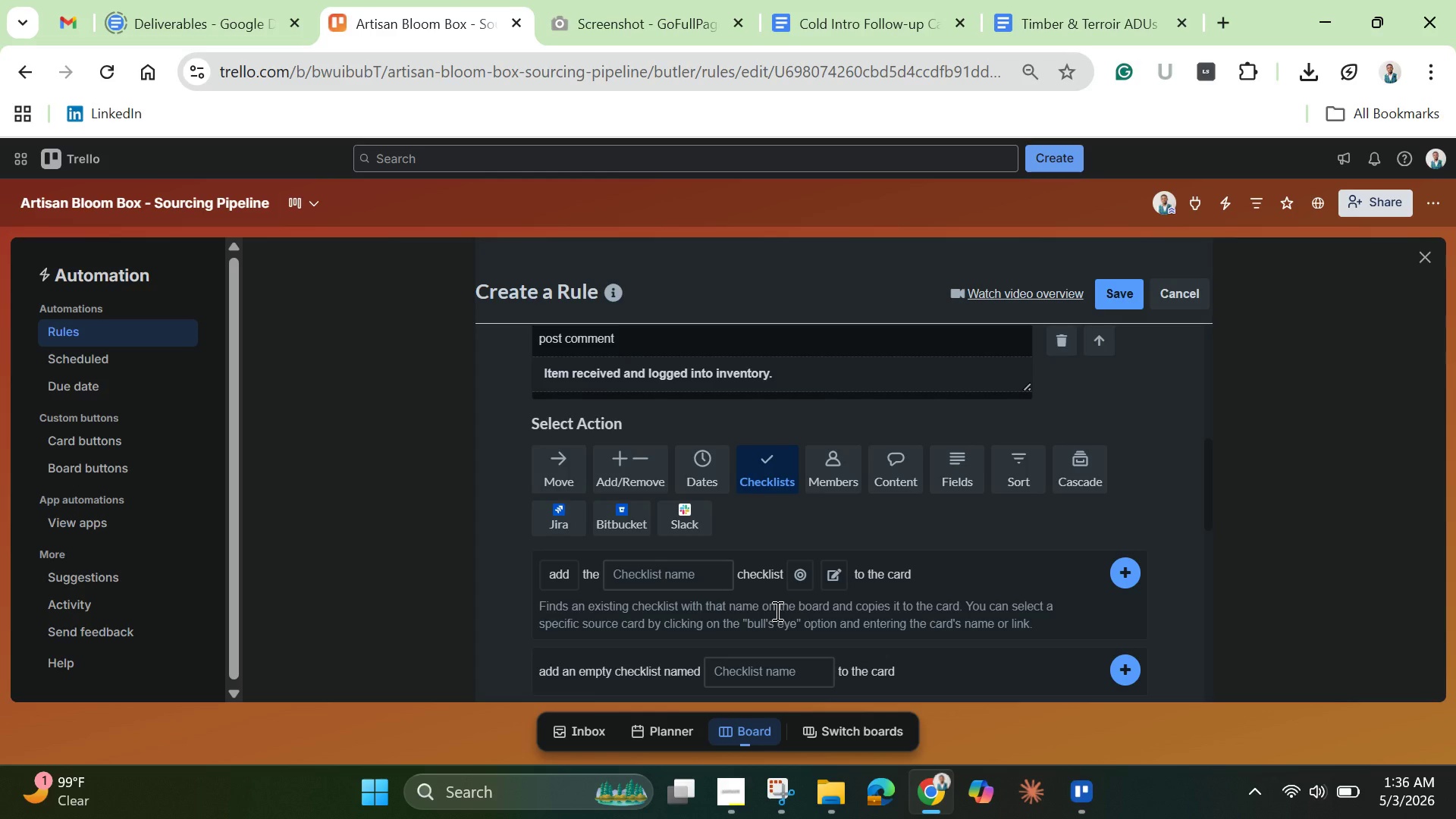 
scroll: coordinate [776, 617], scroll_direction: up, amount: 6.0
 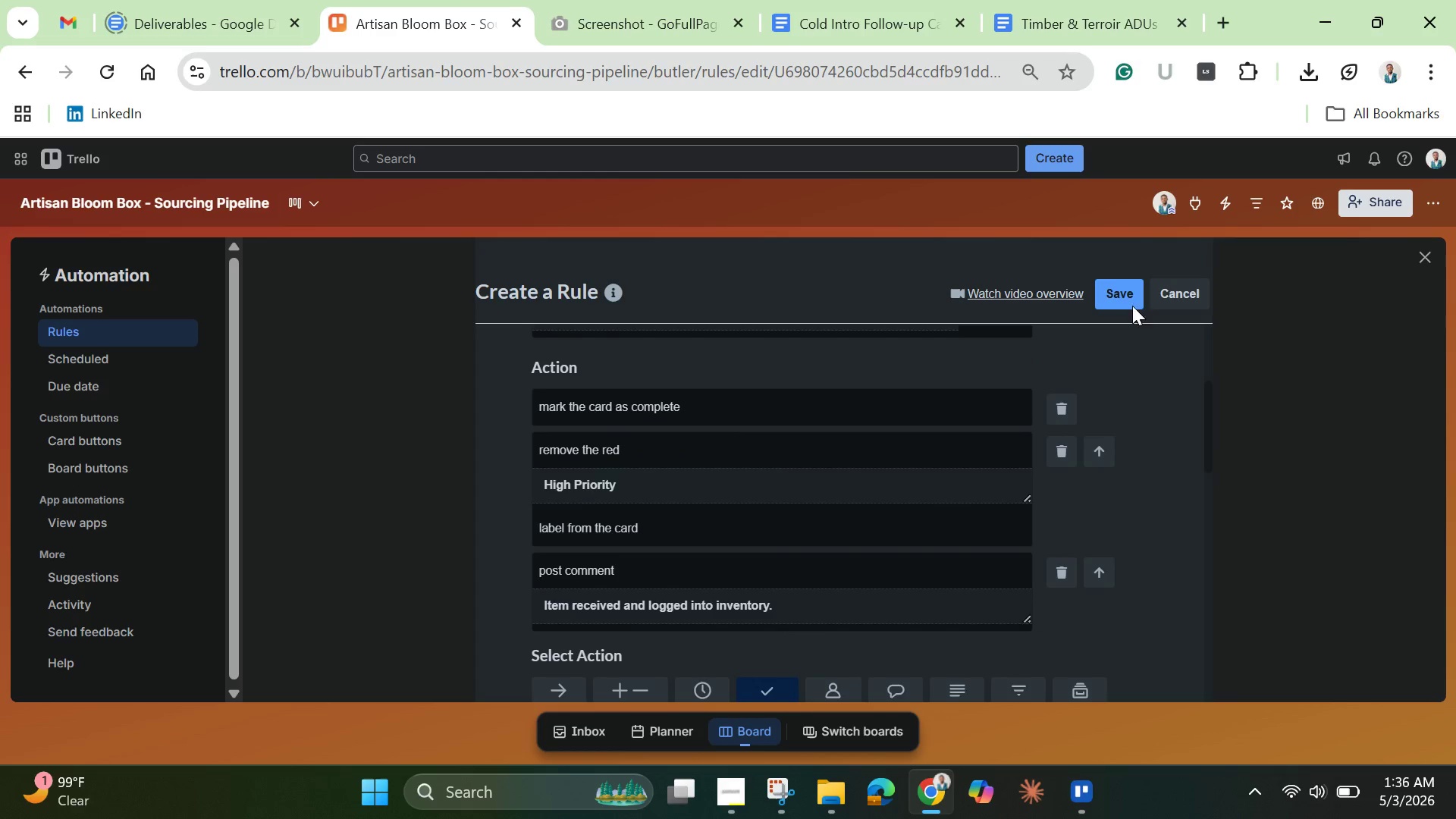 
left_click([1172, 284])
 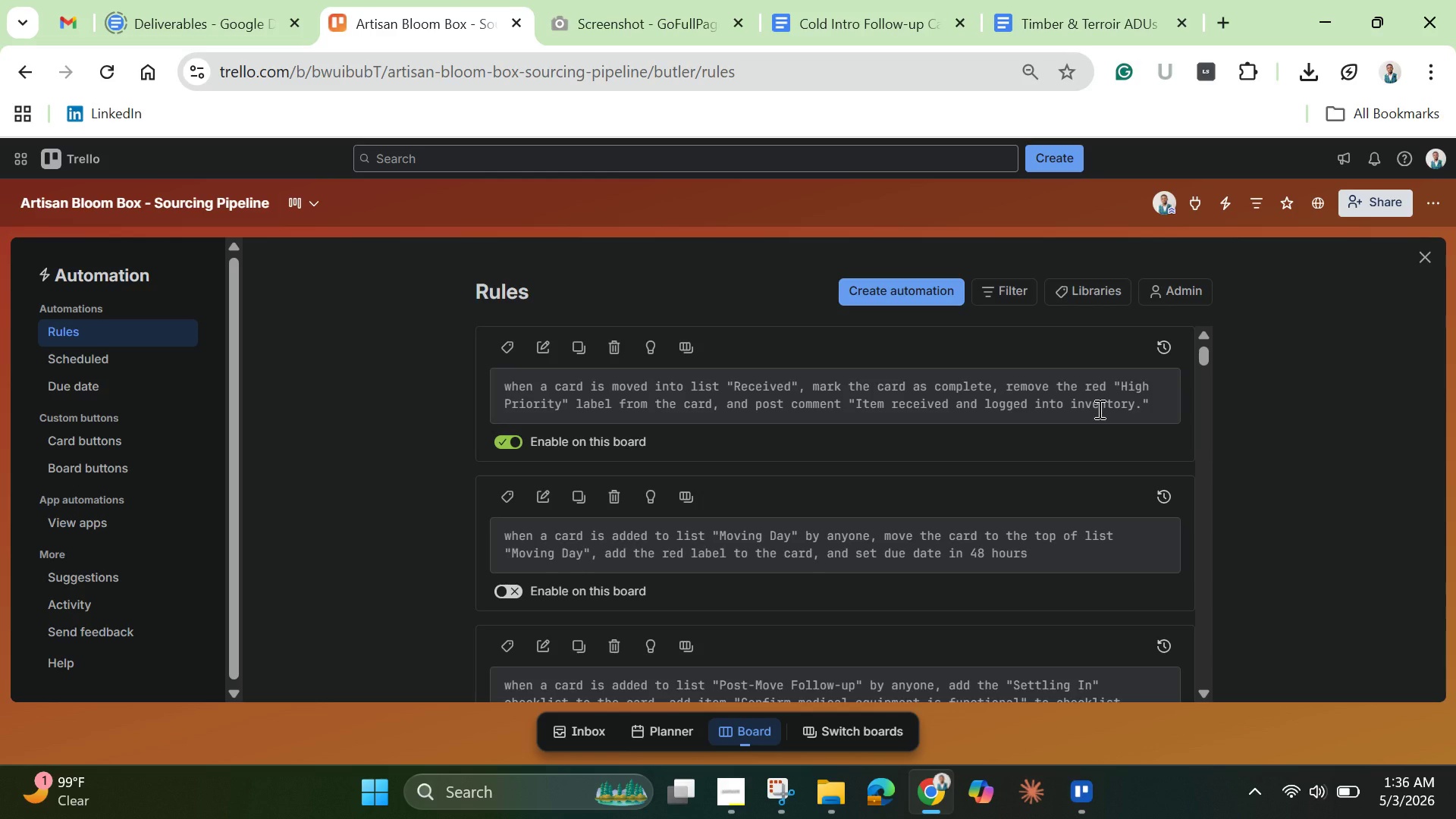 
wait(11.67)
 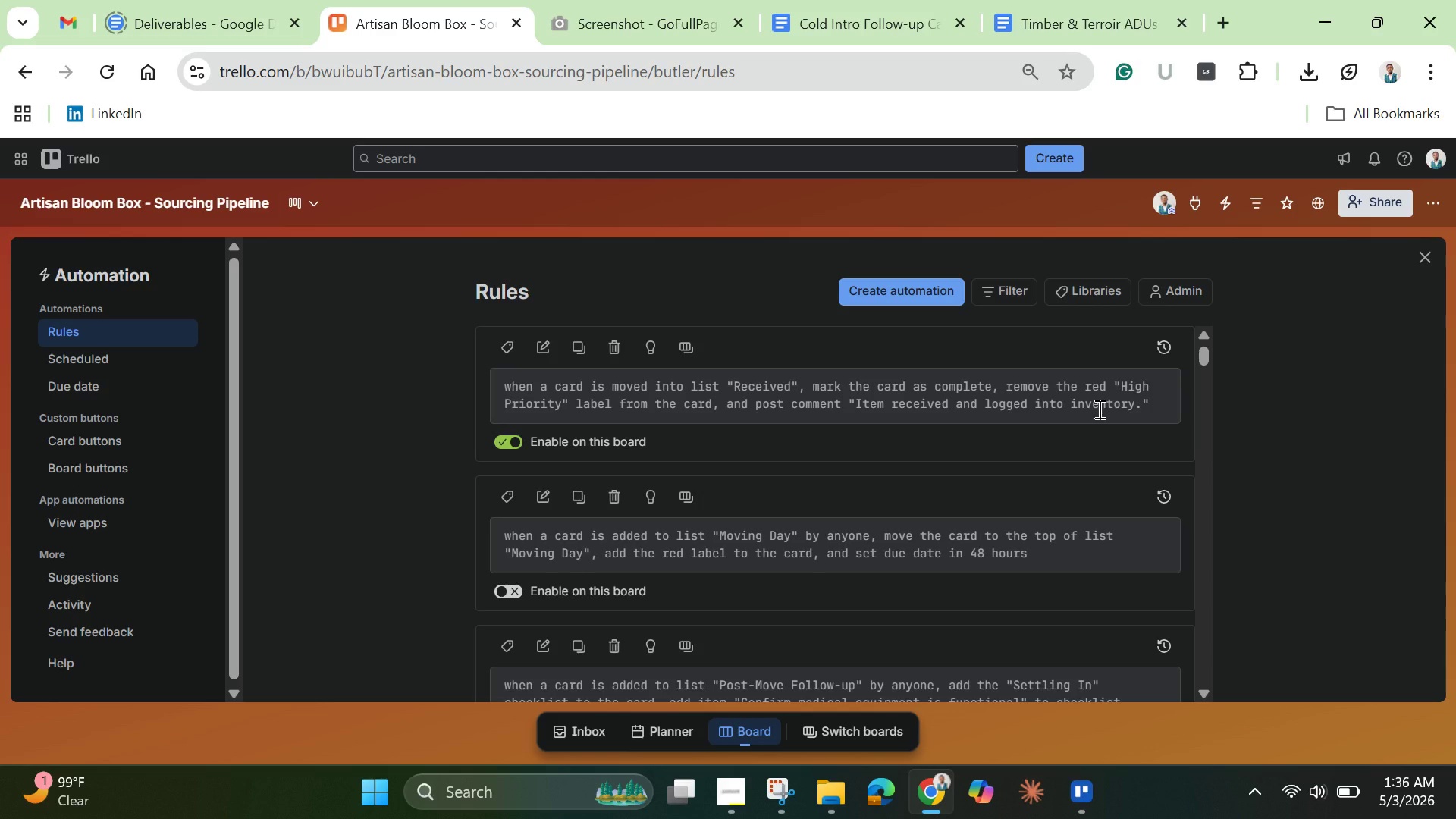 
left_click([1425, 246])
 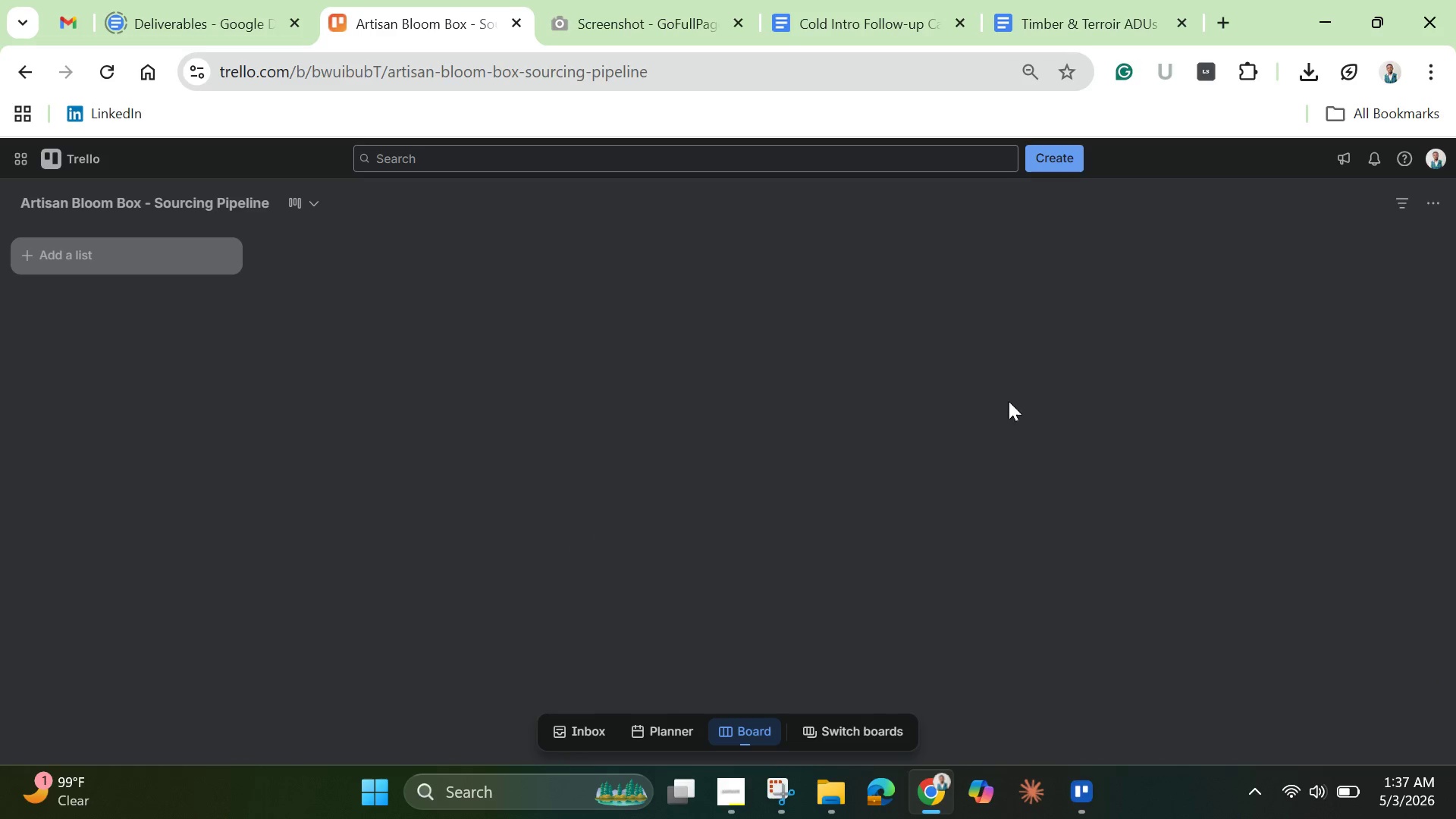 
mouse_move([981, 435])
 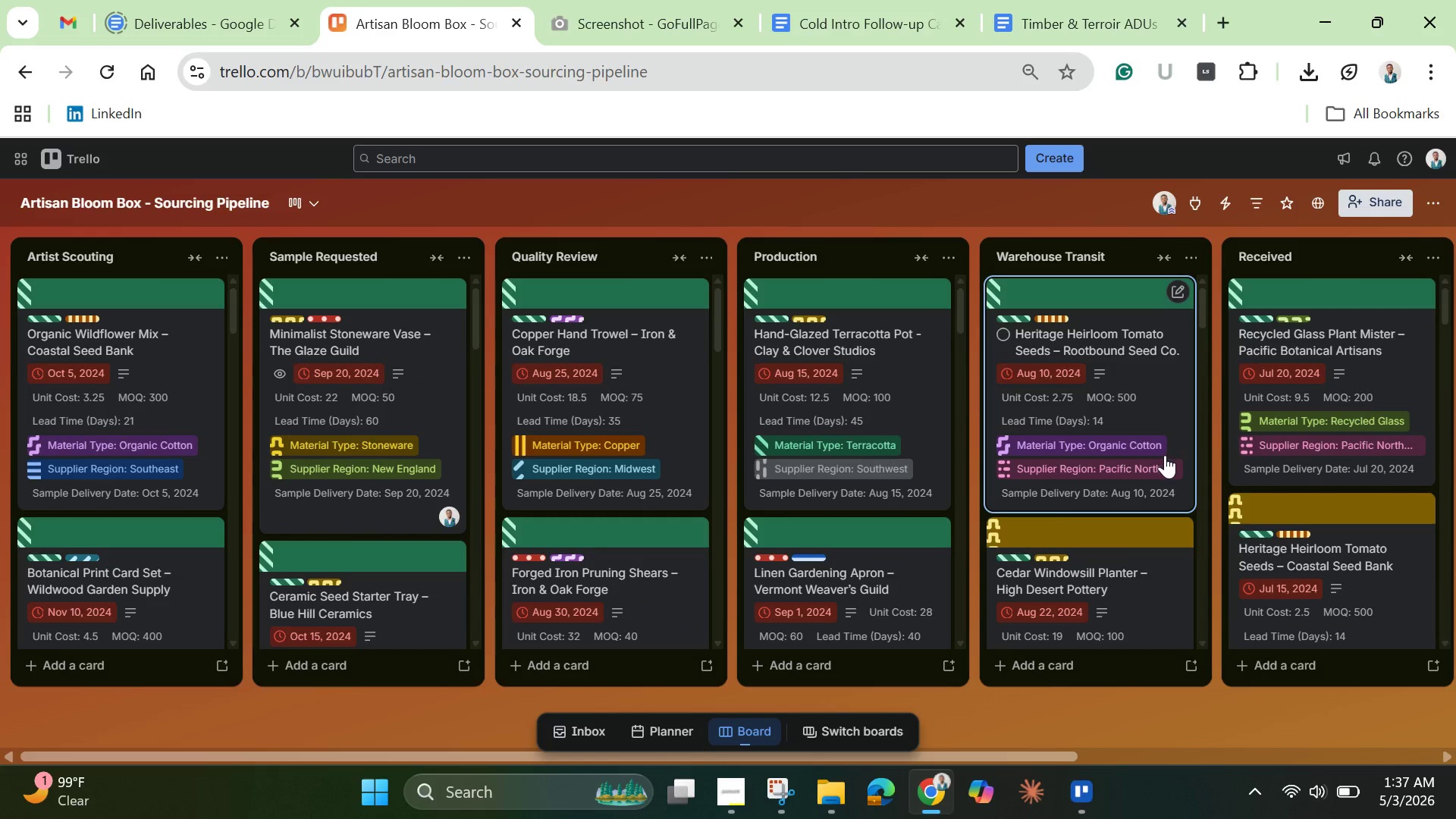 
scroll: coordinate [1128, 491], scroll_direction: down, amount: 7.0
 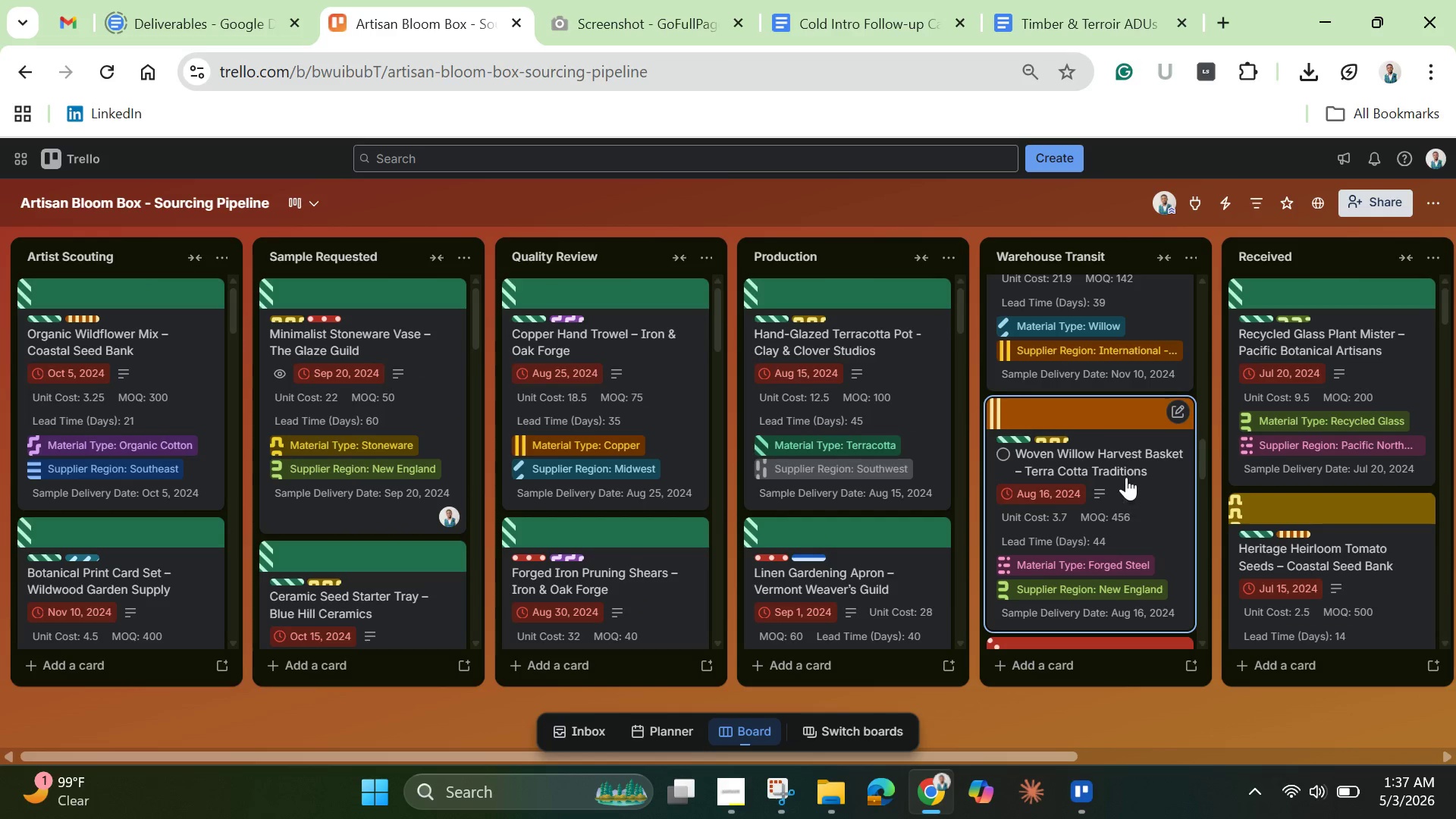 
scroll: coordinate [1126, 477], scroll_direction: up, amount: 3.0
 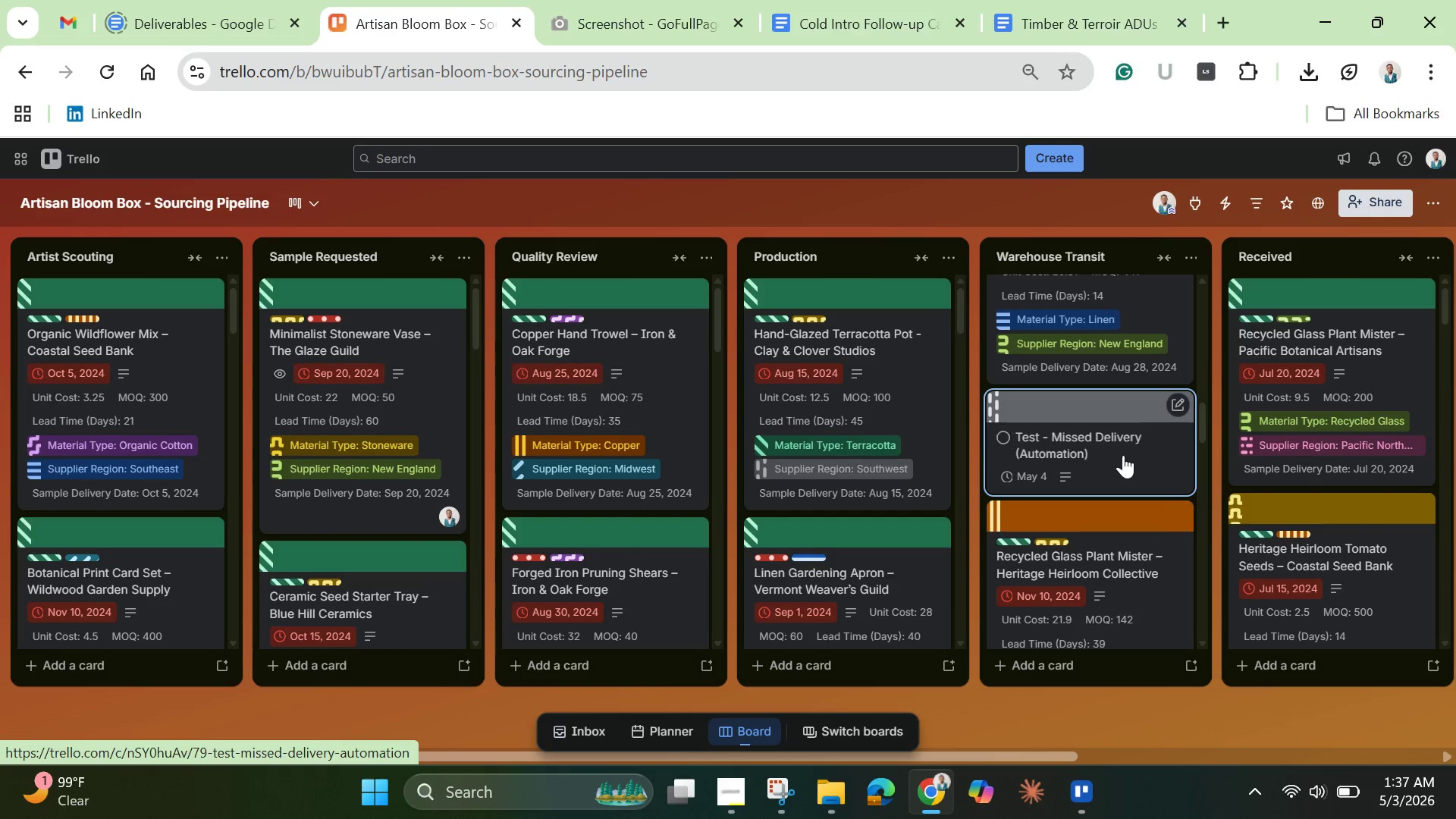 
left_click([1123, 455])
 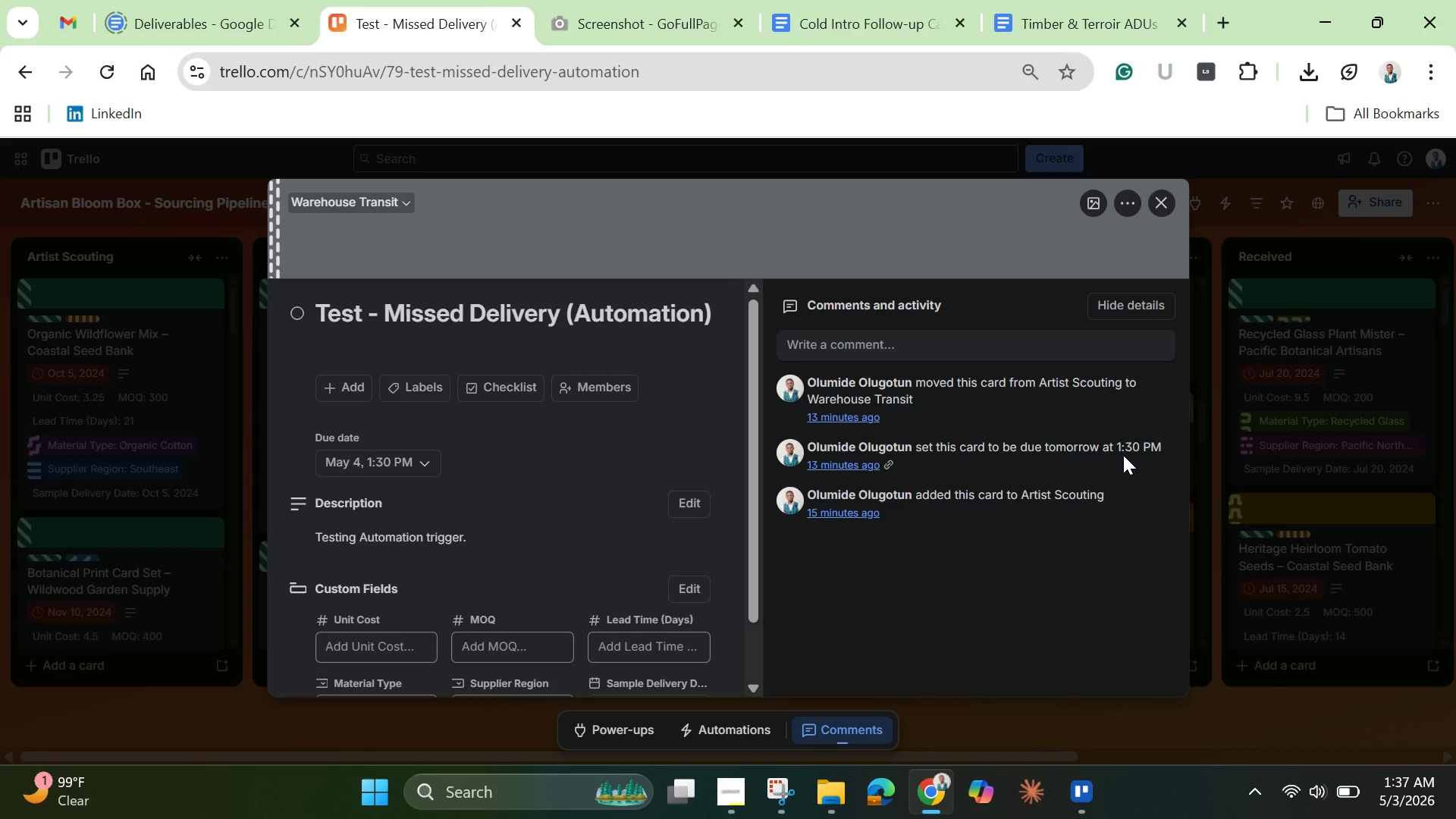 
wait(6.36)
 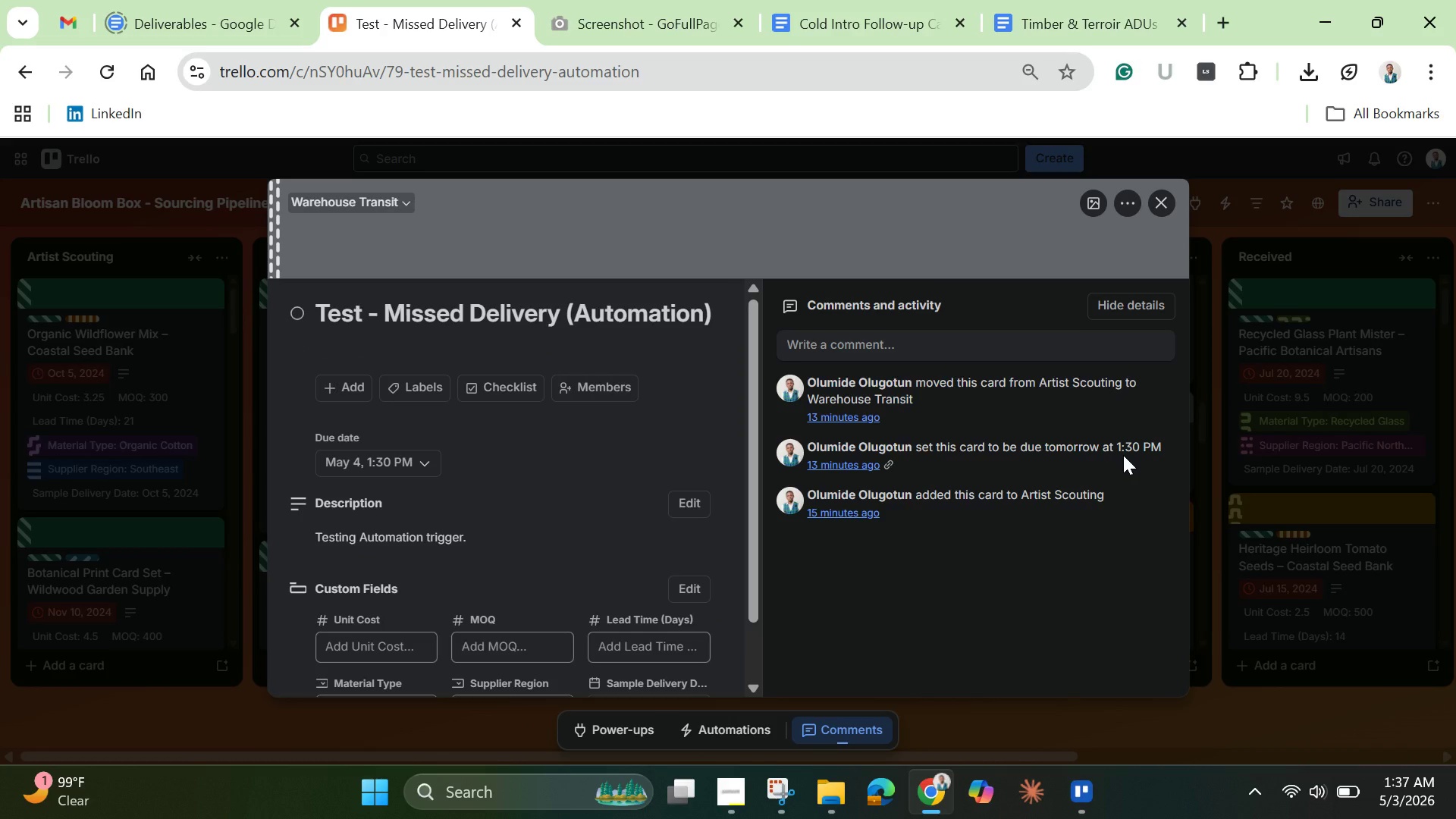 
left_click([401, 462])
 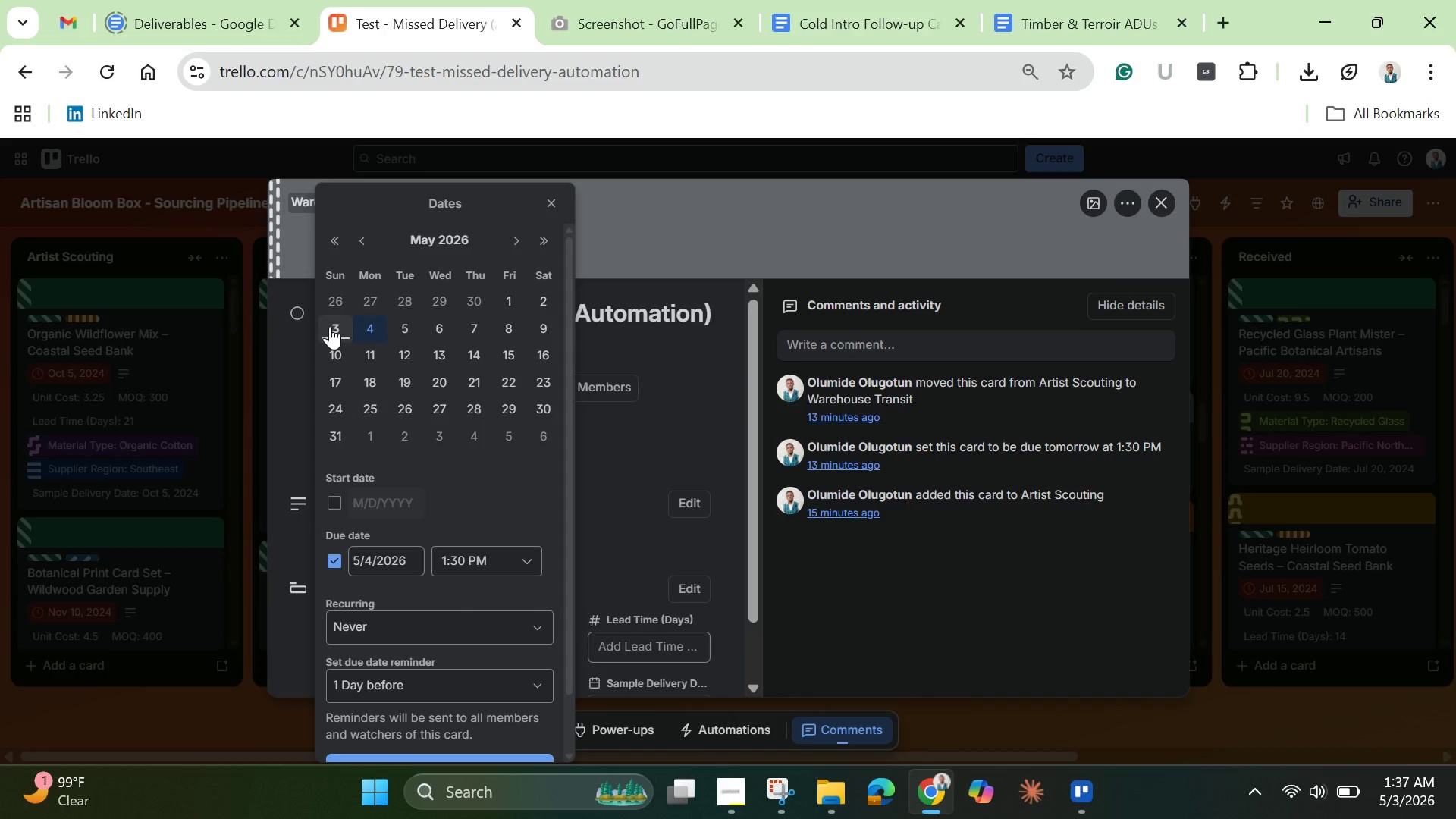 
left_click([330, 326])
 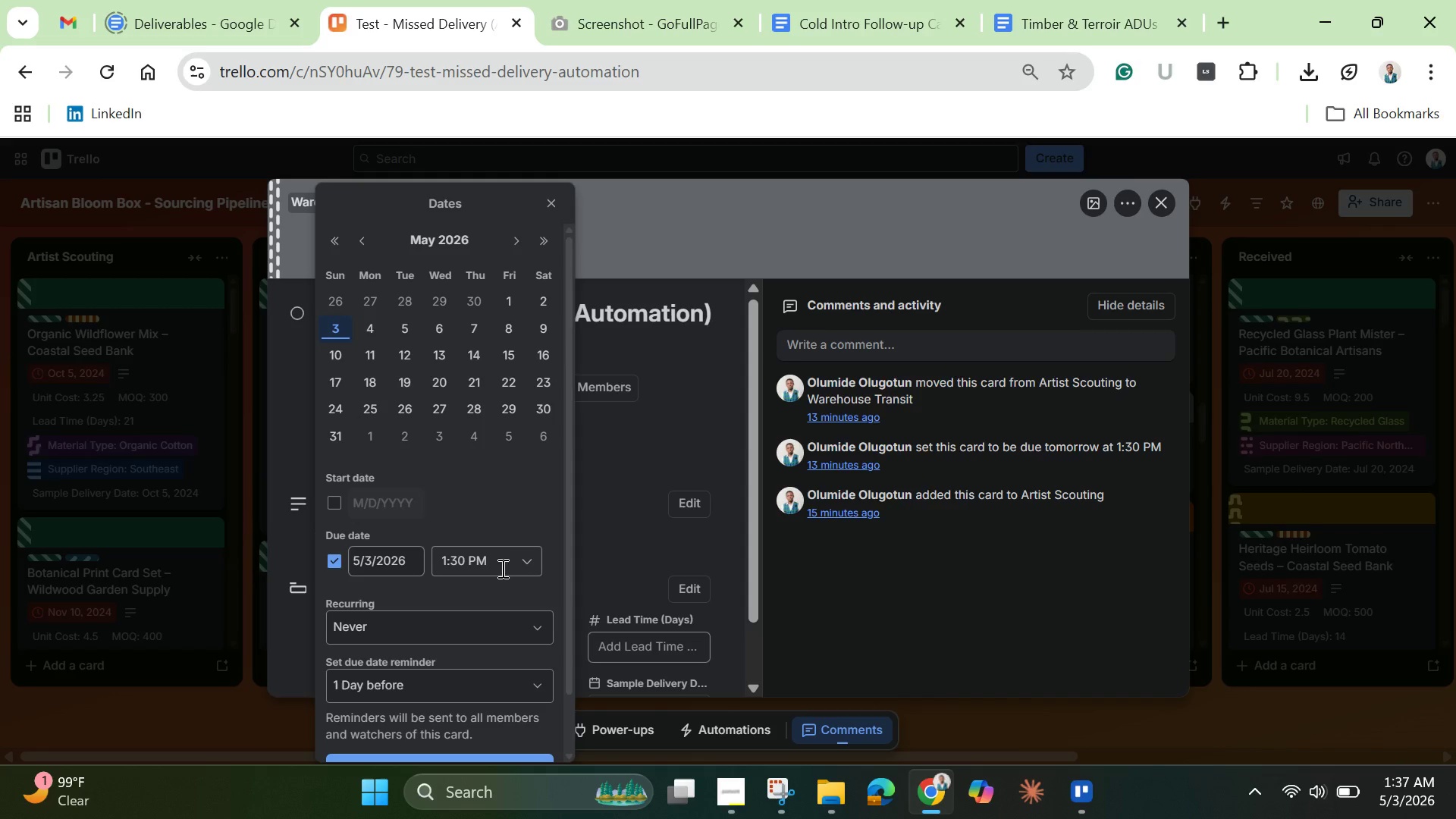 
left_click([525, 557])
 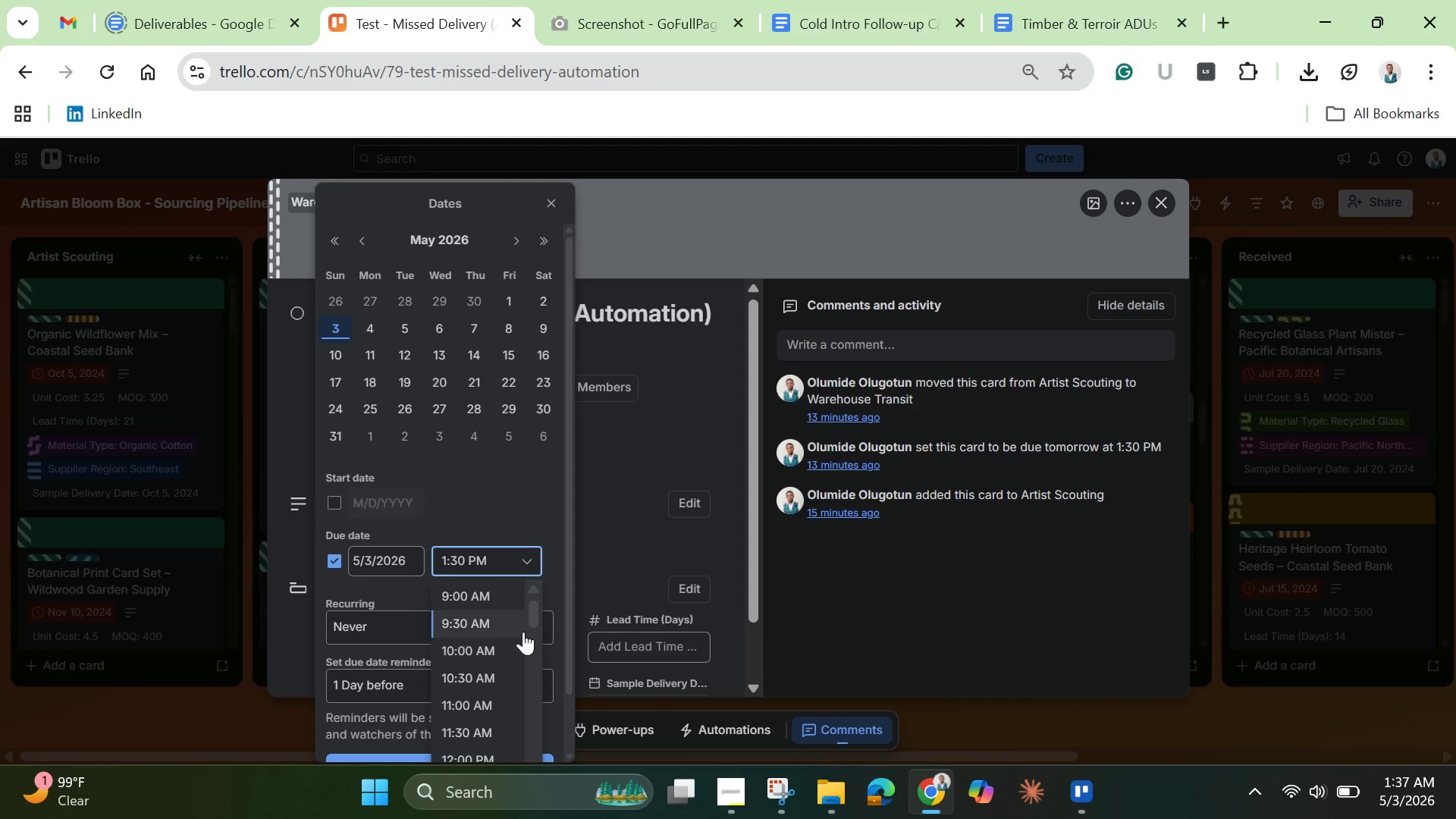 
left_click_drag(start_coordinate=[534, 620], to_coordinate=[534, 639])
 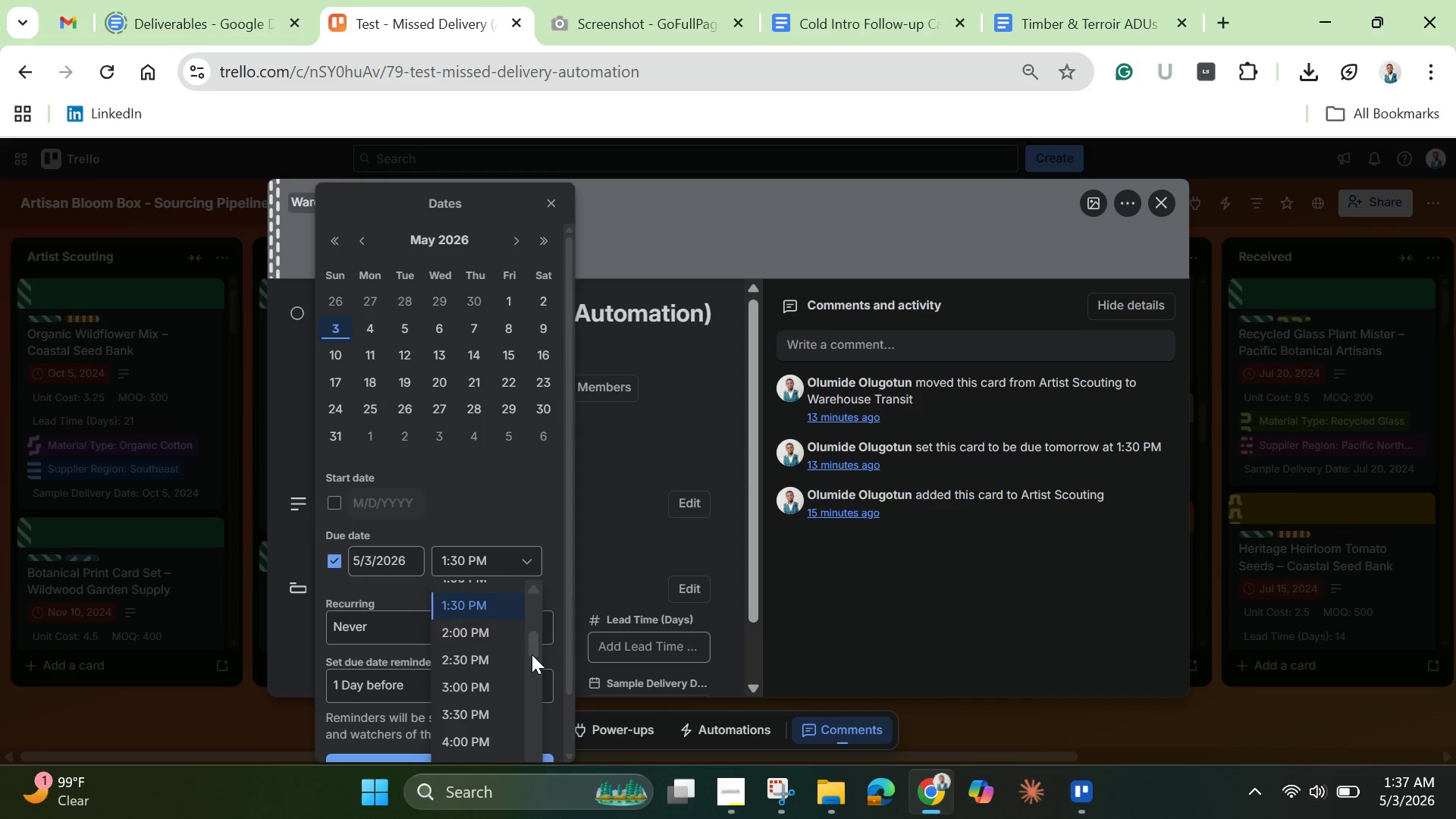 
left_click_drag(start_coordinate=[532, 654], to_coordinate=[539, 720])
 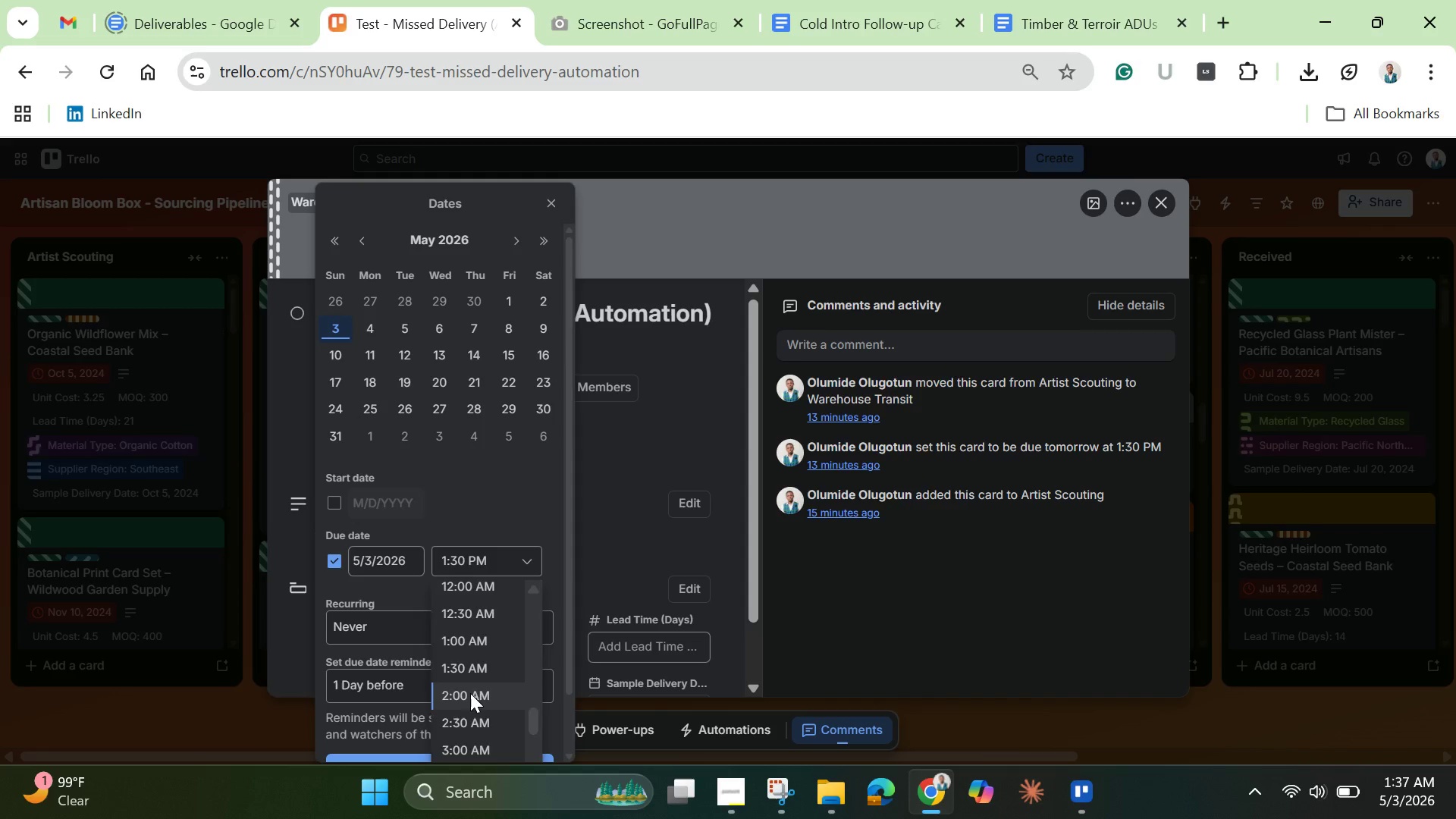 
left_click([470, 693])
 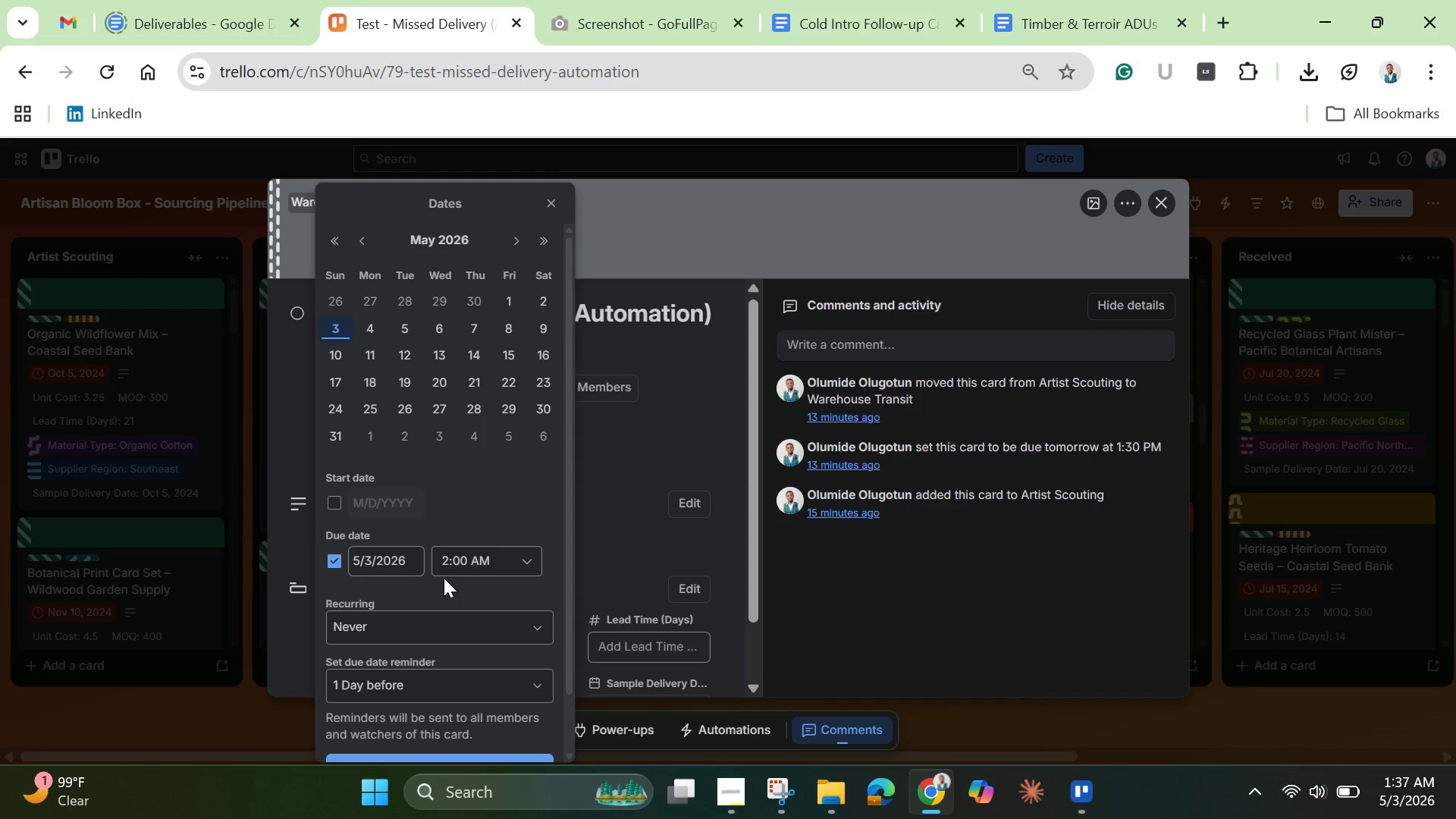 
left_click([445, 564])
 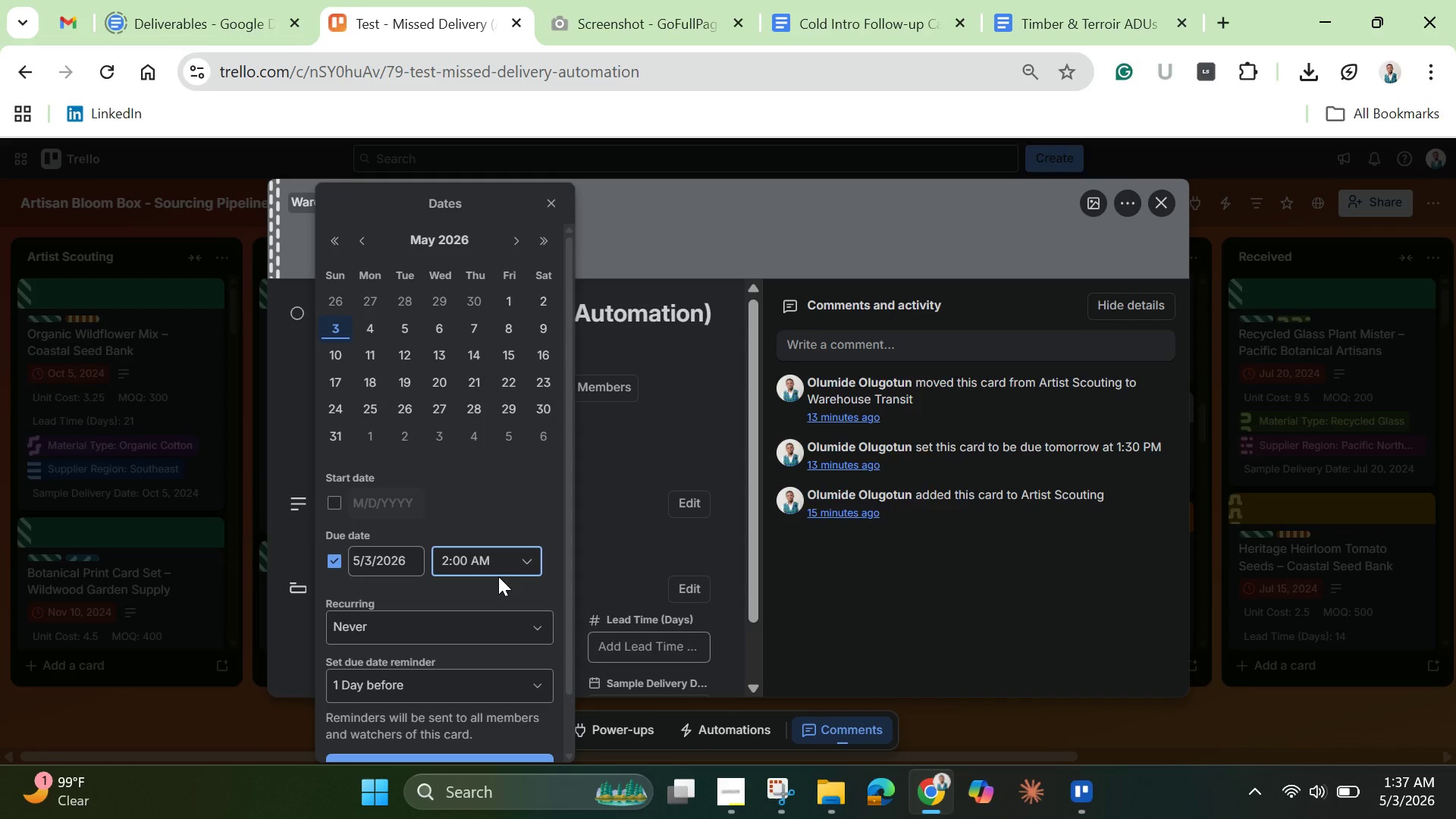 
key(ArrowRight)
 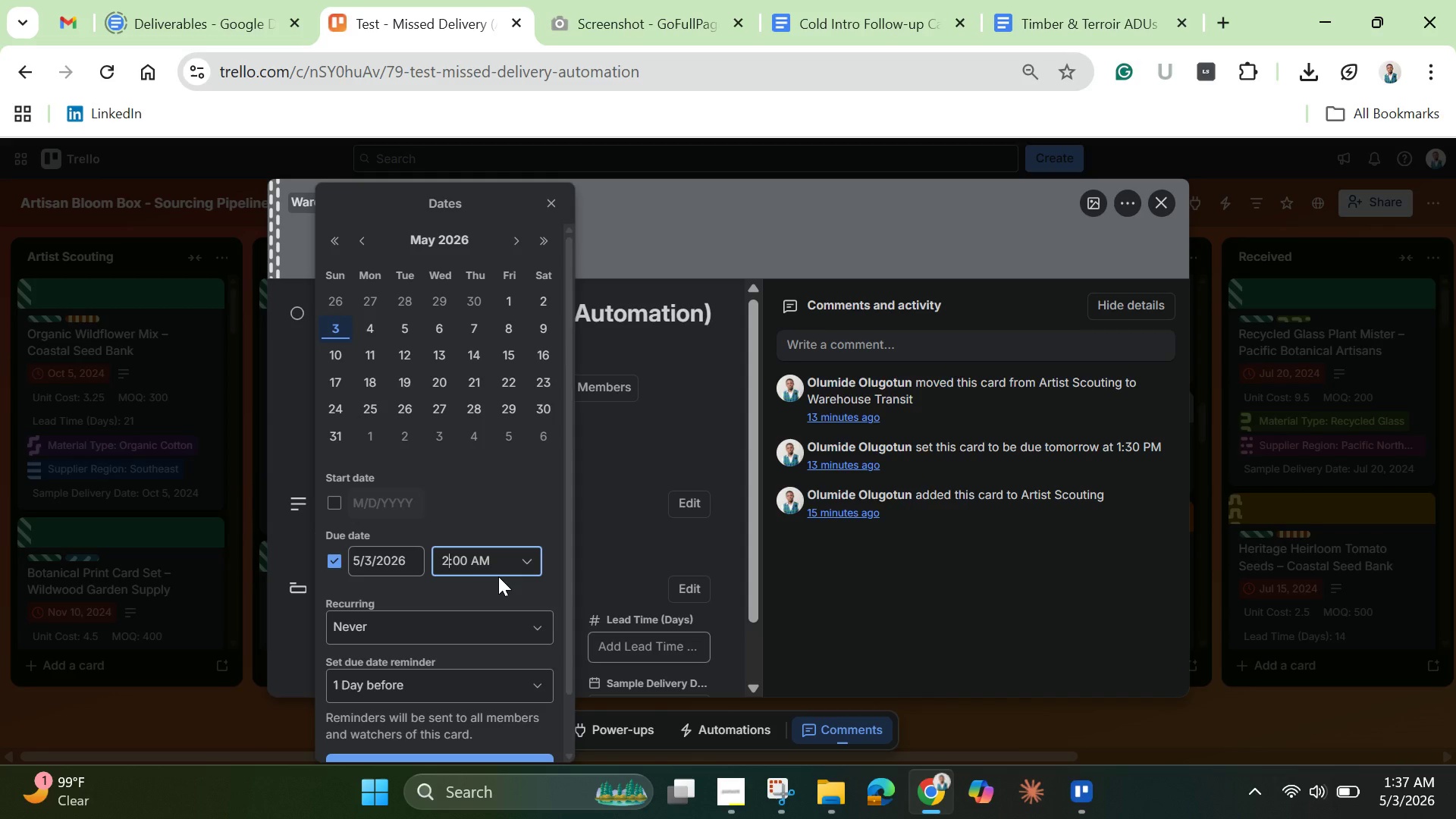 
key(Backspace)
 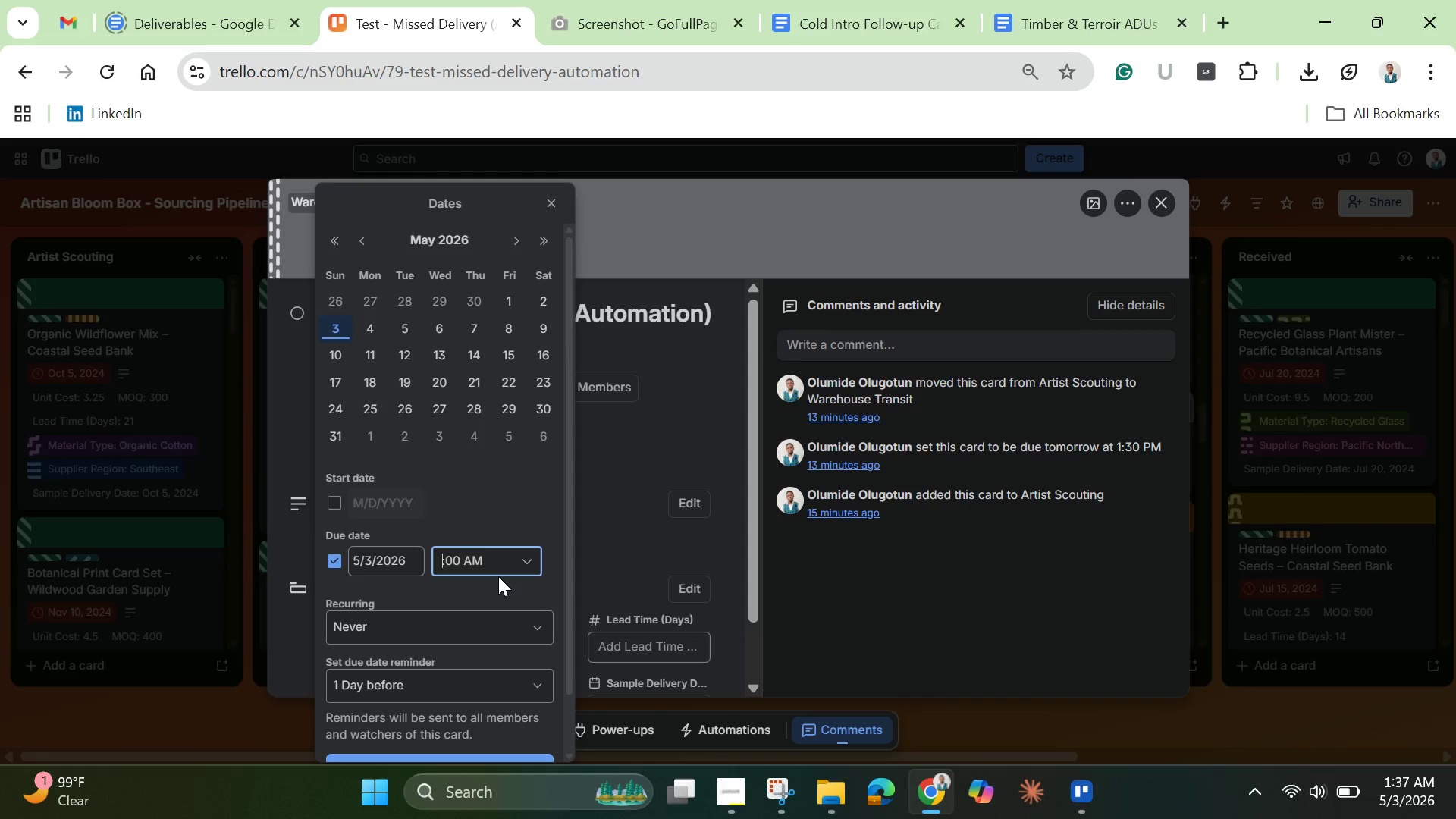 
key(1)
 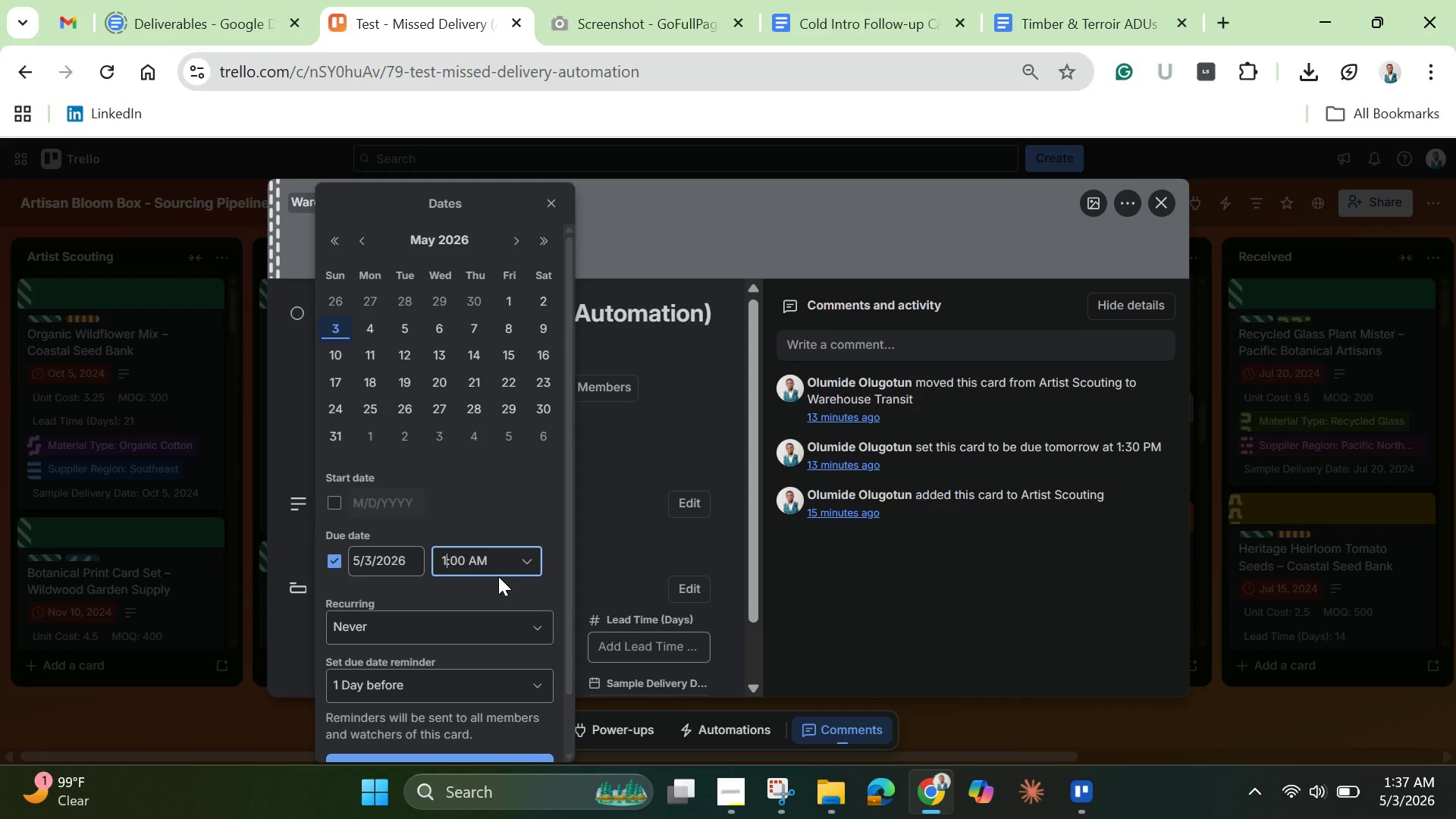 
key(ArrowRight)
 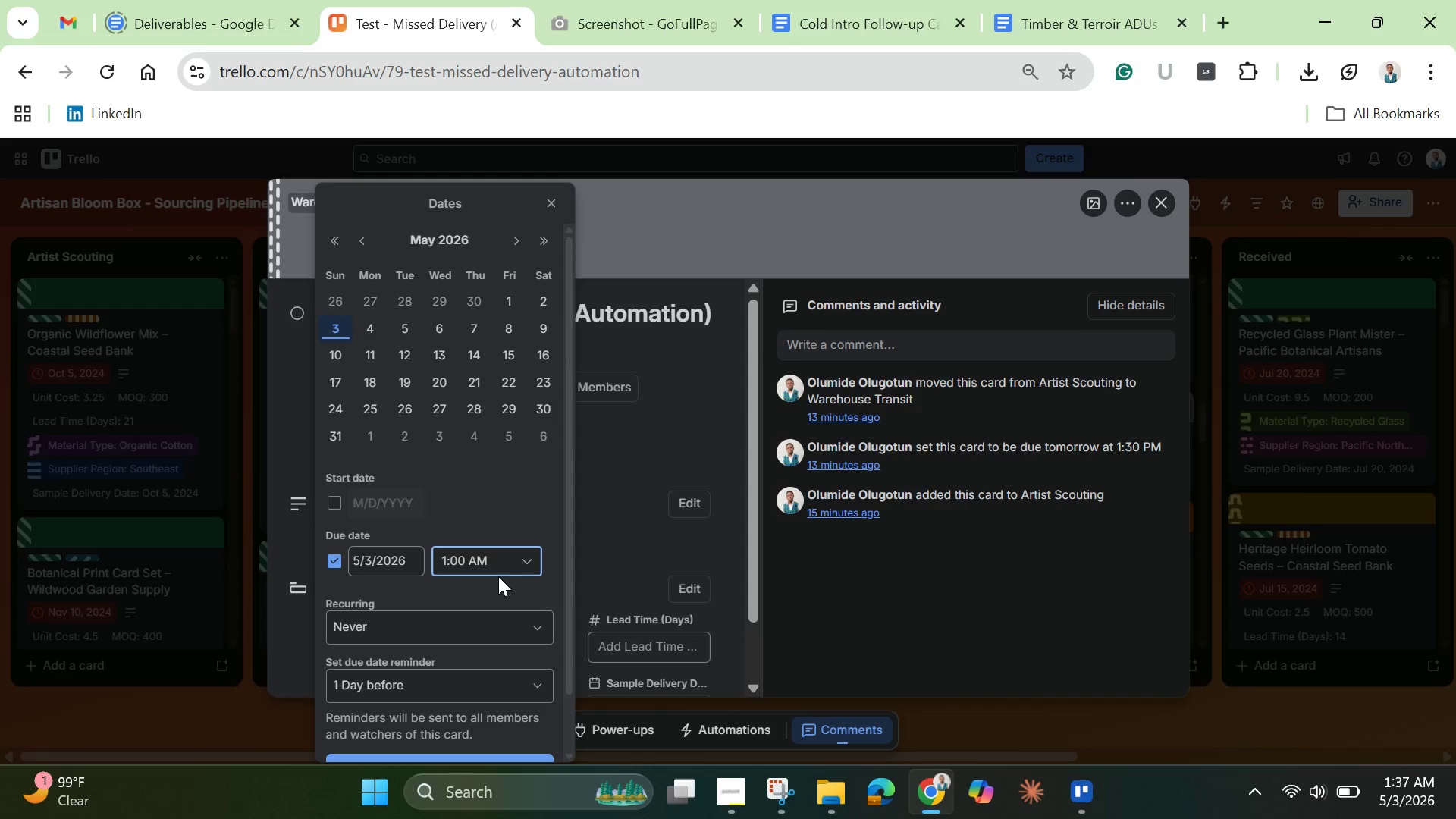 
key(ArrowRight)
 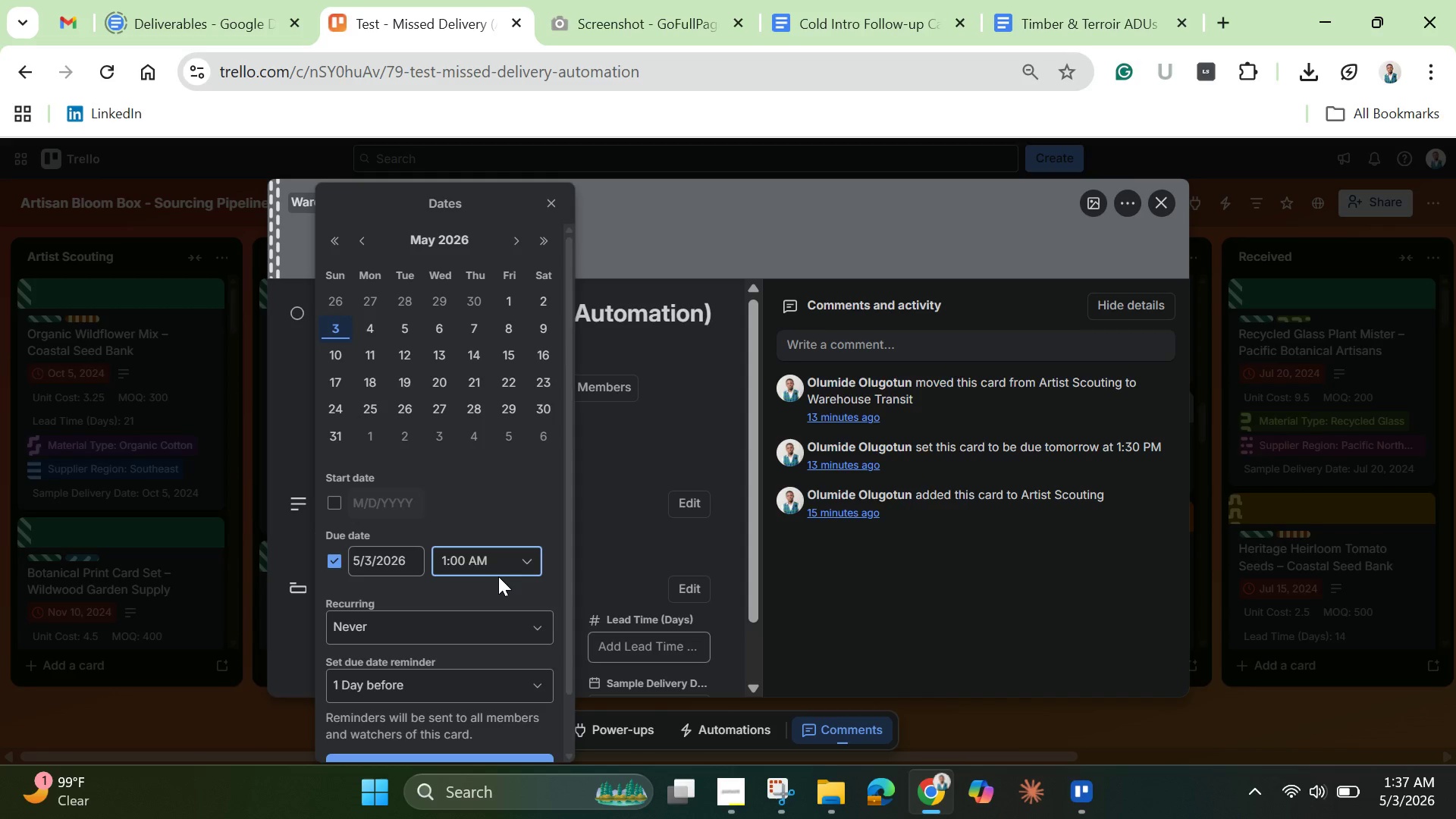 
key(Backspace)
 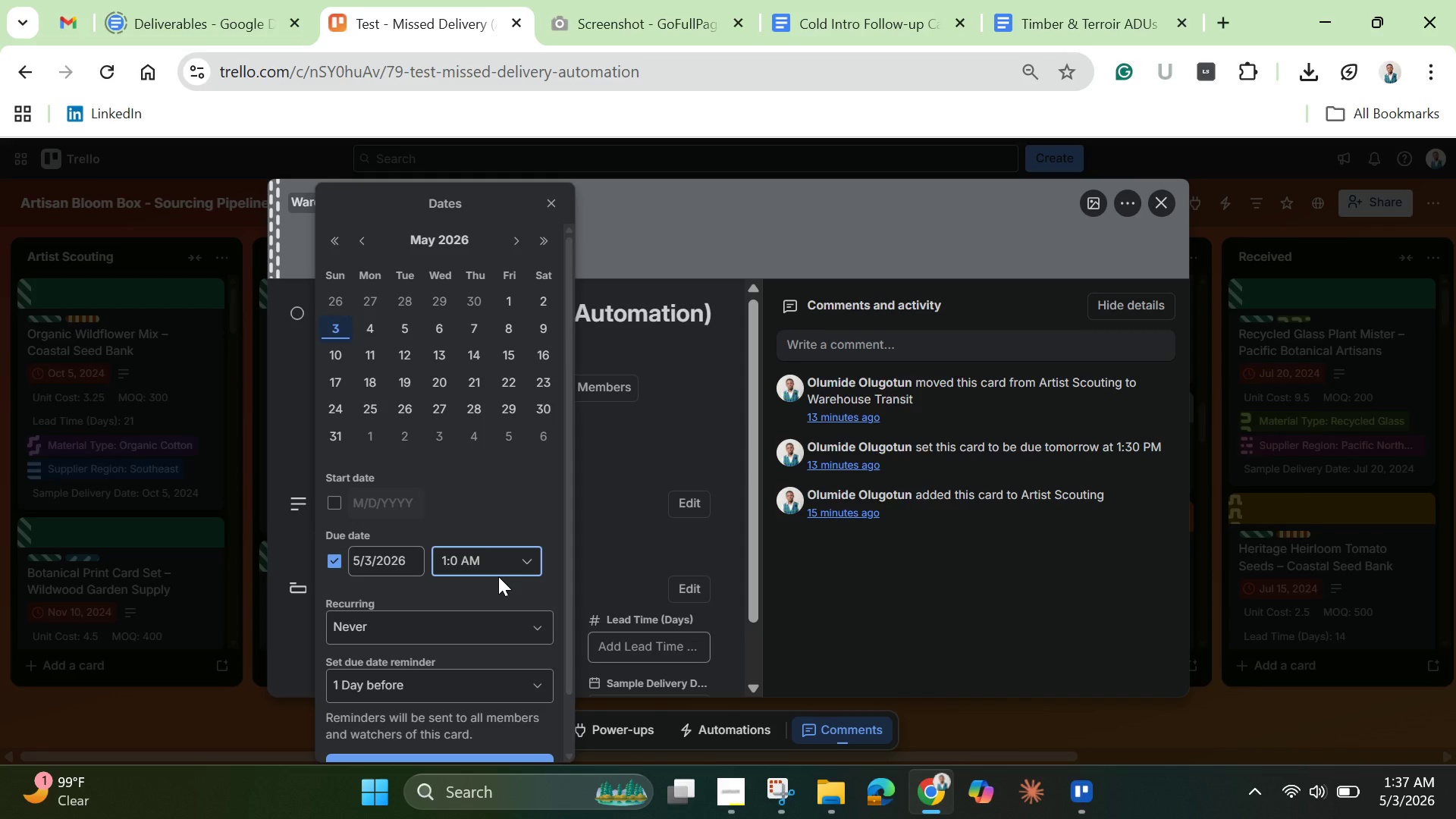 
key(4)
 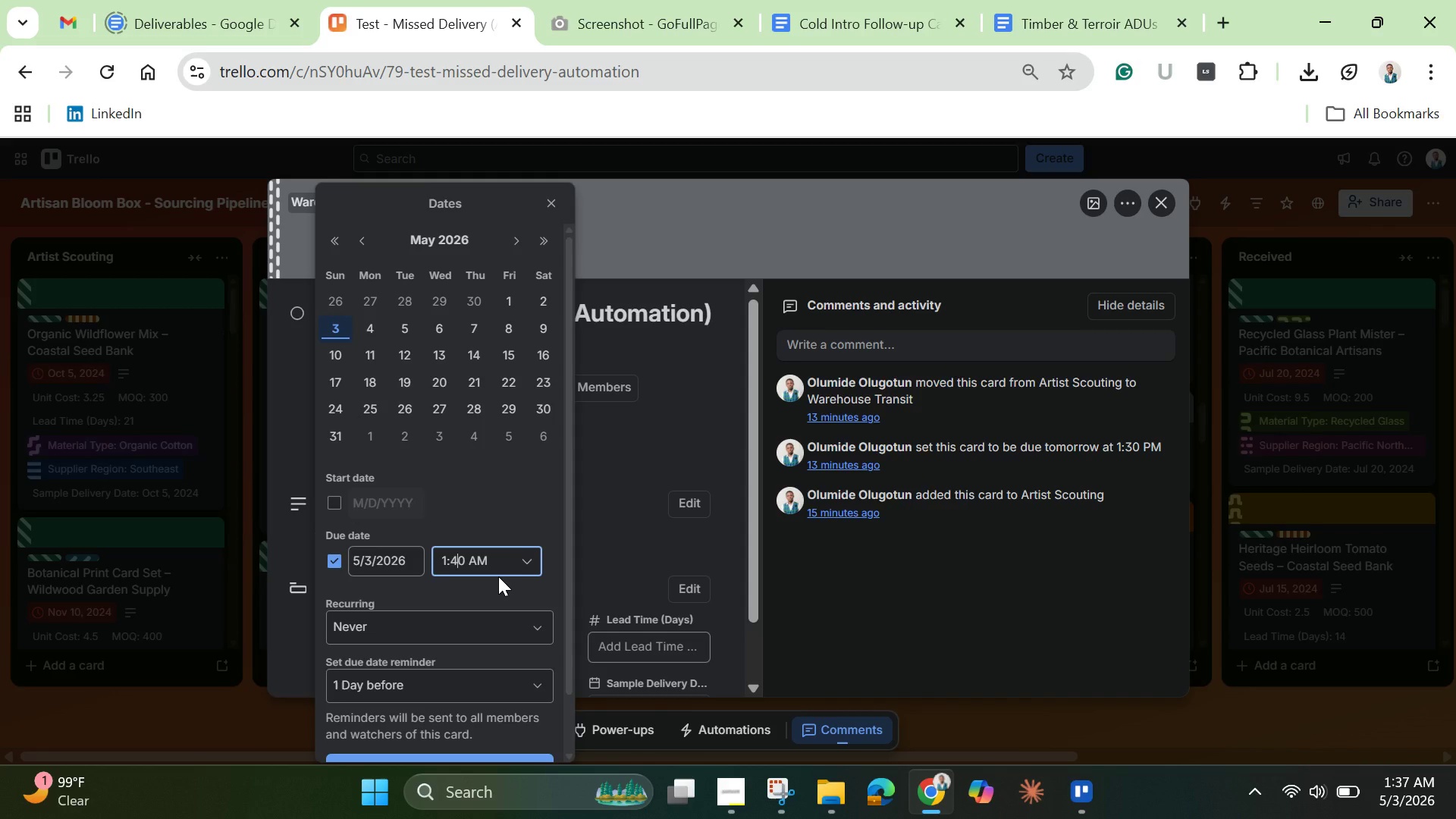 
scroll: coordinate [498, 576], scroll_direction: down, amount: 1.0
 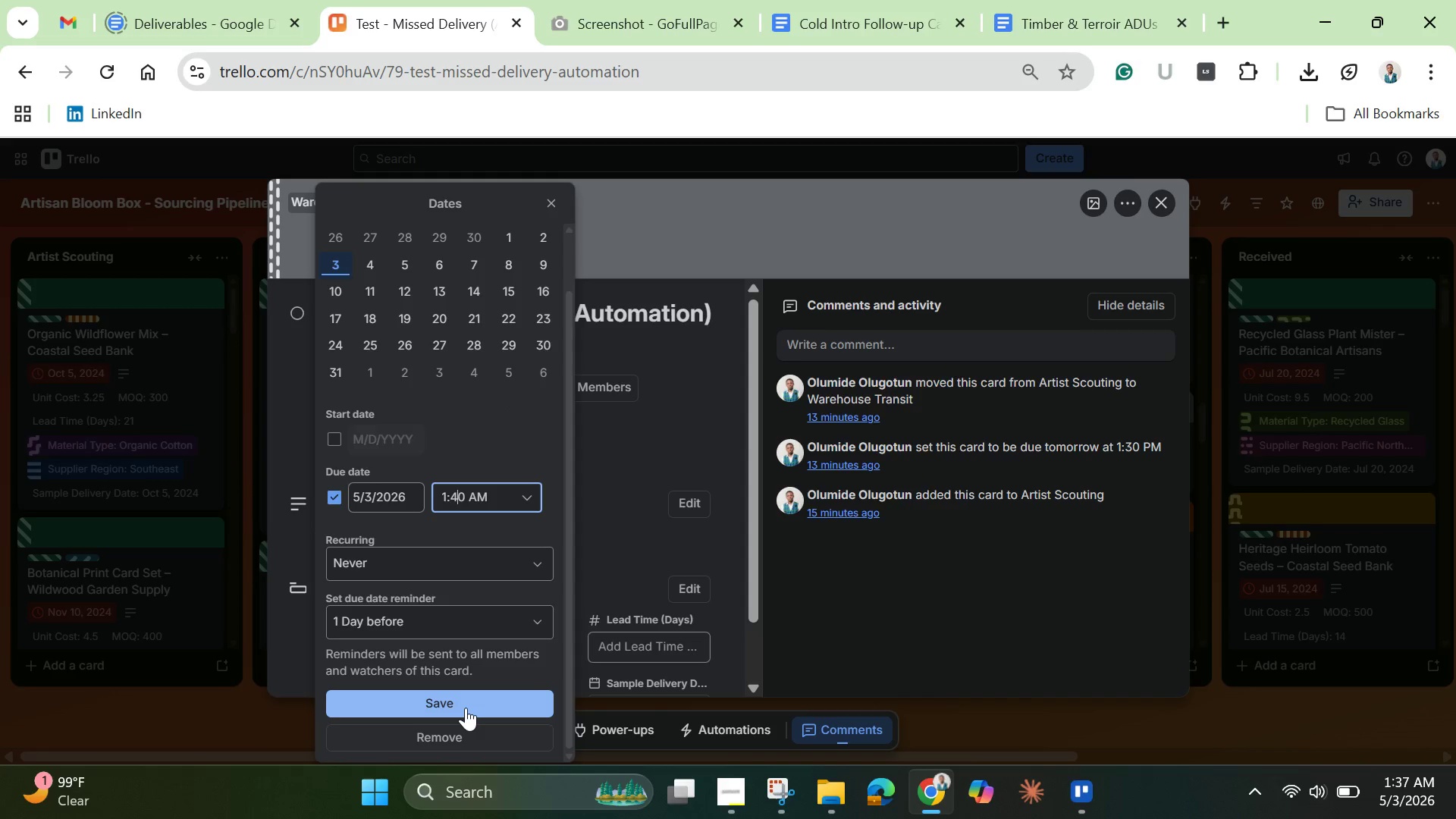 
left_click([466, 708])
 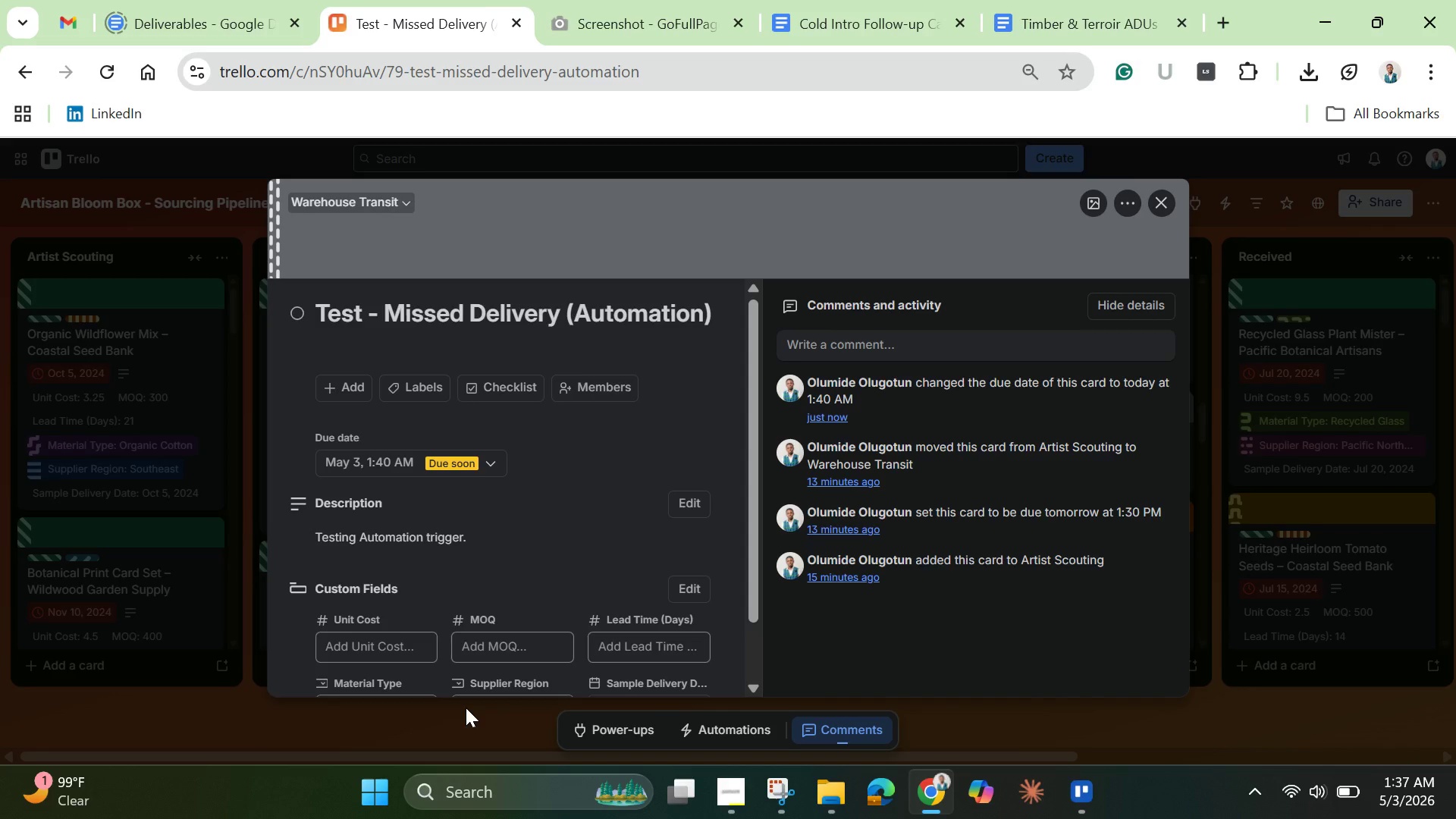 
wait(11.97)
 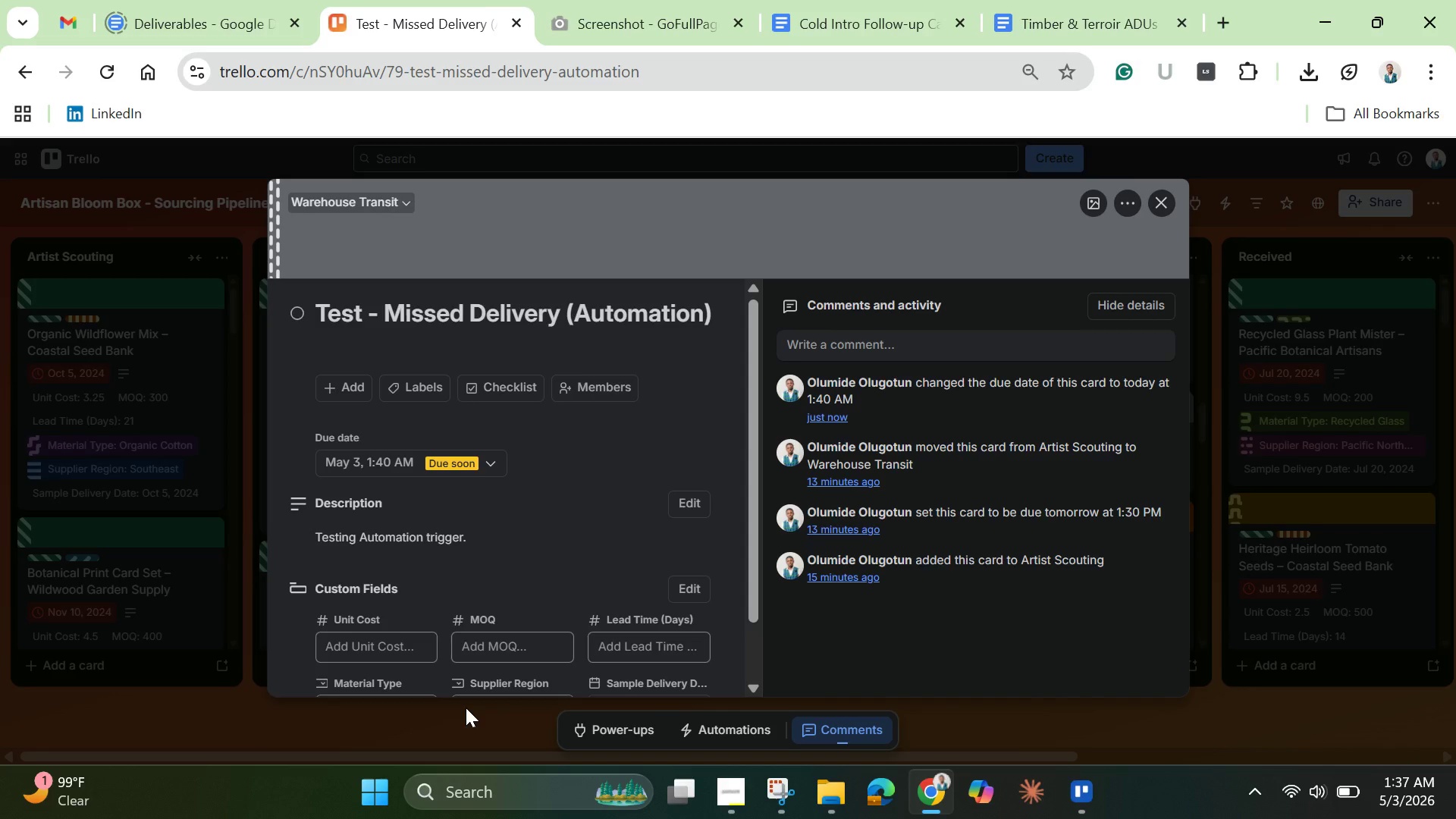 
left_click_drag(start_coordinate=[751, 545], to_coordinate=[764, 639])
 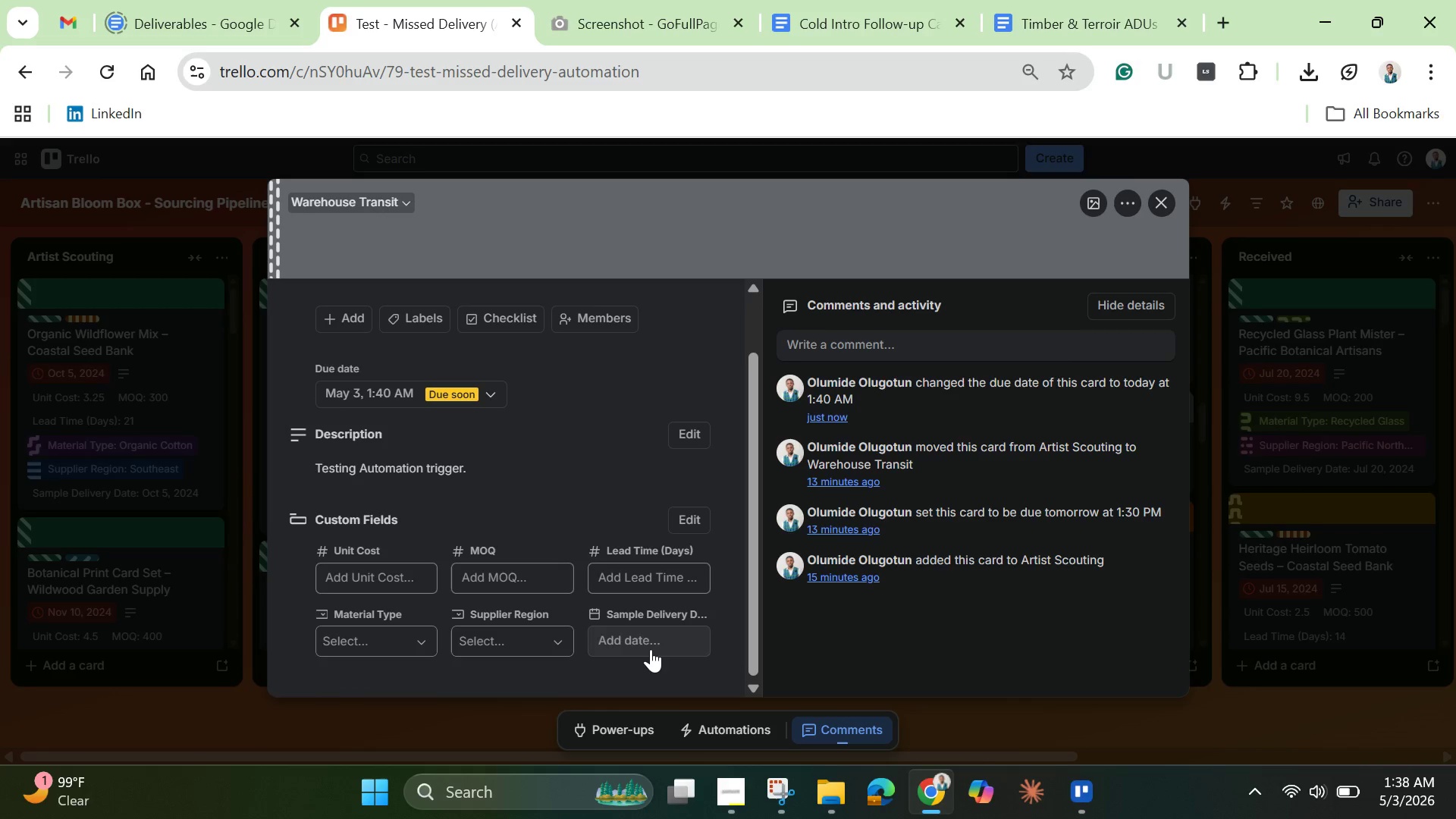 
left_click([651, 649])
 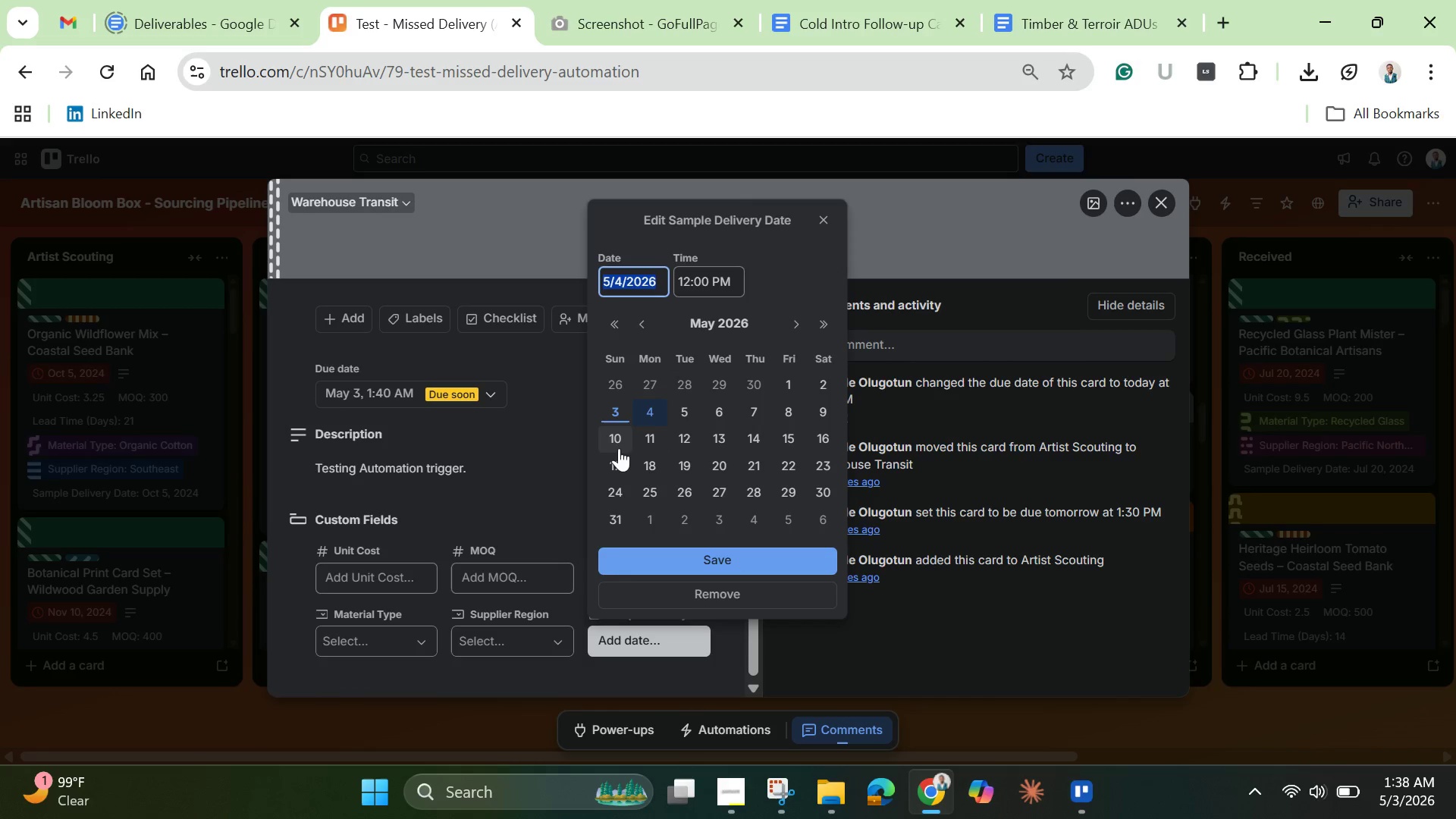 
left_click([613, 409])
 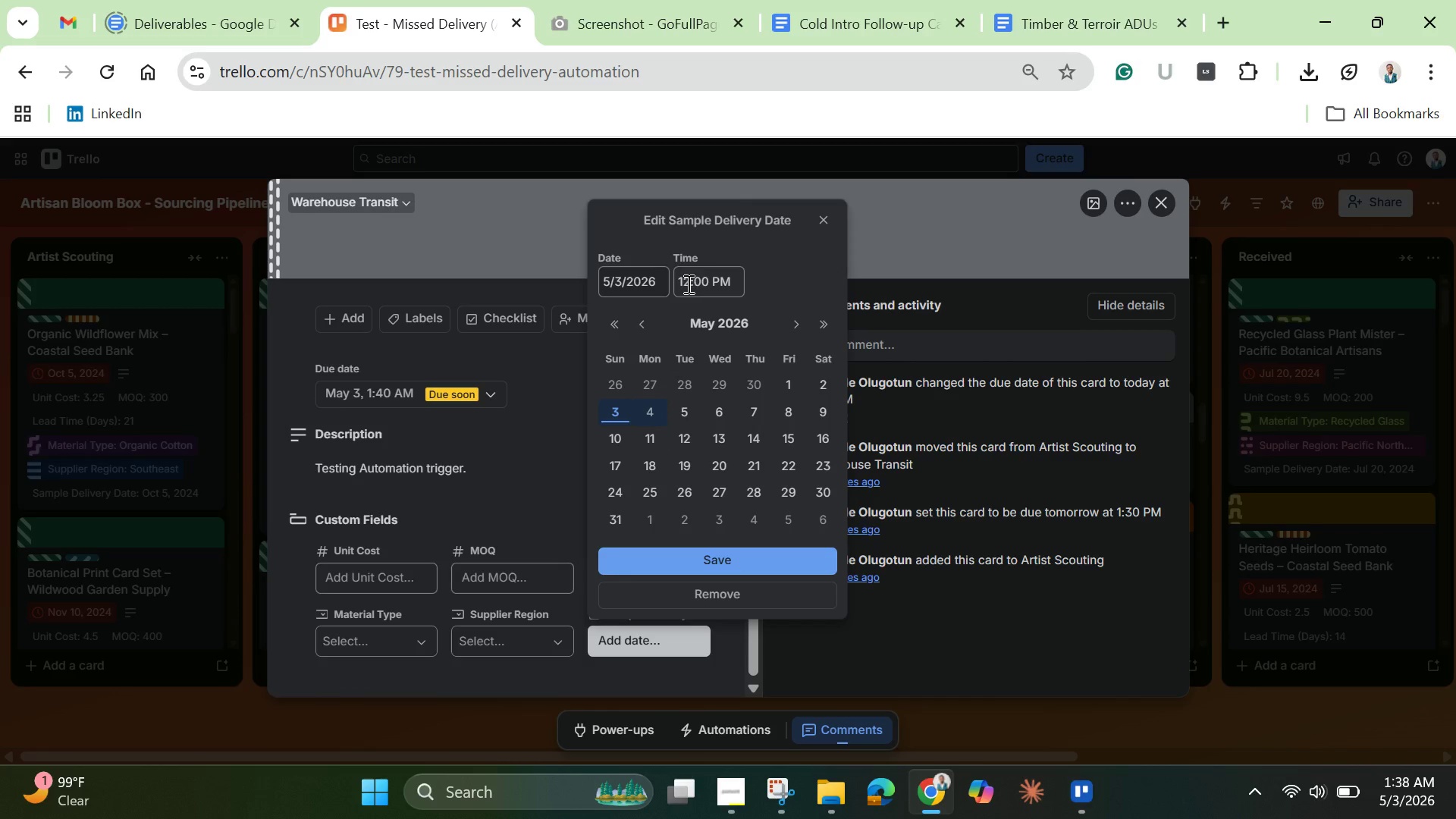 
left_click([687, 284])
 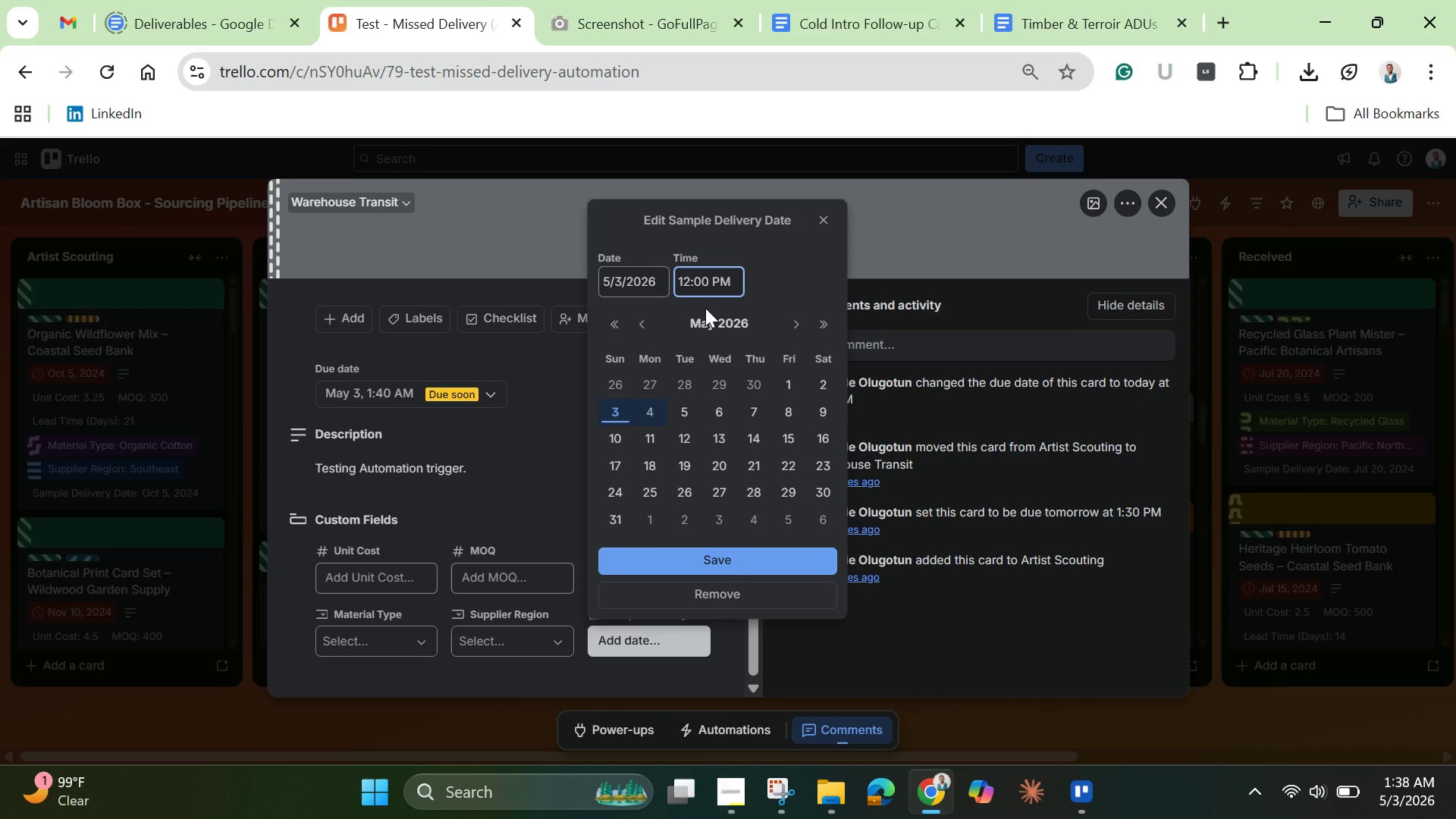 
key(Backspace)
 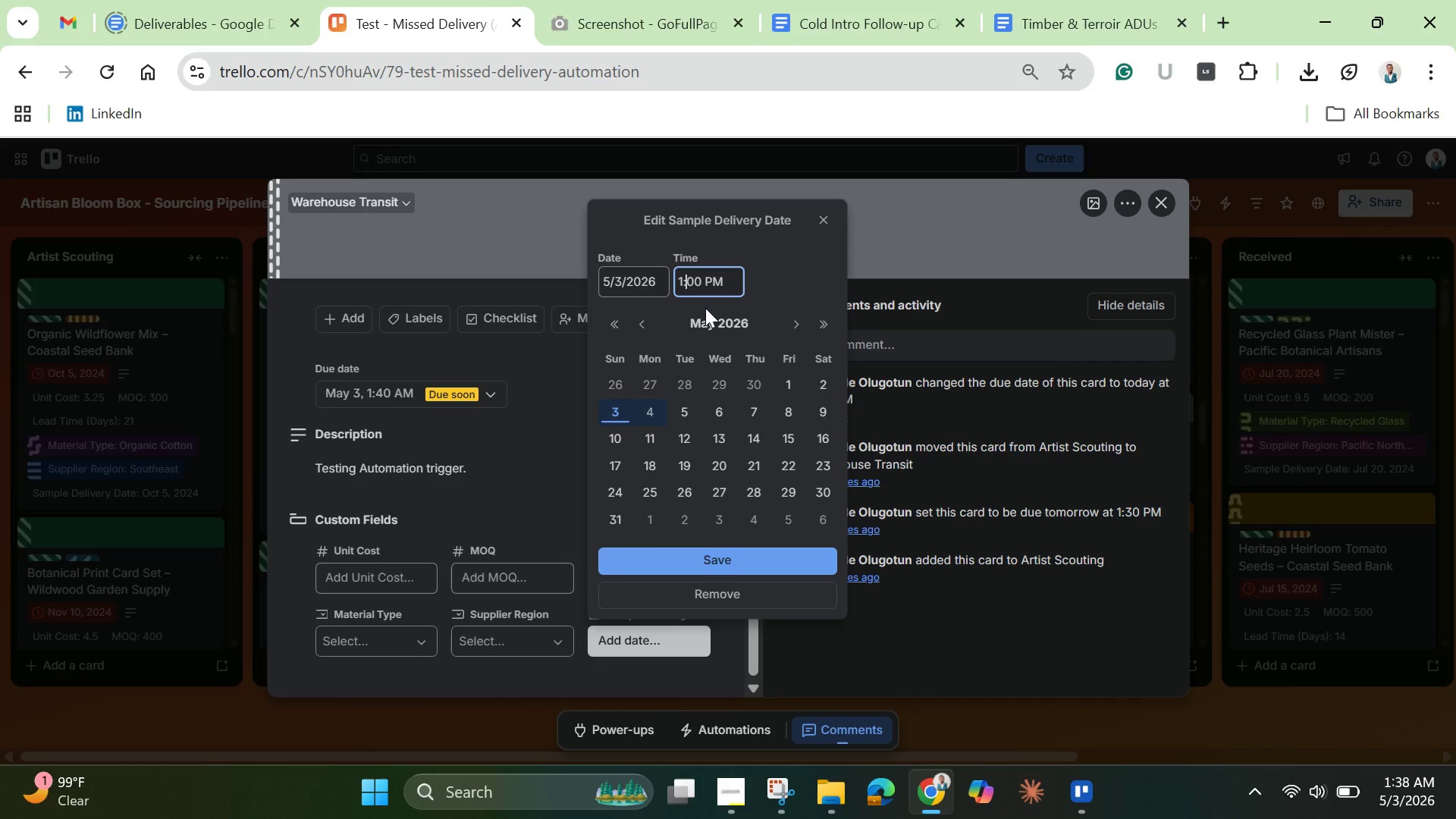 
key(ArrowRight)
 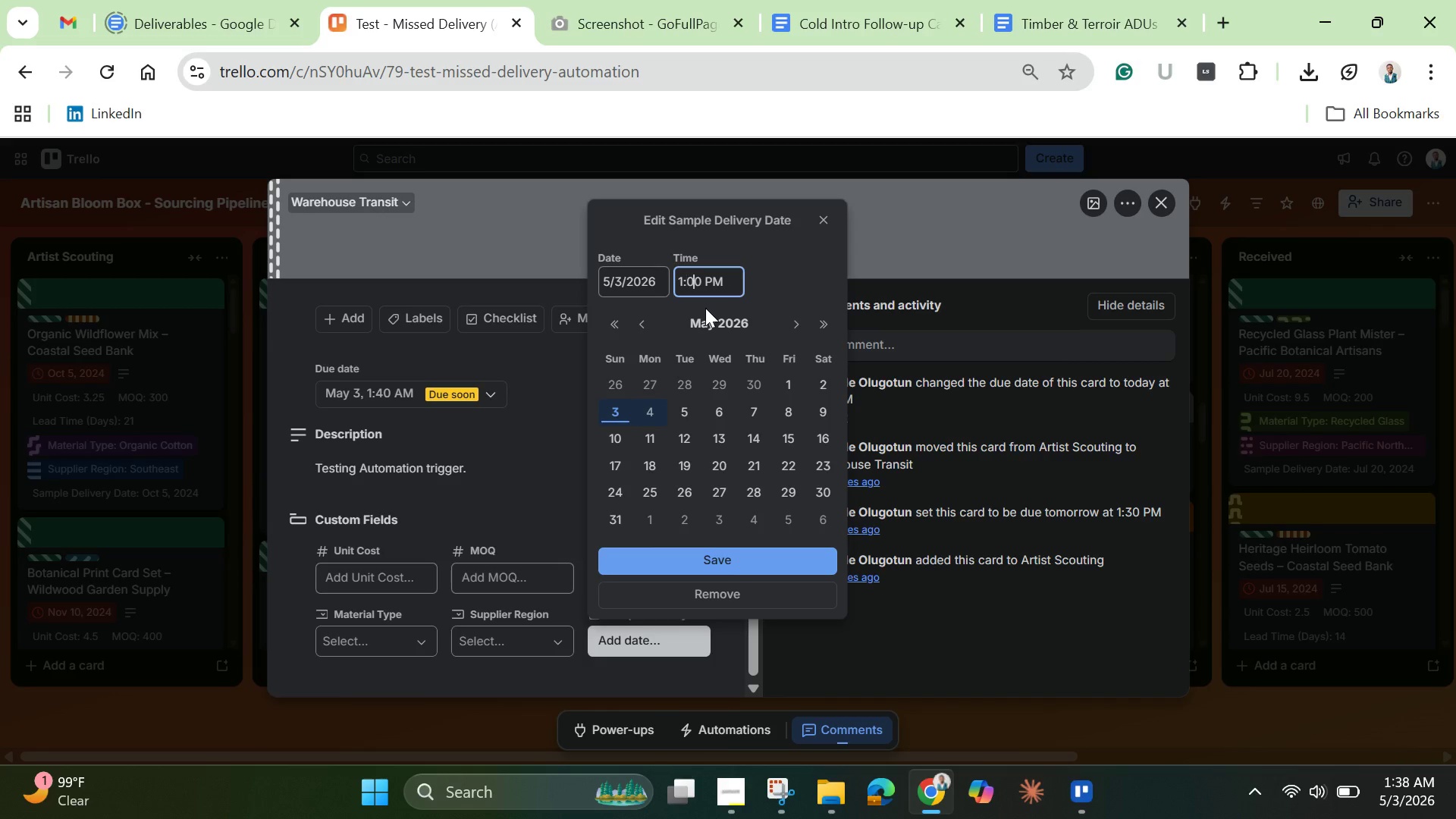 
key(ArrowRight)
 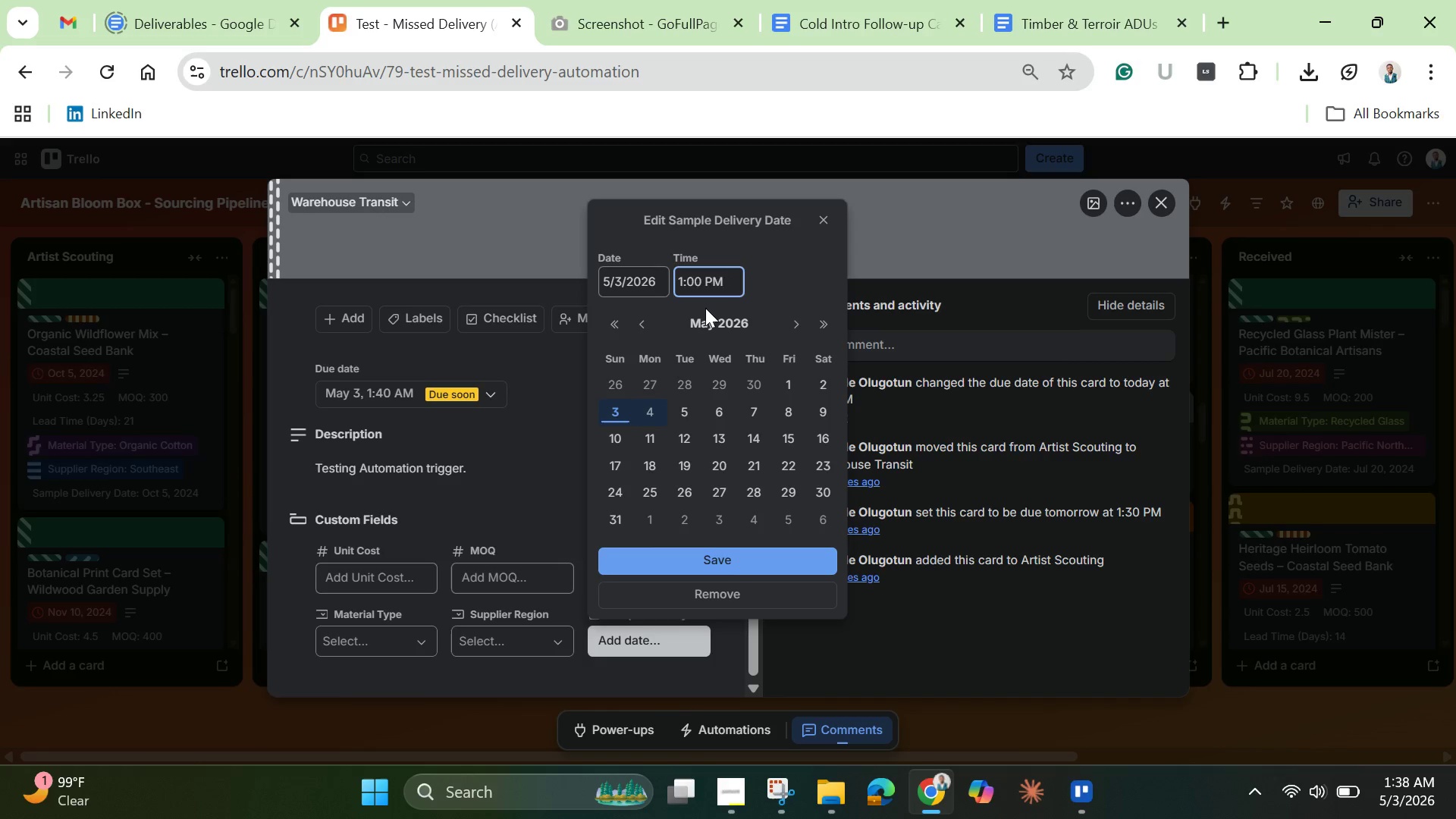 
key(Backspace)
 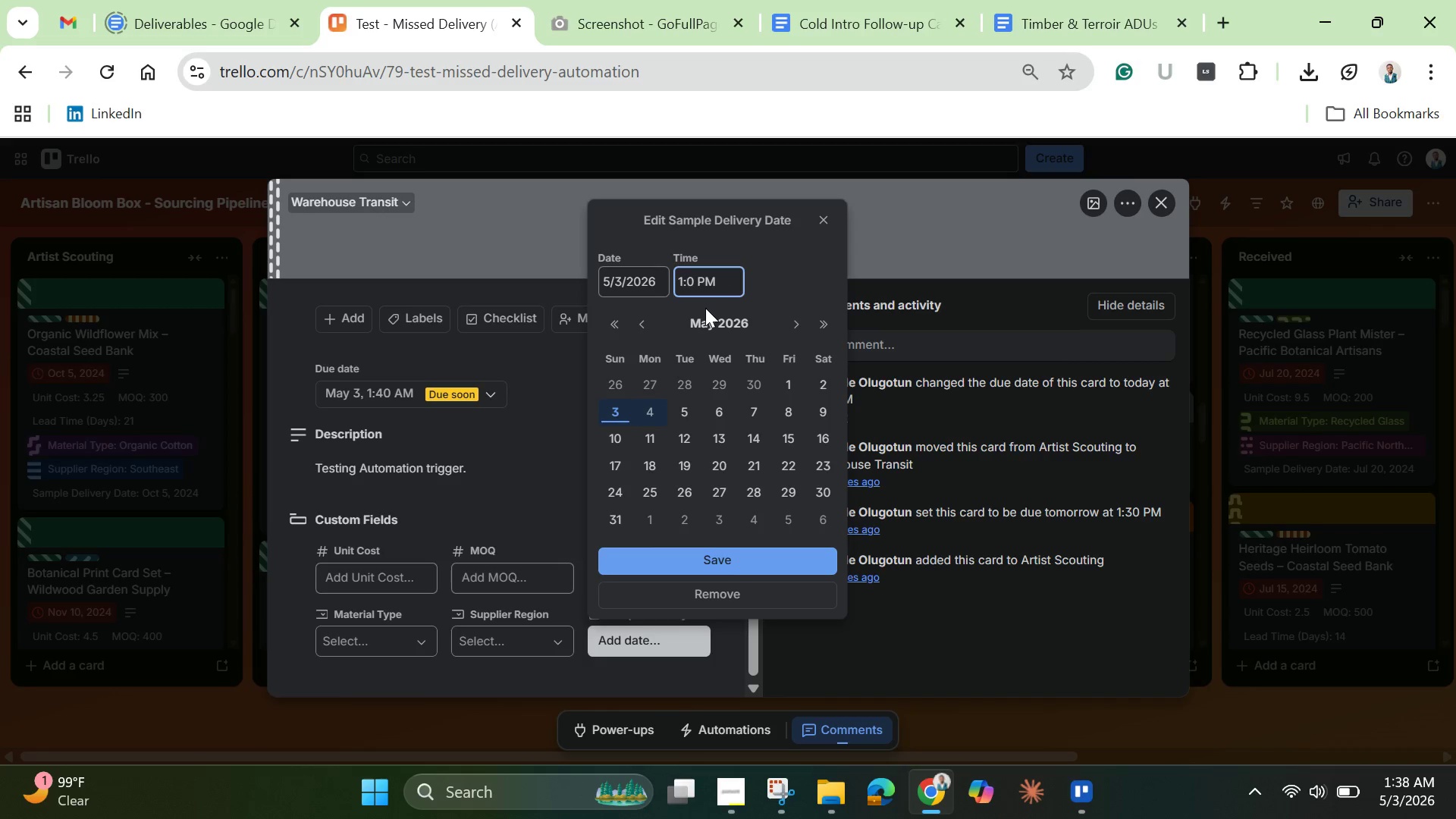 
key(4)
 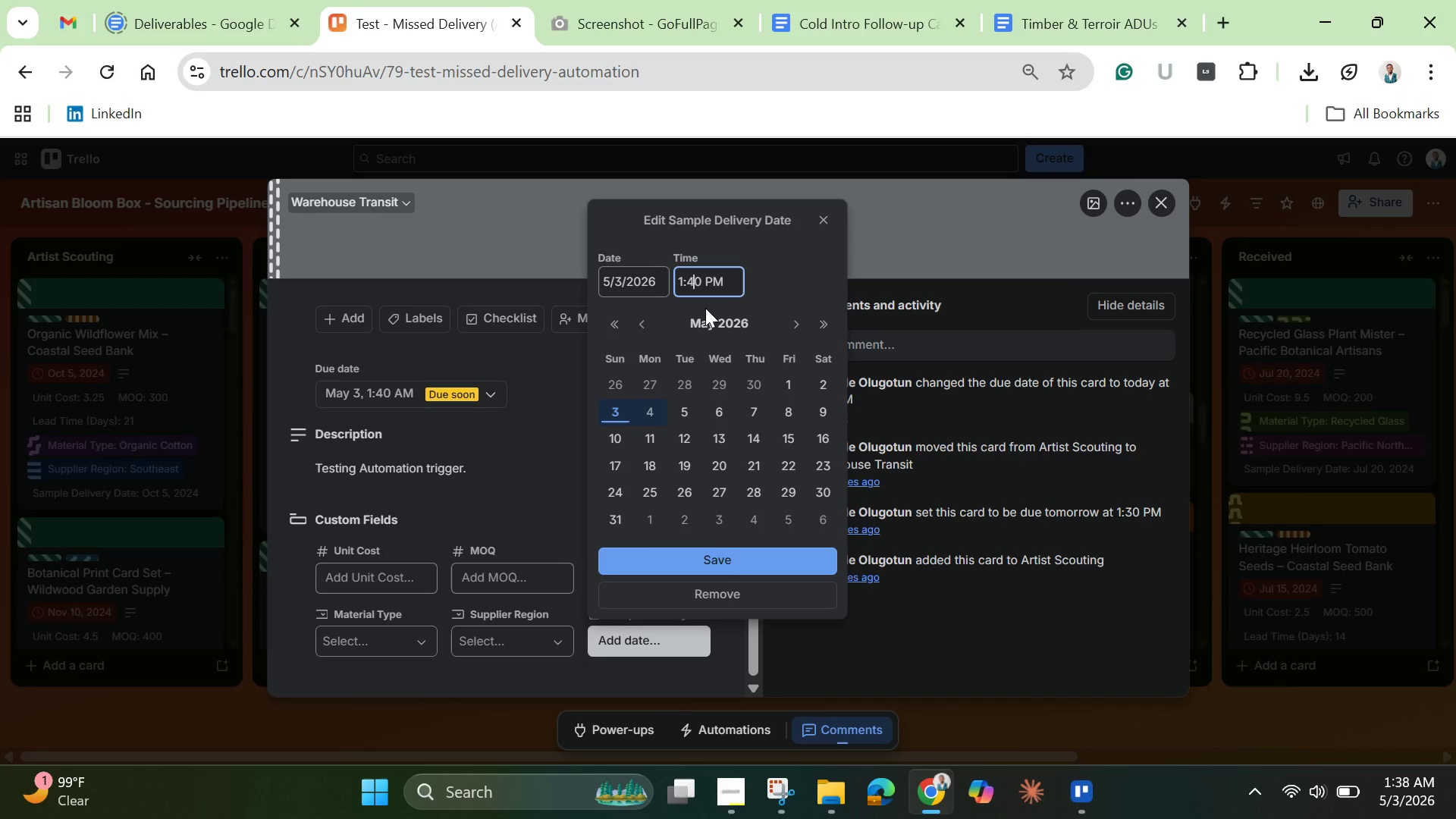 
key(ArrowRight)
 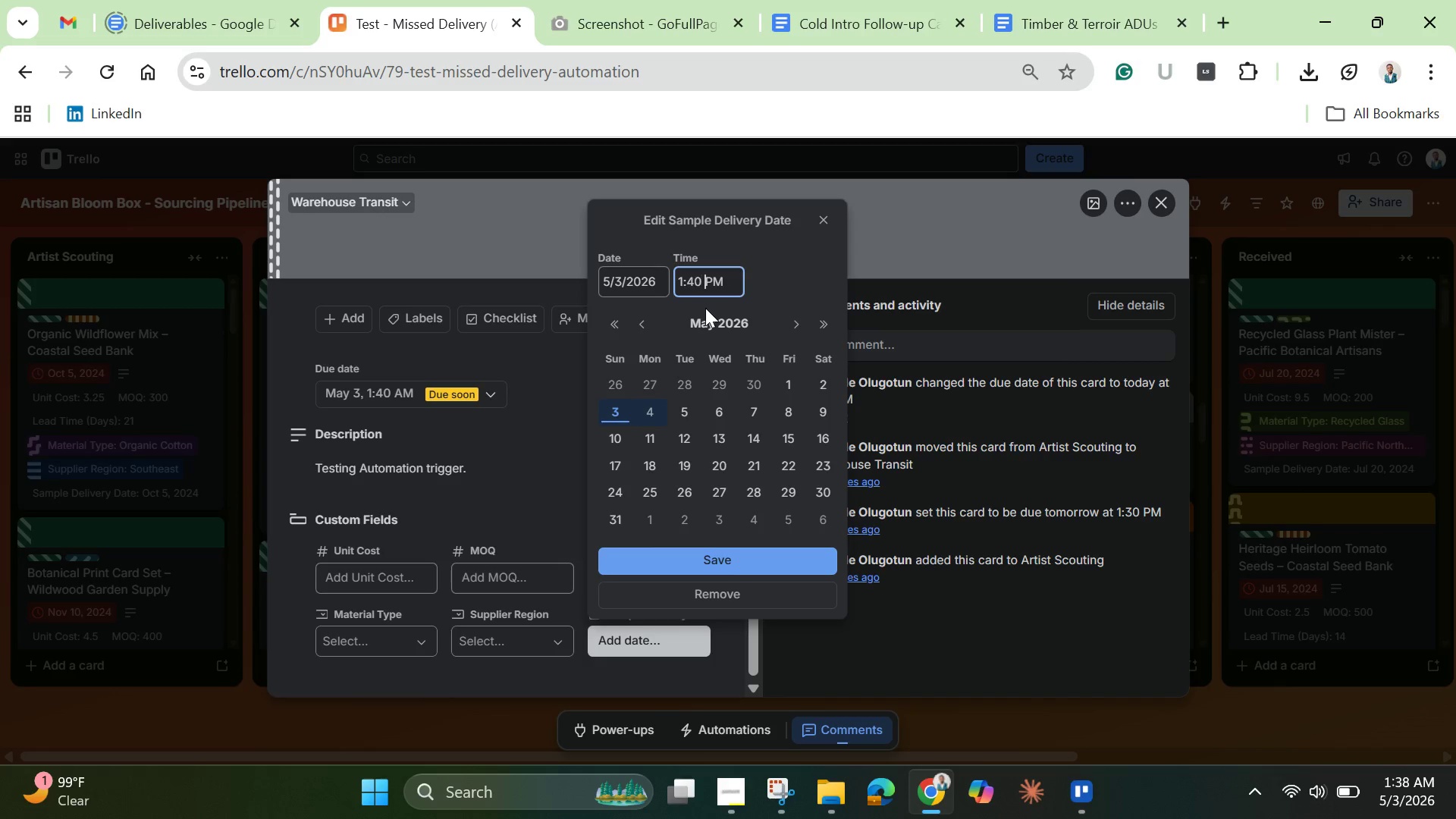 
key(ArrowRight)
 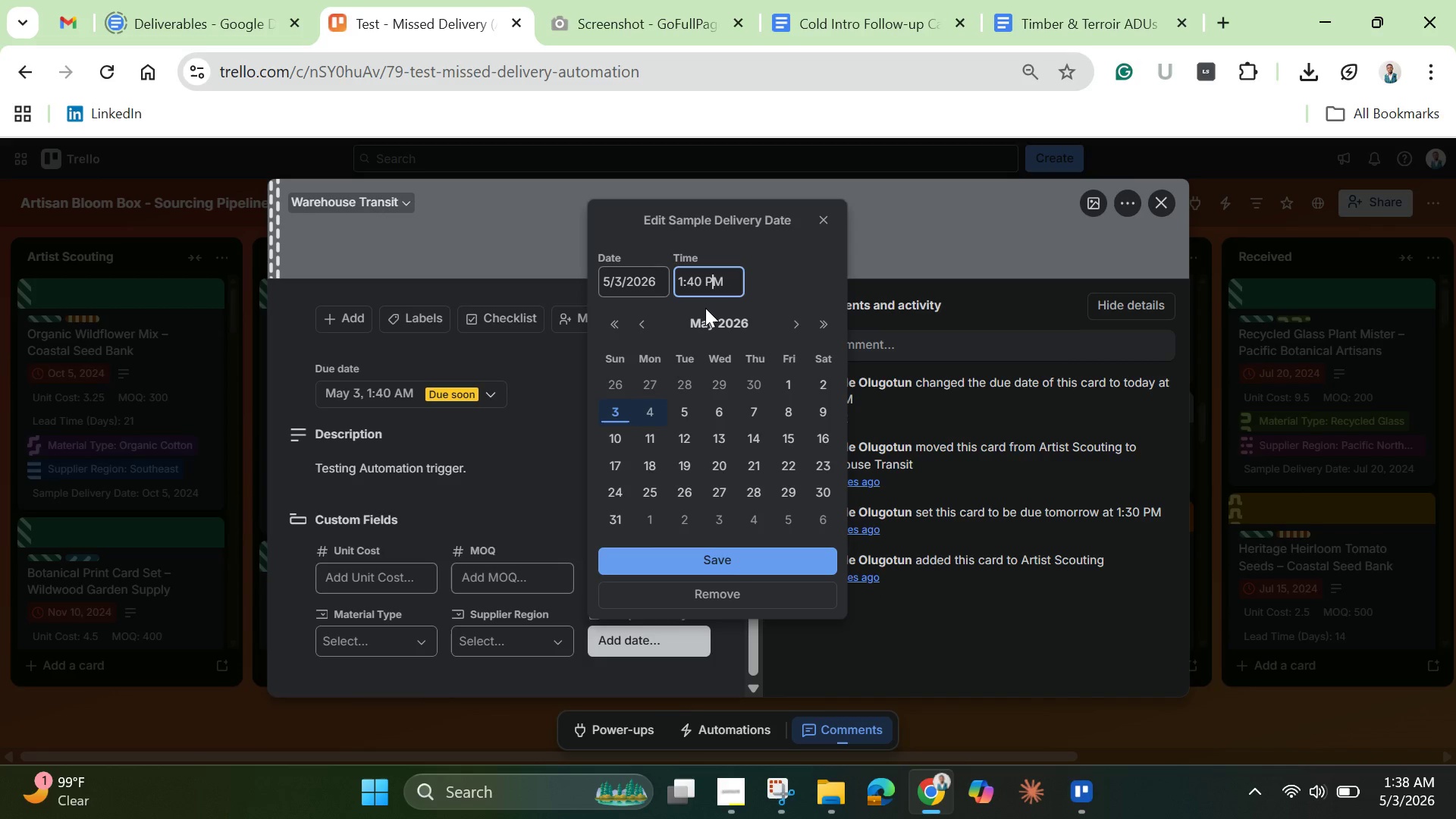 
key(ArrowRight)
 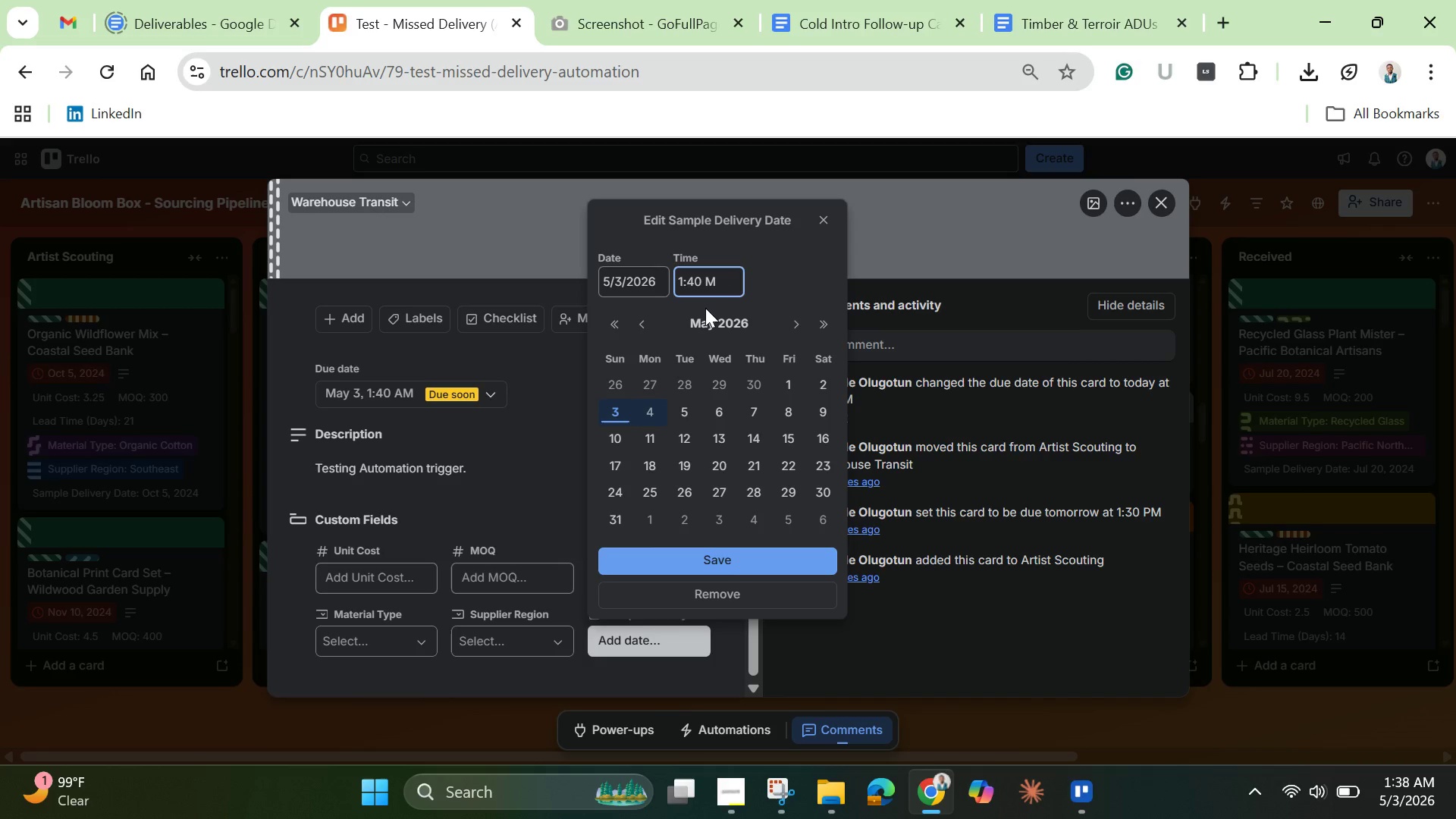 
key(Backspace)
 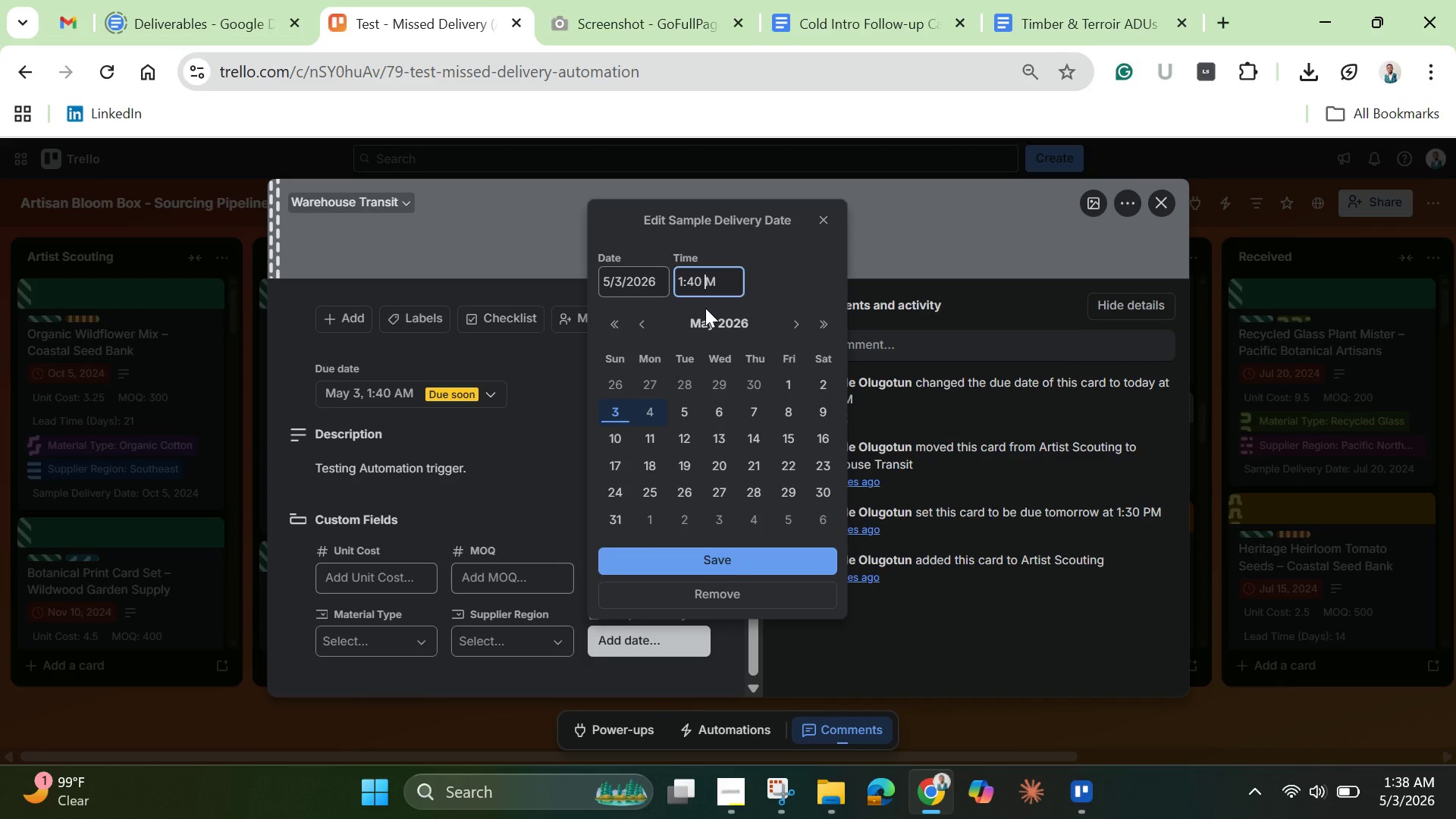 
key(Shift+A)
 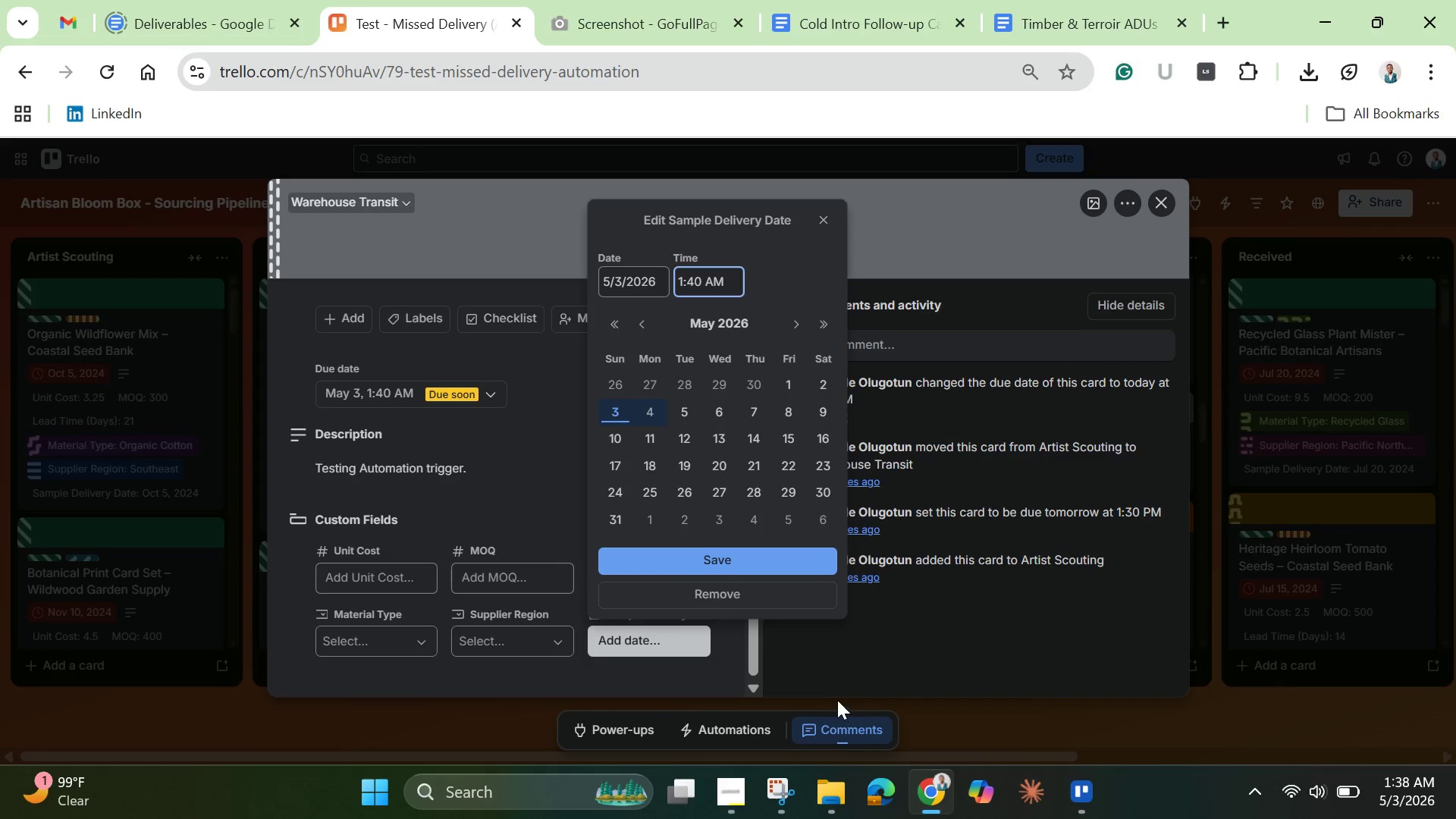 
left_click([774, 557])
 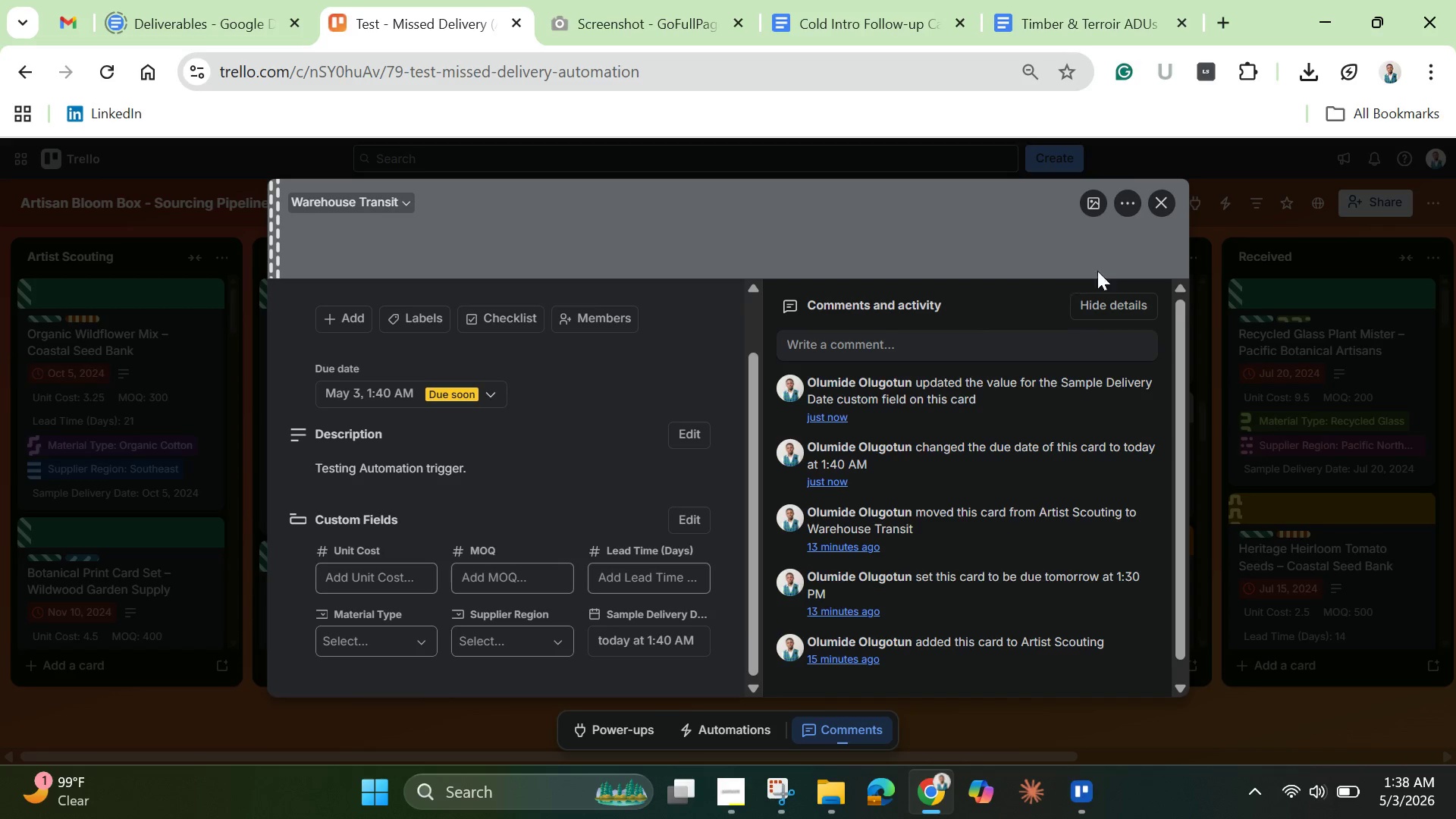 
left_click([1159, 207])
 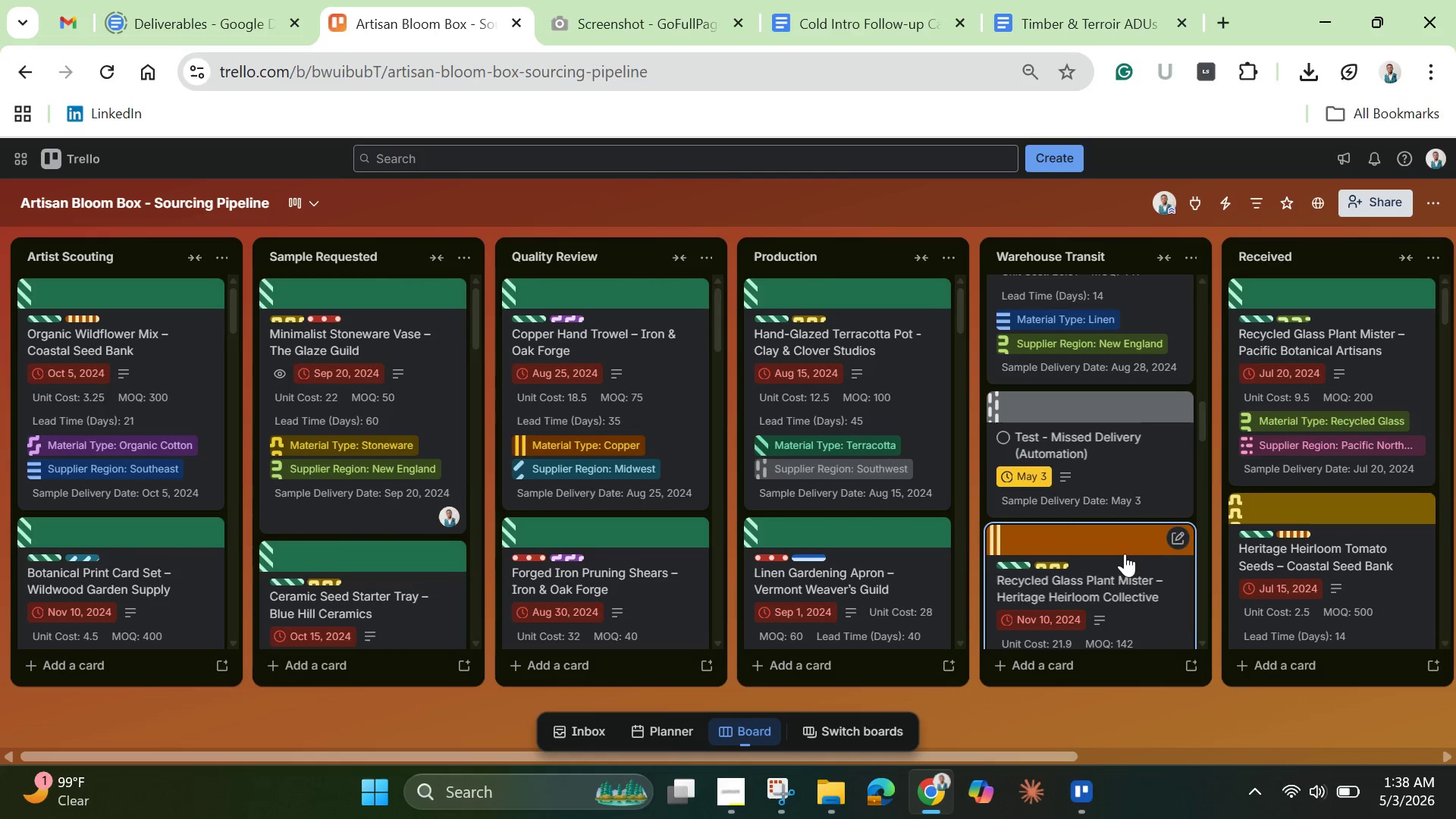 
mouse_move([1028, 664])
 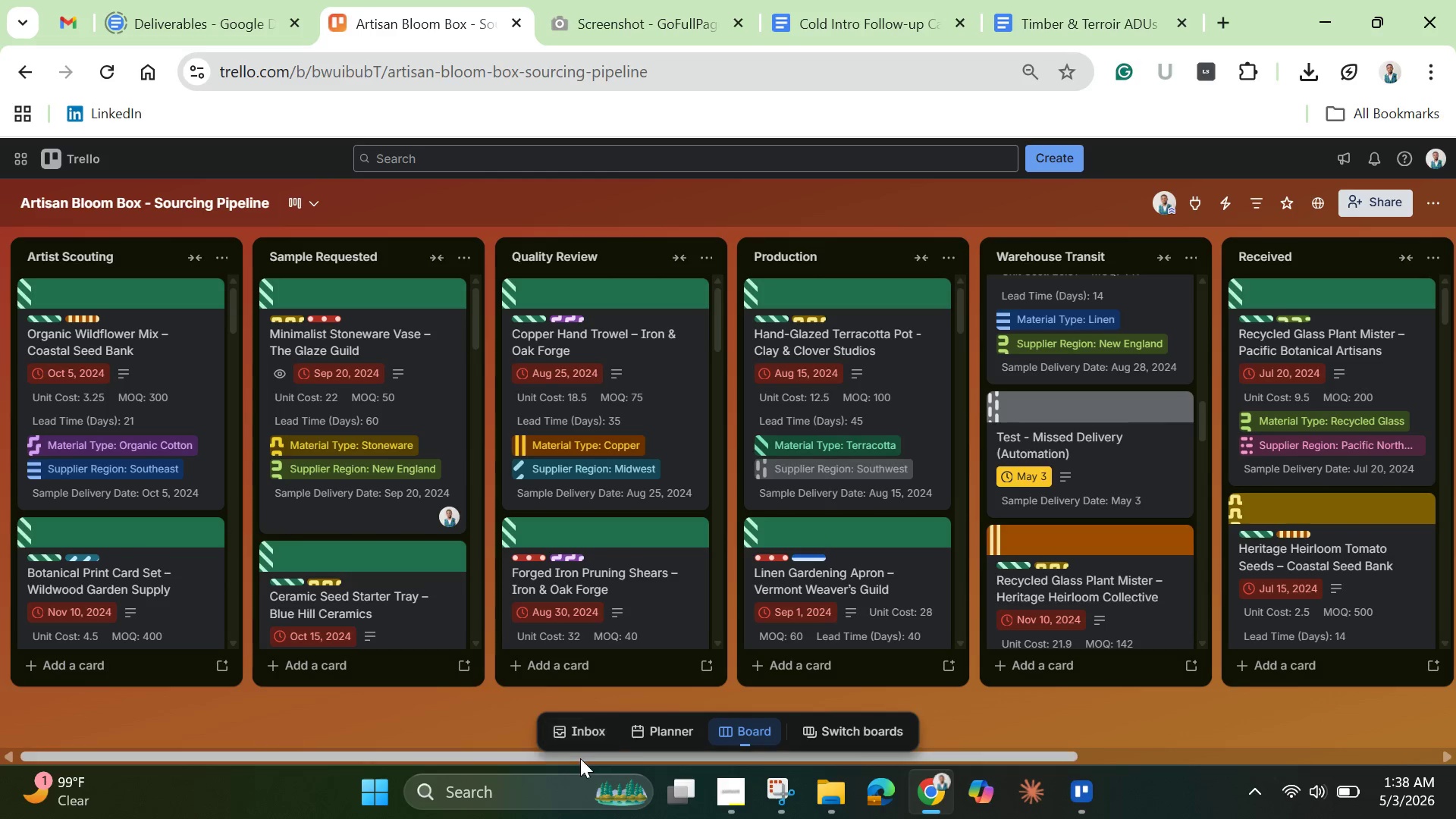 
left_click_drag(start_coordinate=[563, 761], to_coordinate=[253, 752])
 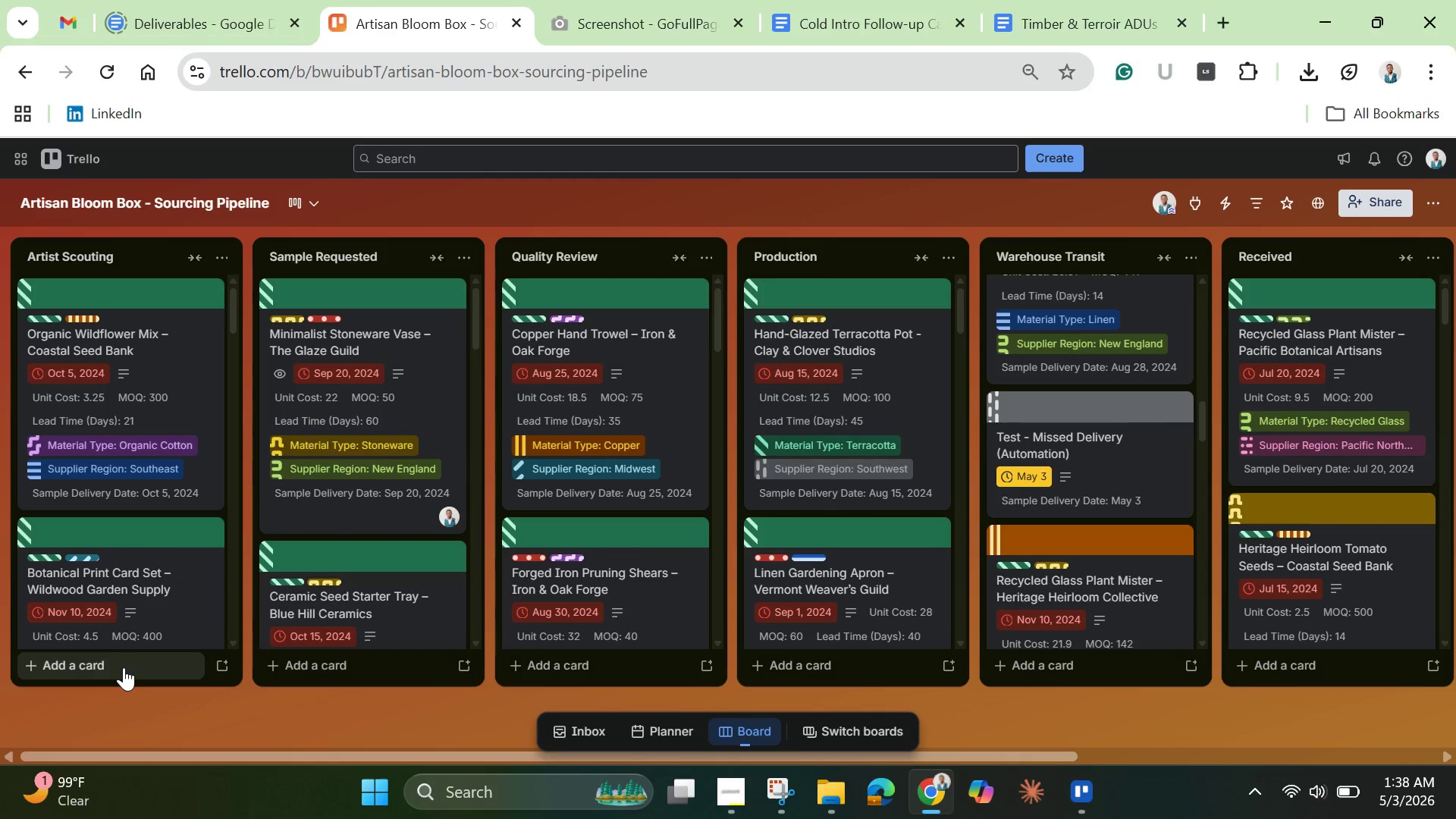 
left_click([124, 667])
 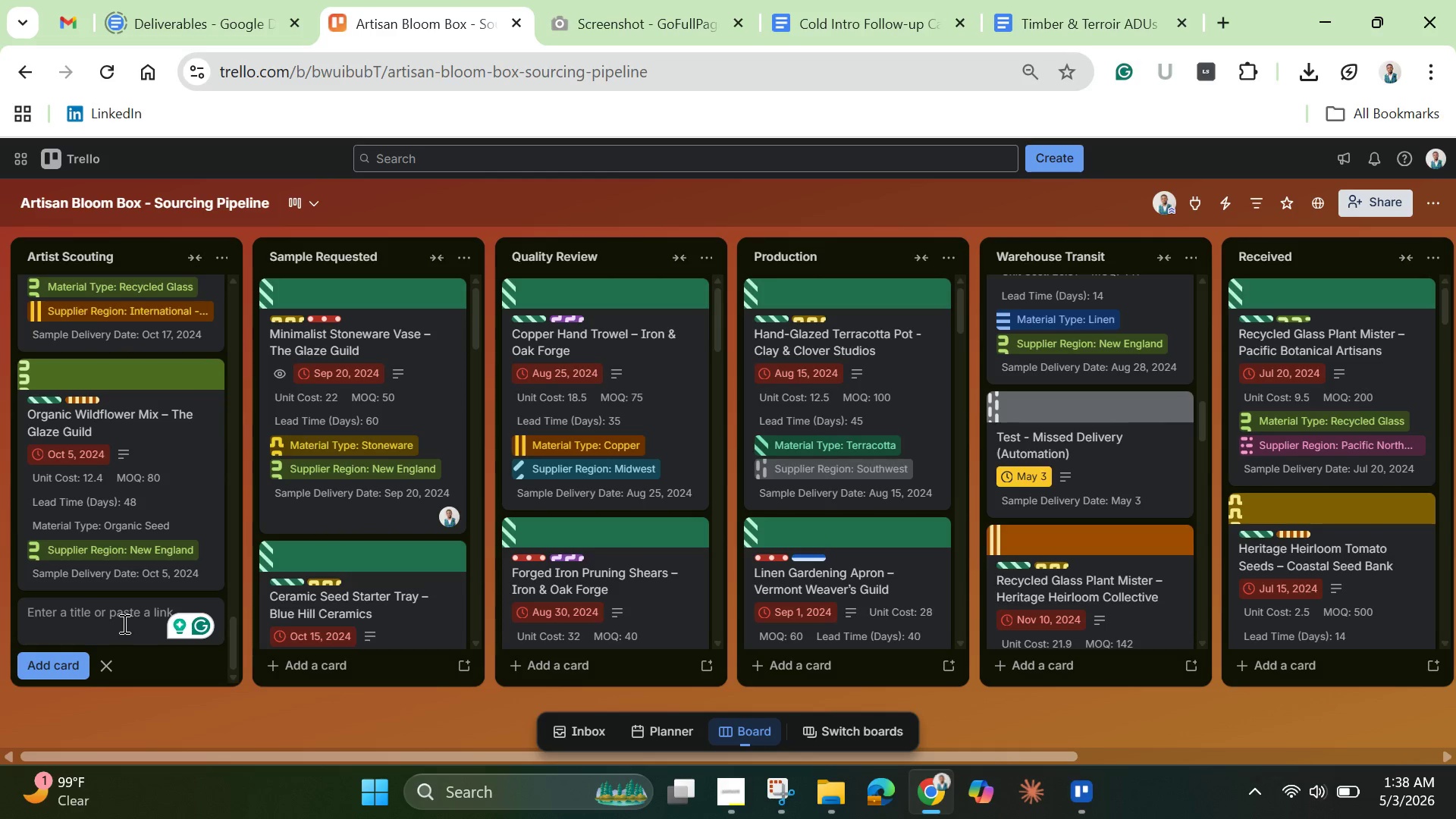 
key(Control+ControlLeft)
 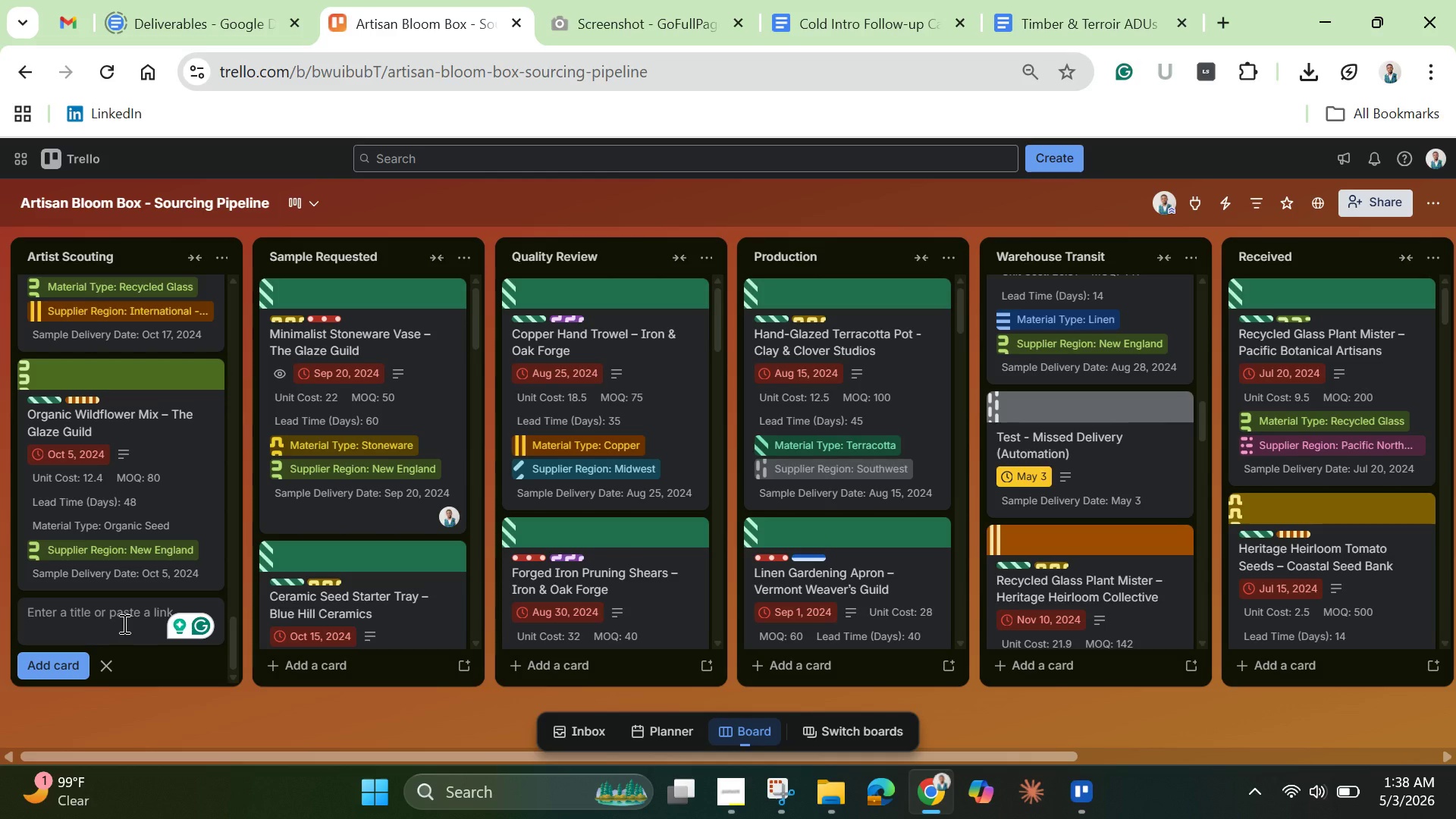 
type(Ven)
 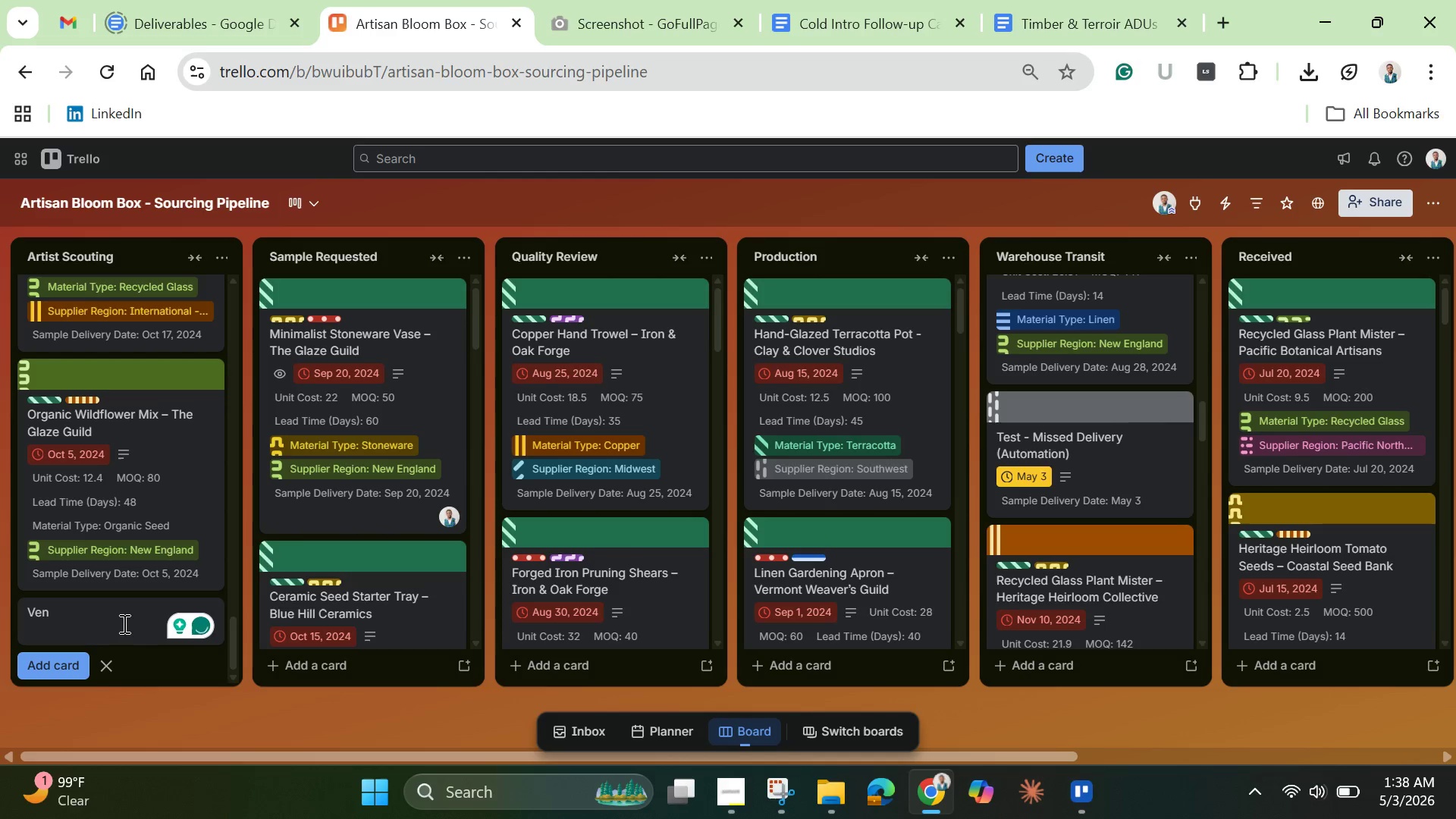 
wait(5.49)
 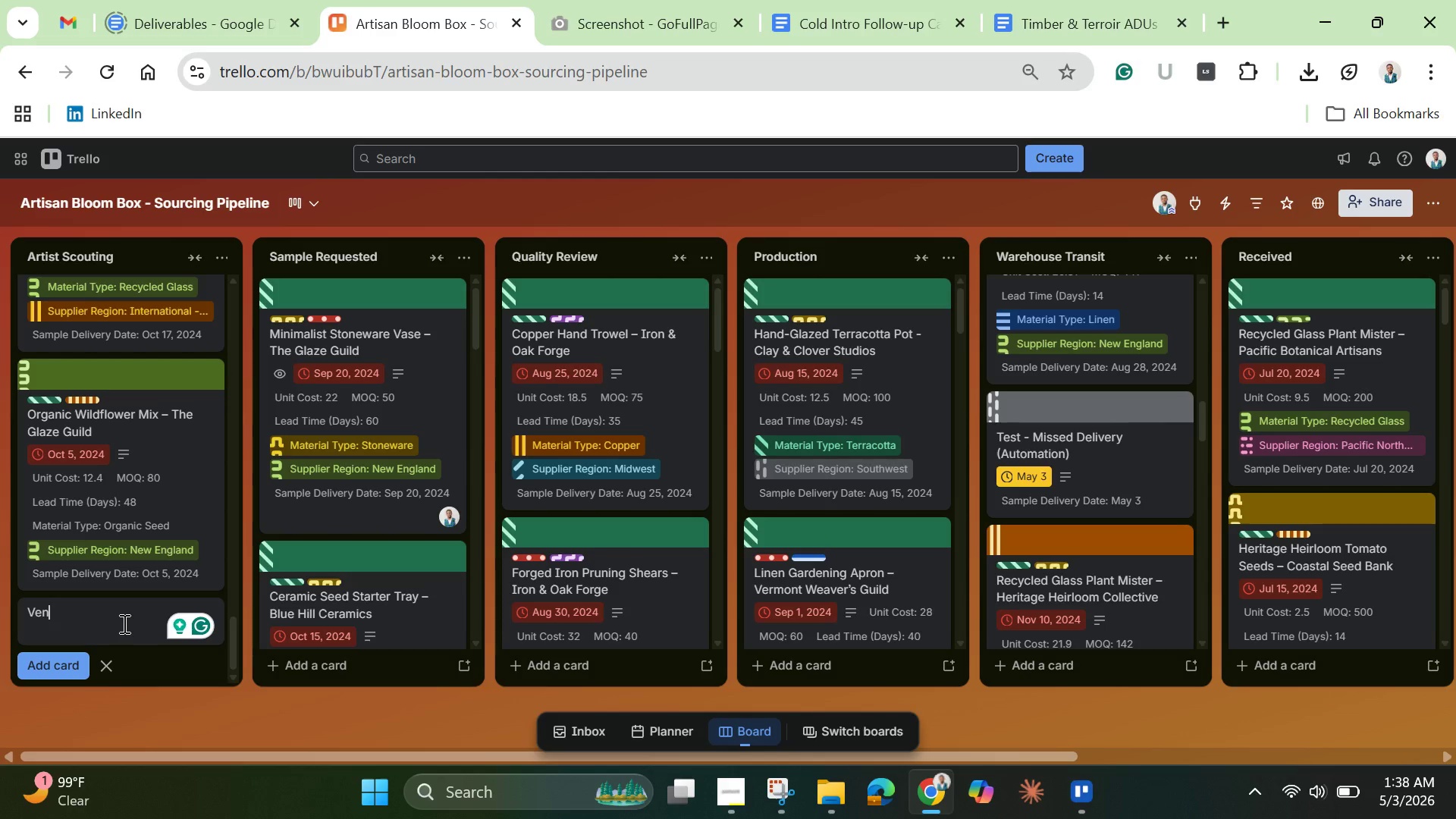 
type(dor Onboaard)
key(Backspace)
key(Backspace)
key(Backspace)
type(rding )
 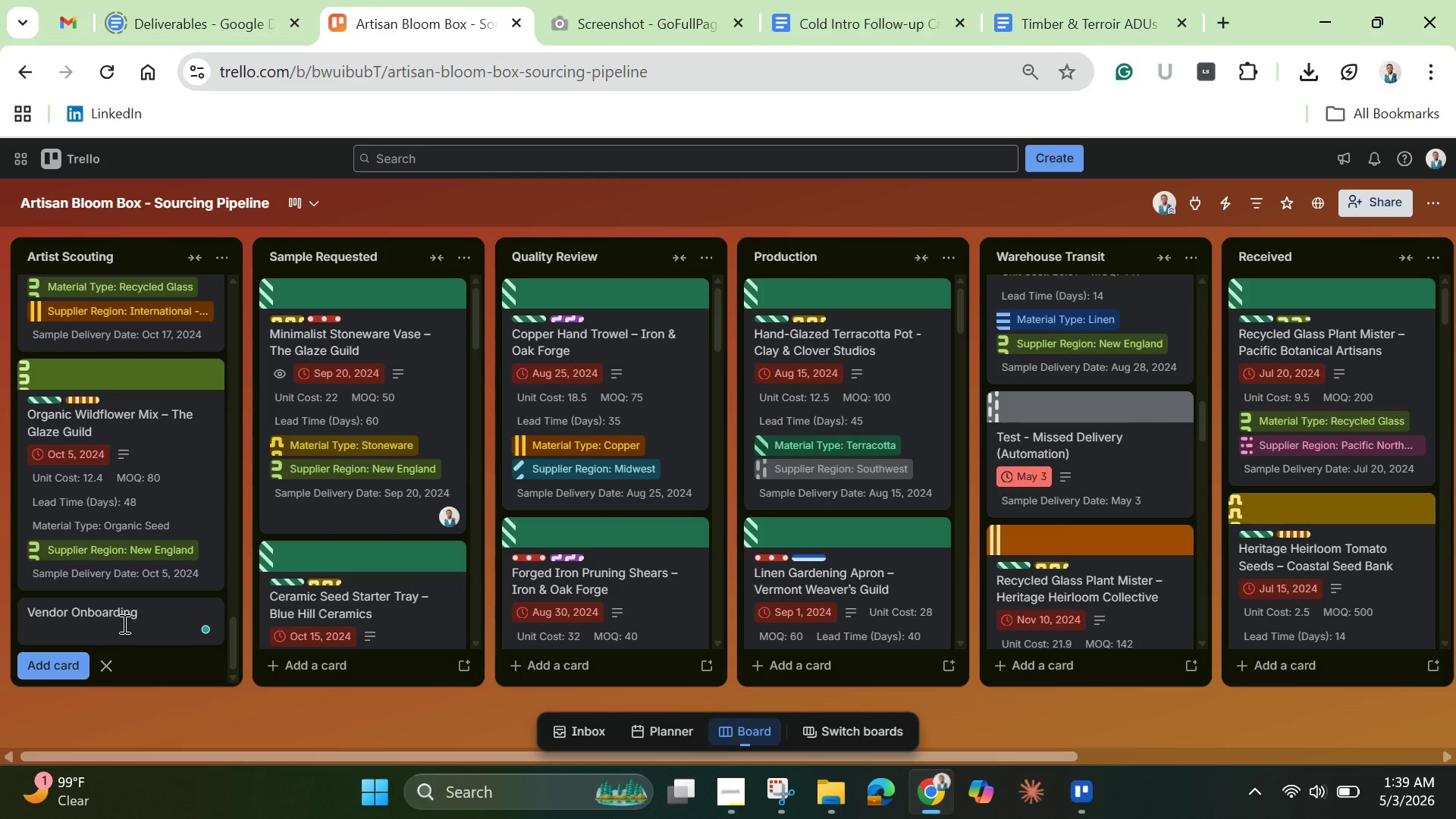 
hold_key(key=ShiftLeft, duration=1.5)
 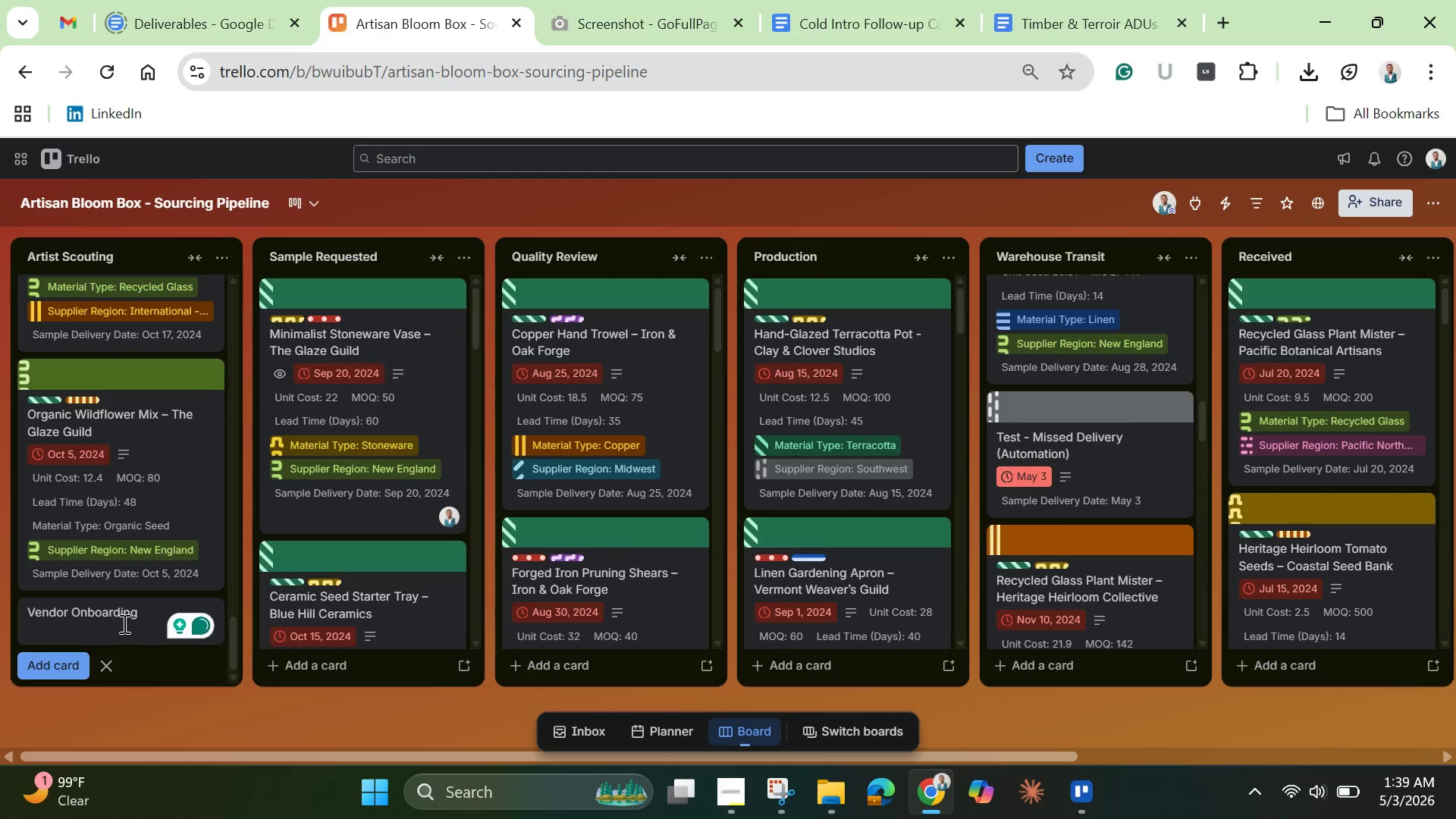 
hold_key(key=ShiftLeft, duration=1.5)
 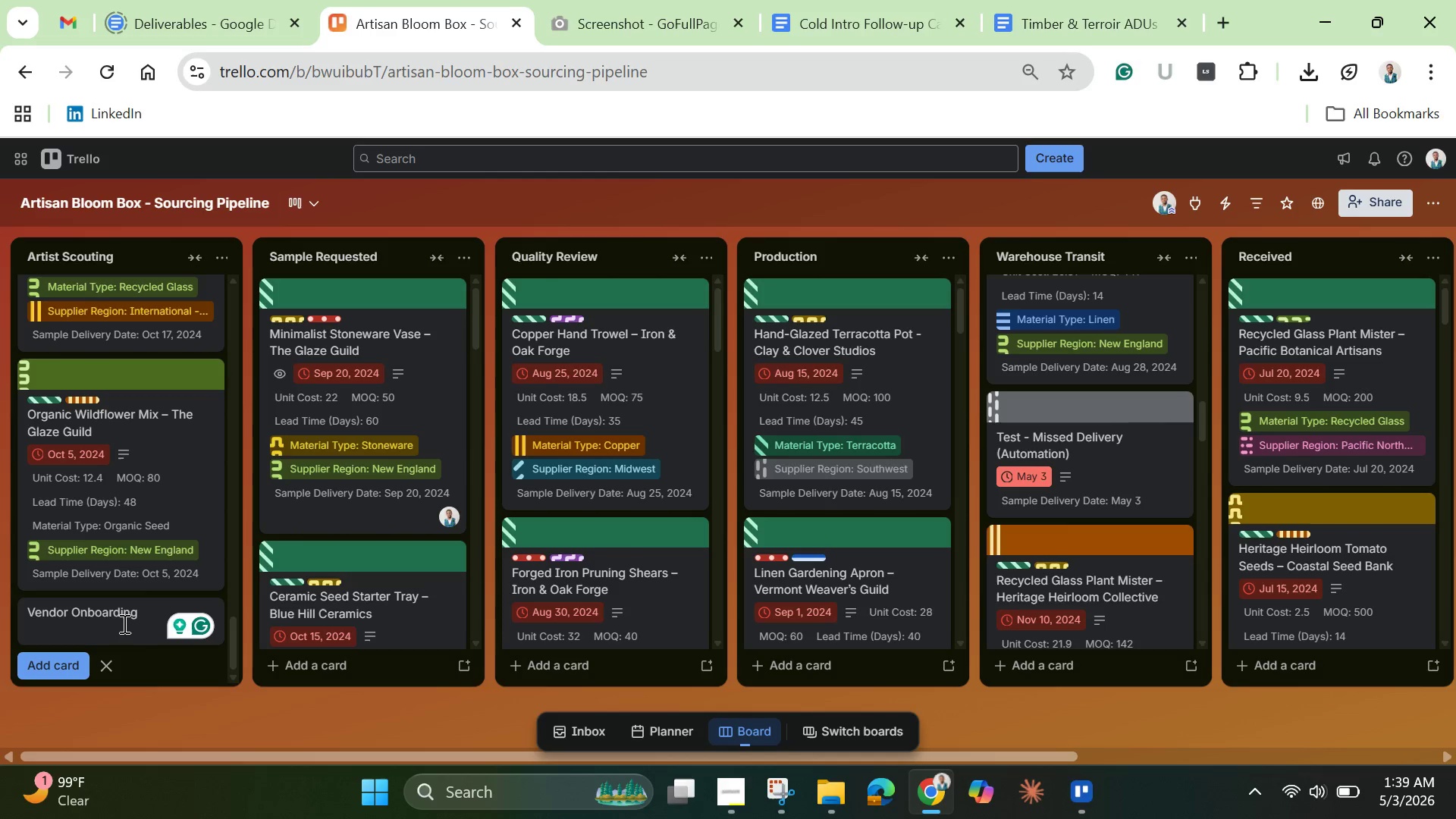 
hold_key(key=ShiftLeft, duration=1.53)
 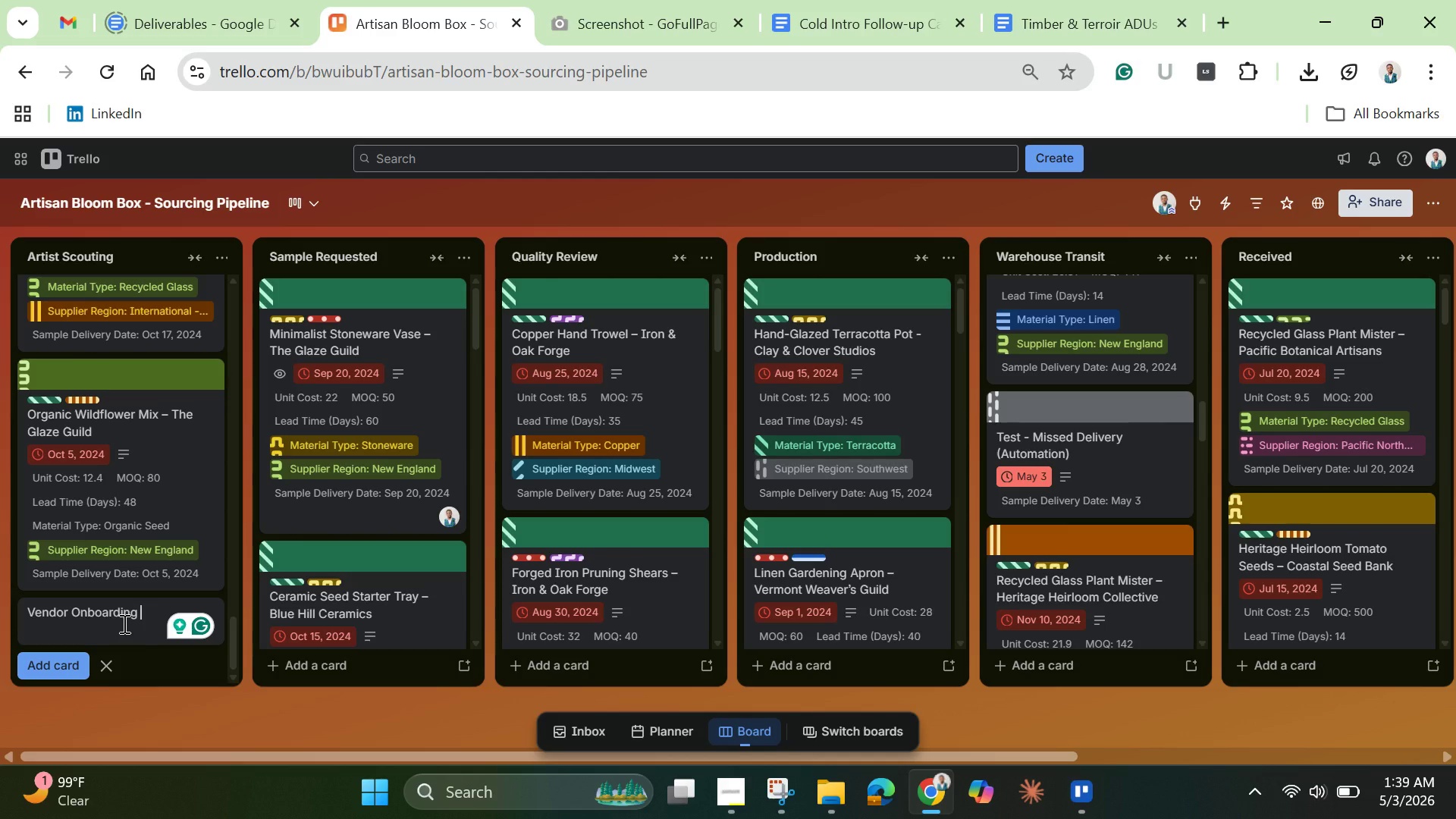 
type(Template)
 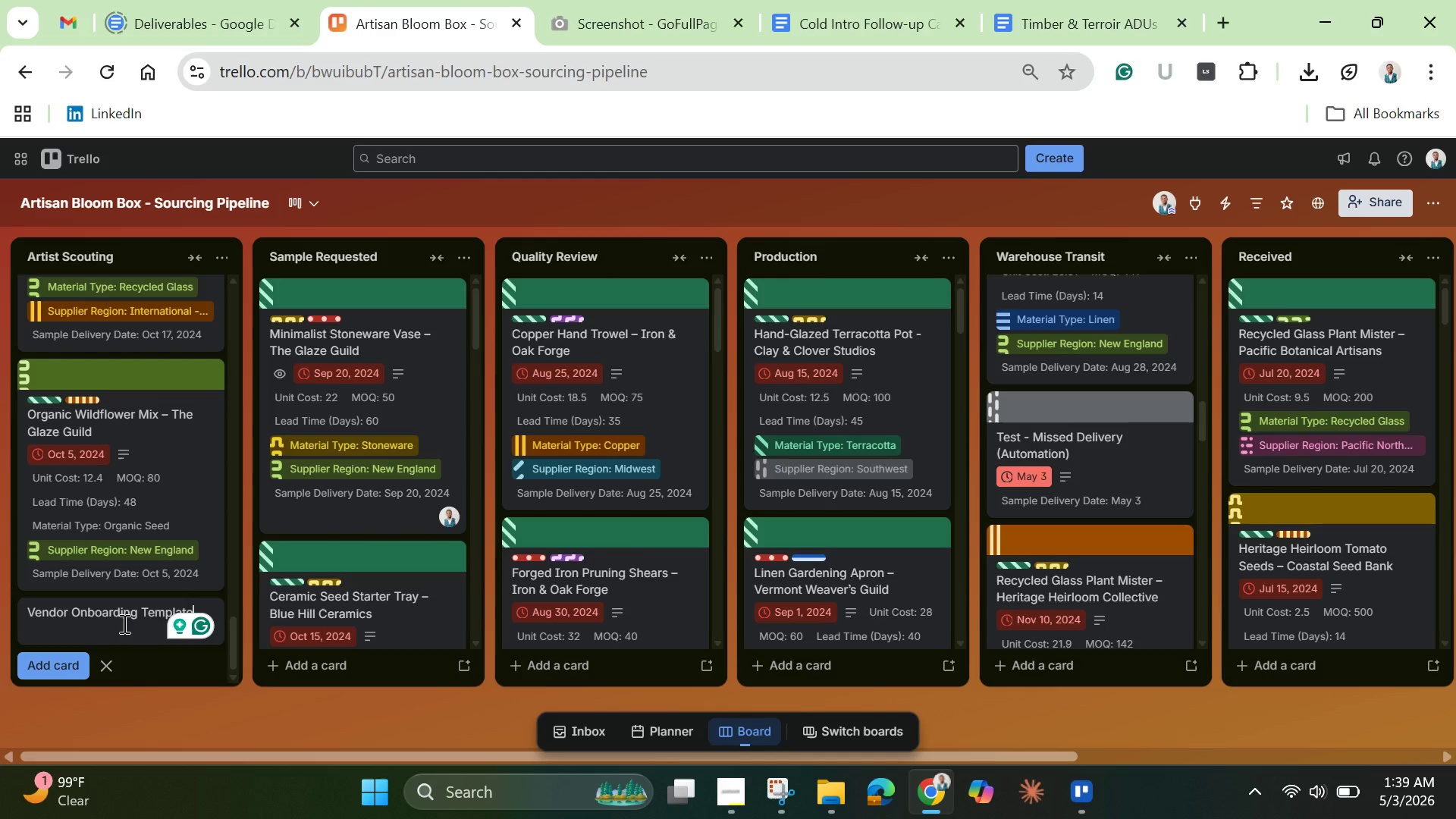 
wait(11.56)
 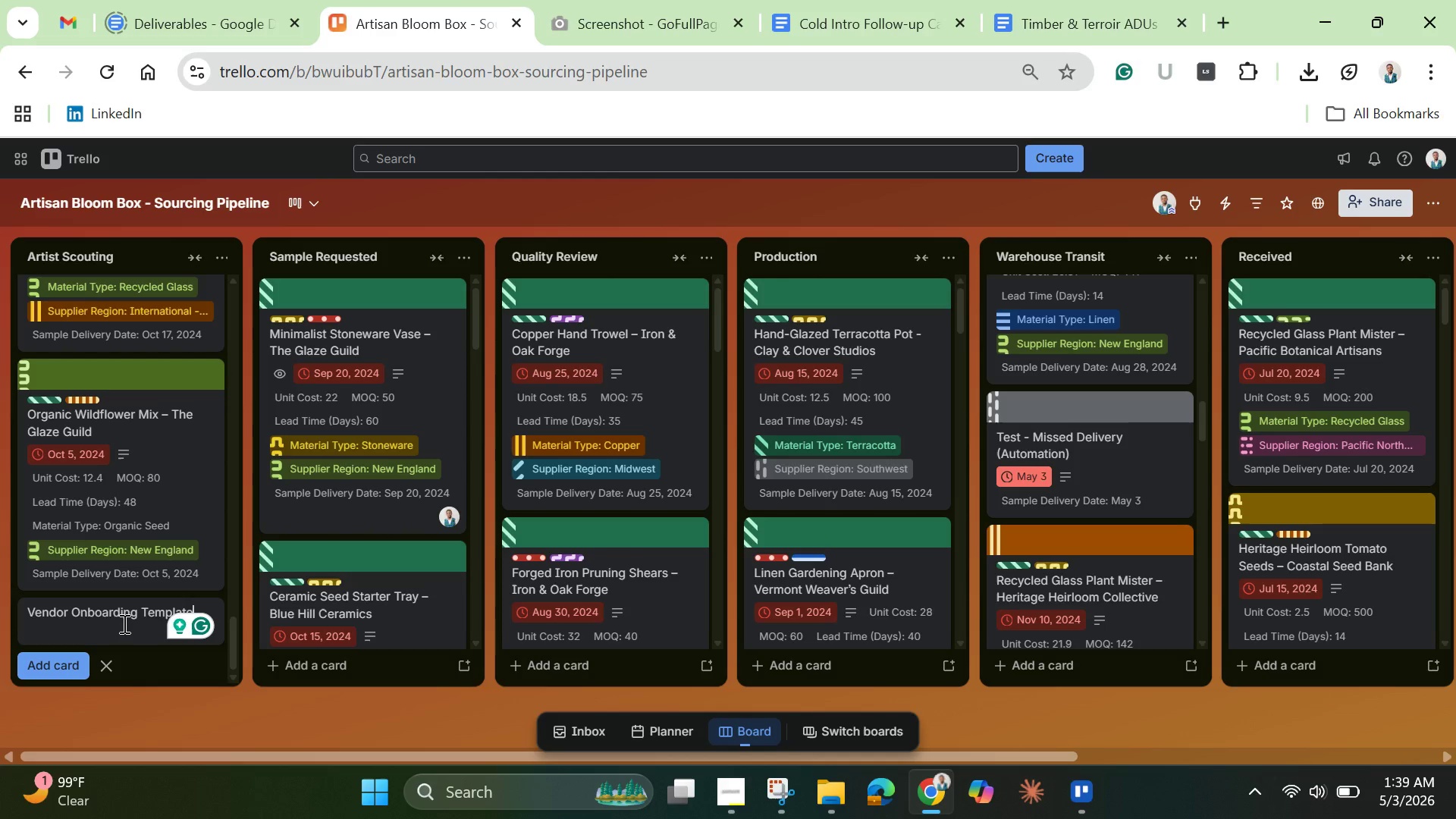 
key(Enter)
 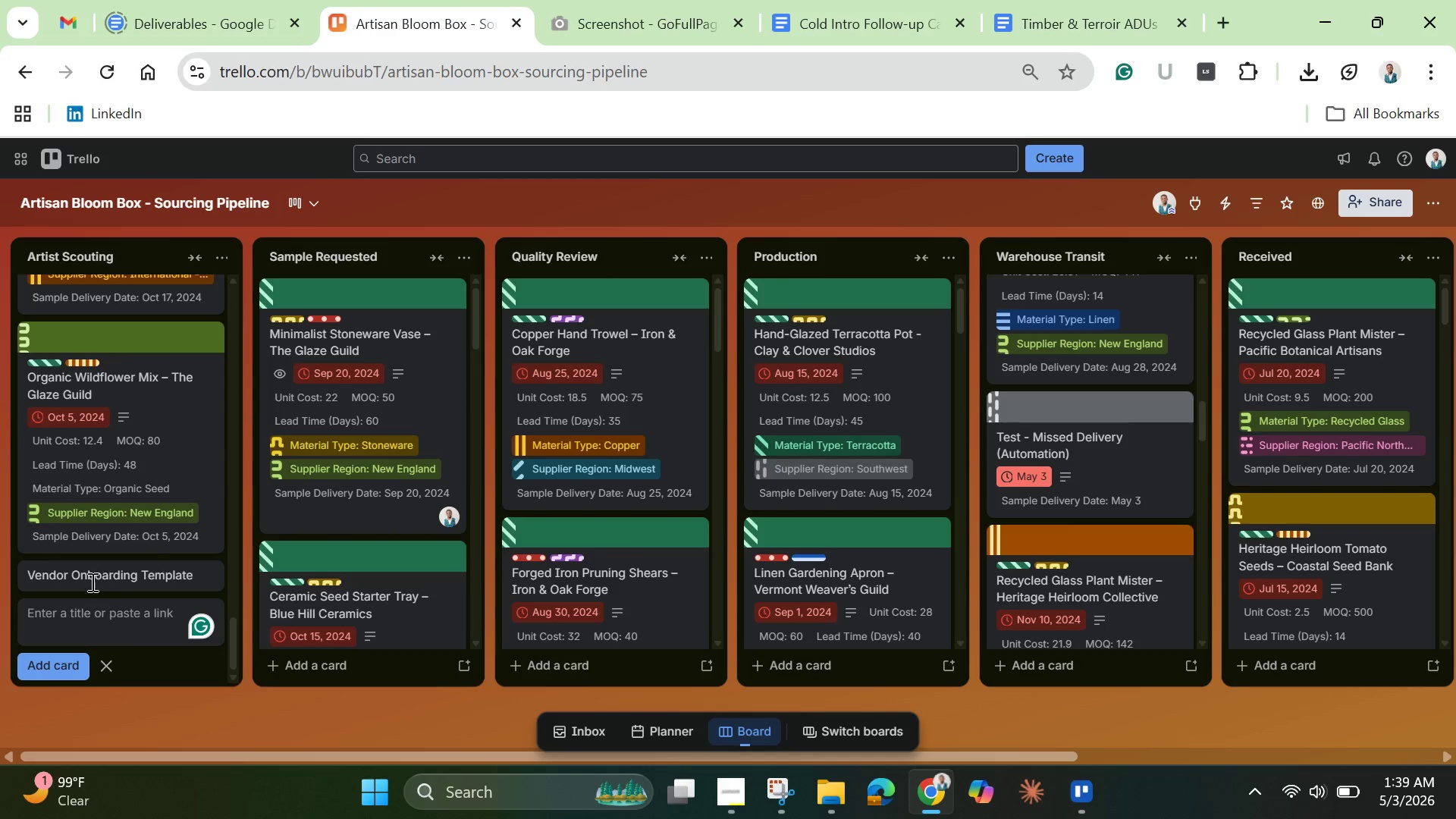 
left_click([92, 569])
 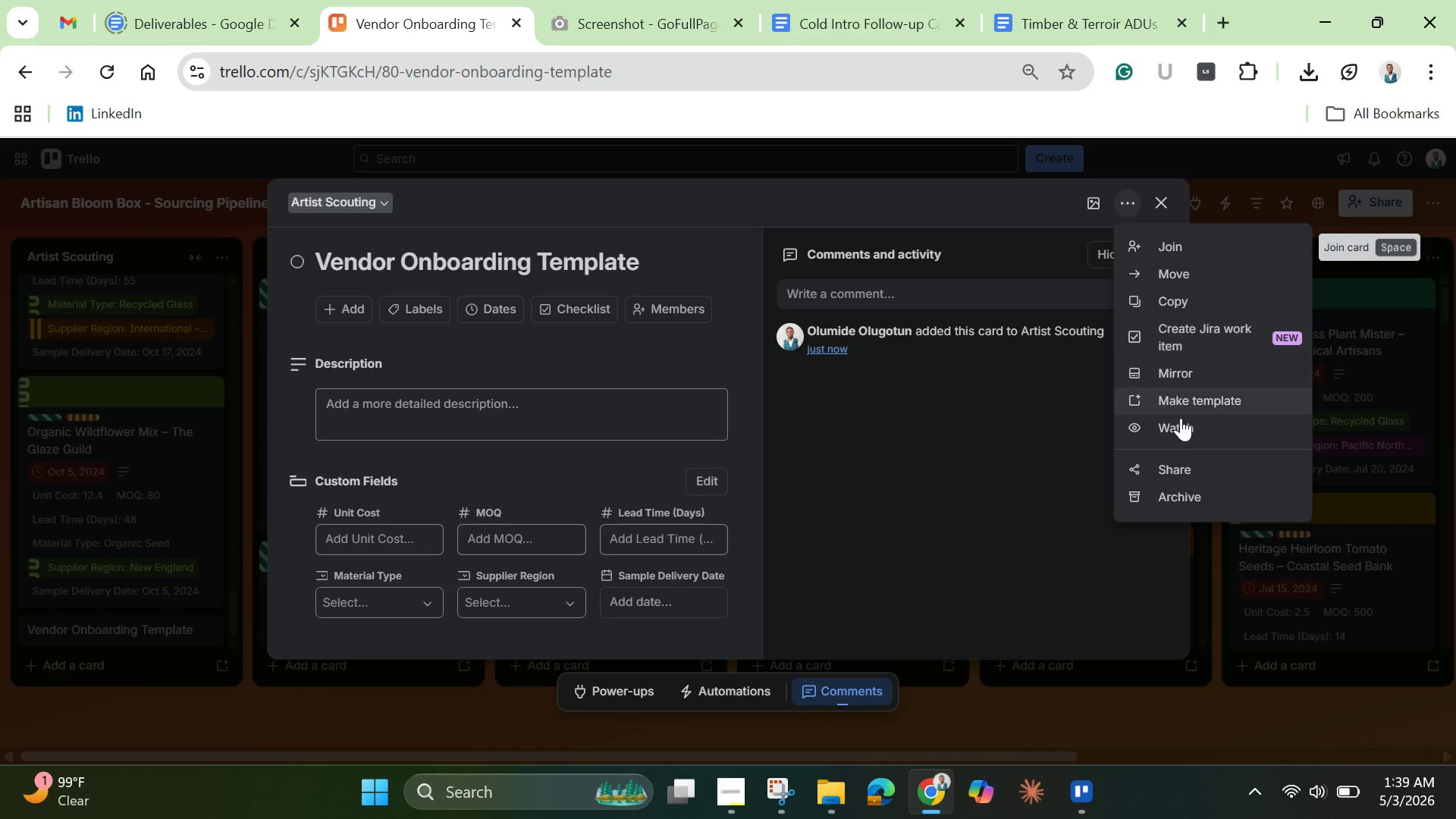 
wait(5.94)
 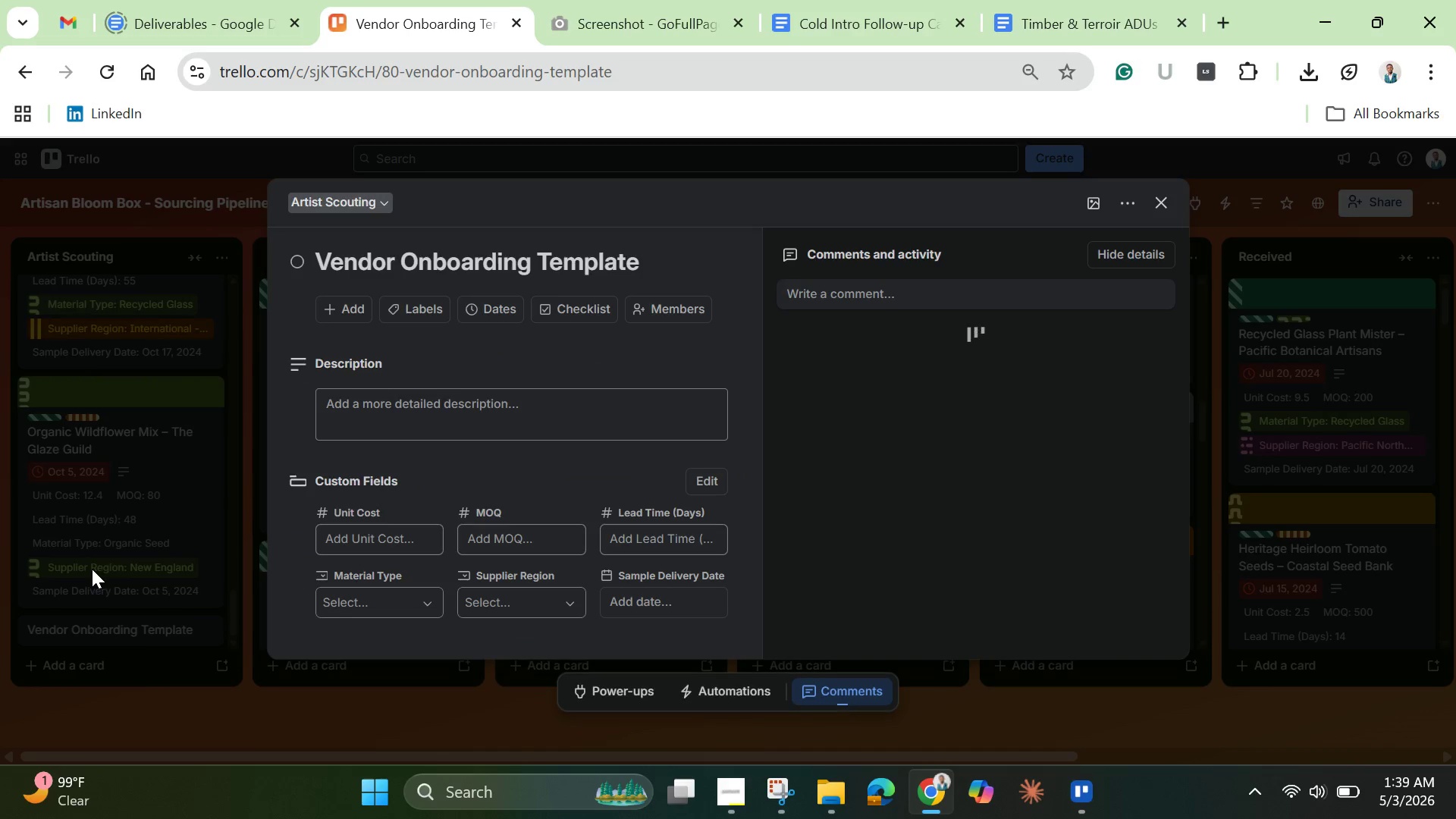 
left_click([1199, 397])
 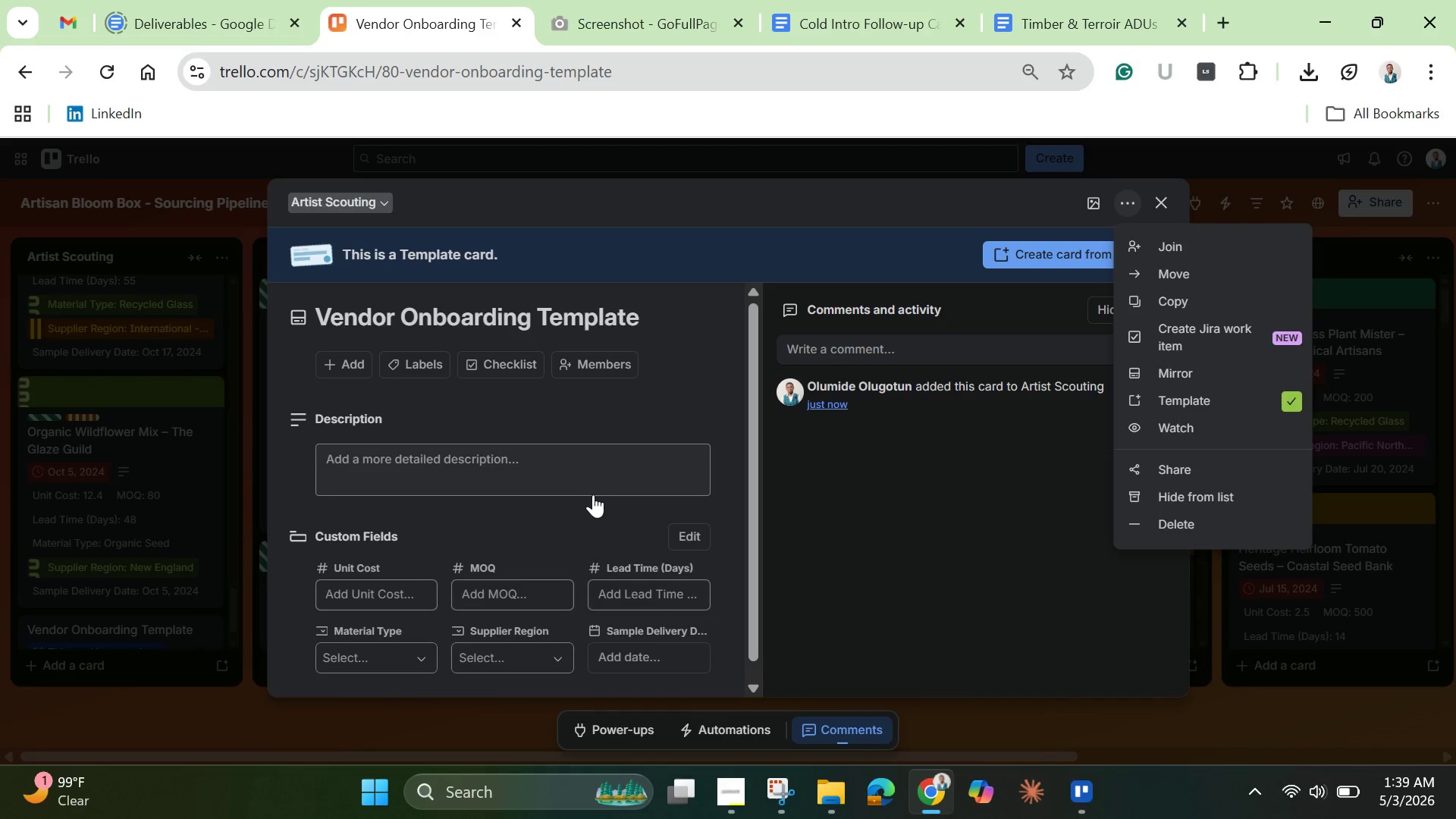 
left_click([447, 464])
 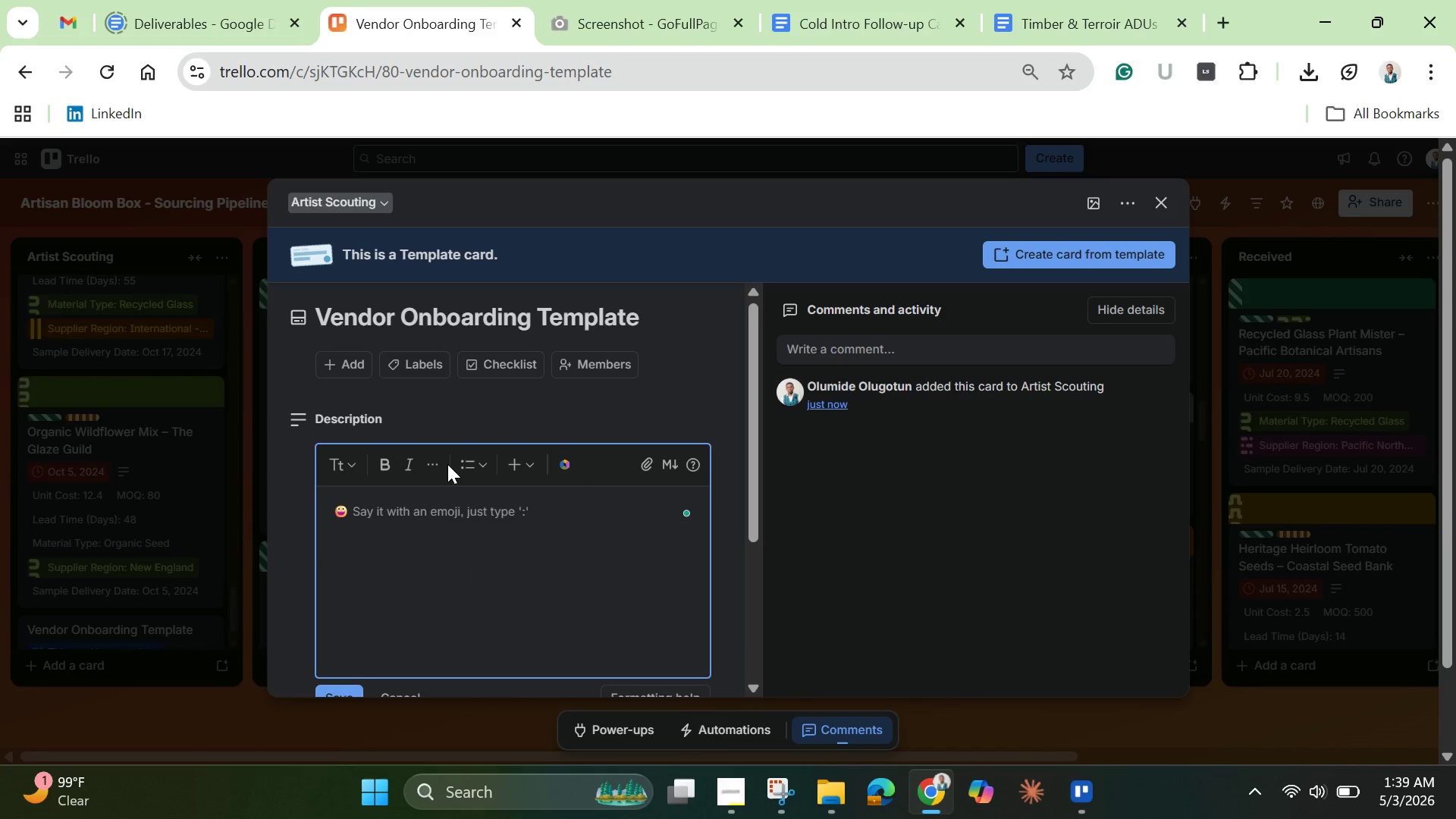 
type(Standra)
key(Backspace)
key(Backspace)
type(ard onboarding workflow for all new vendors before production appro)
 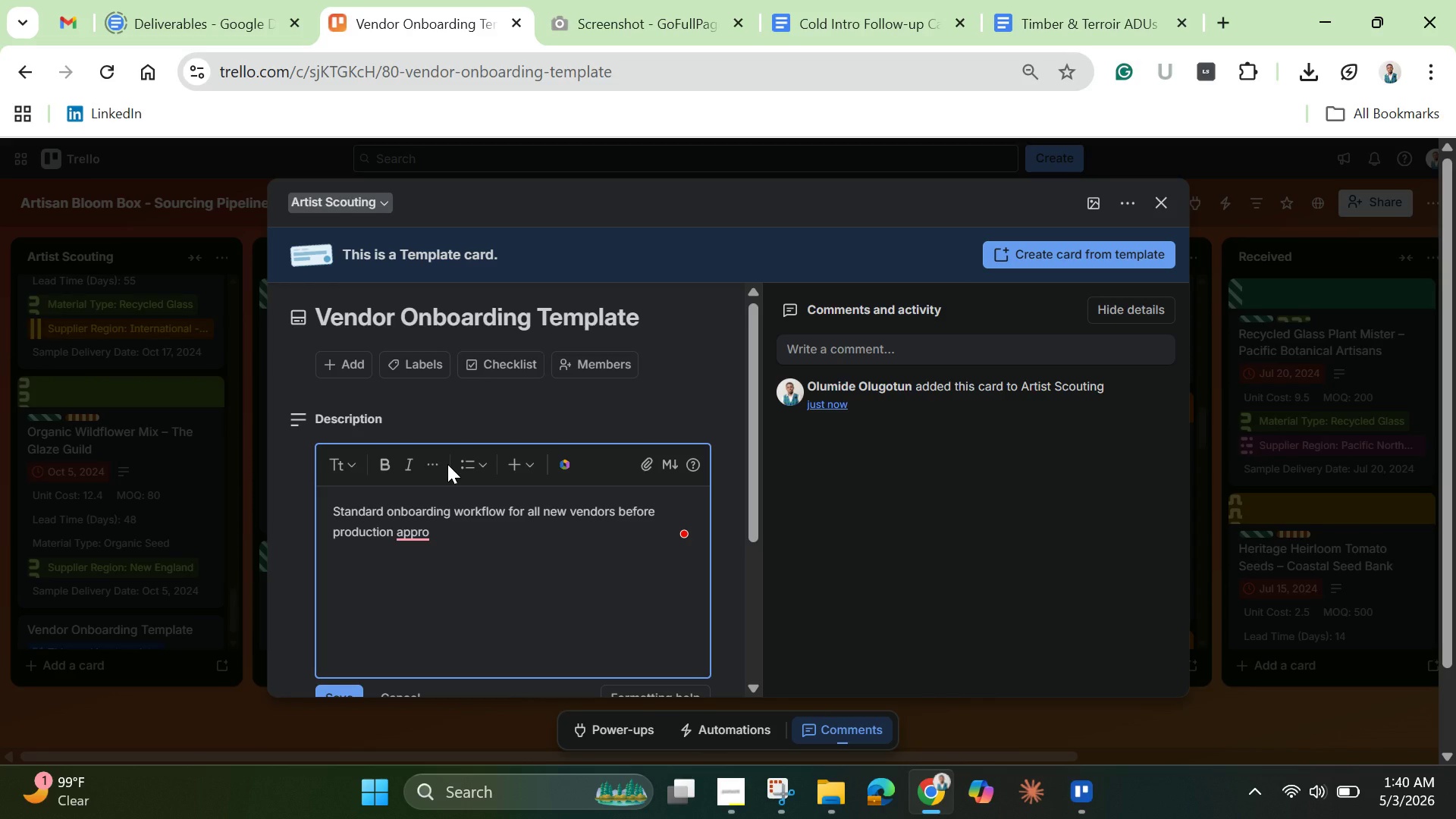 
wait(19.55)
 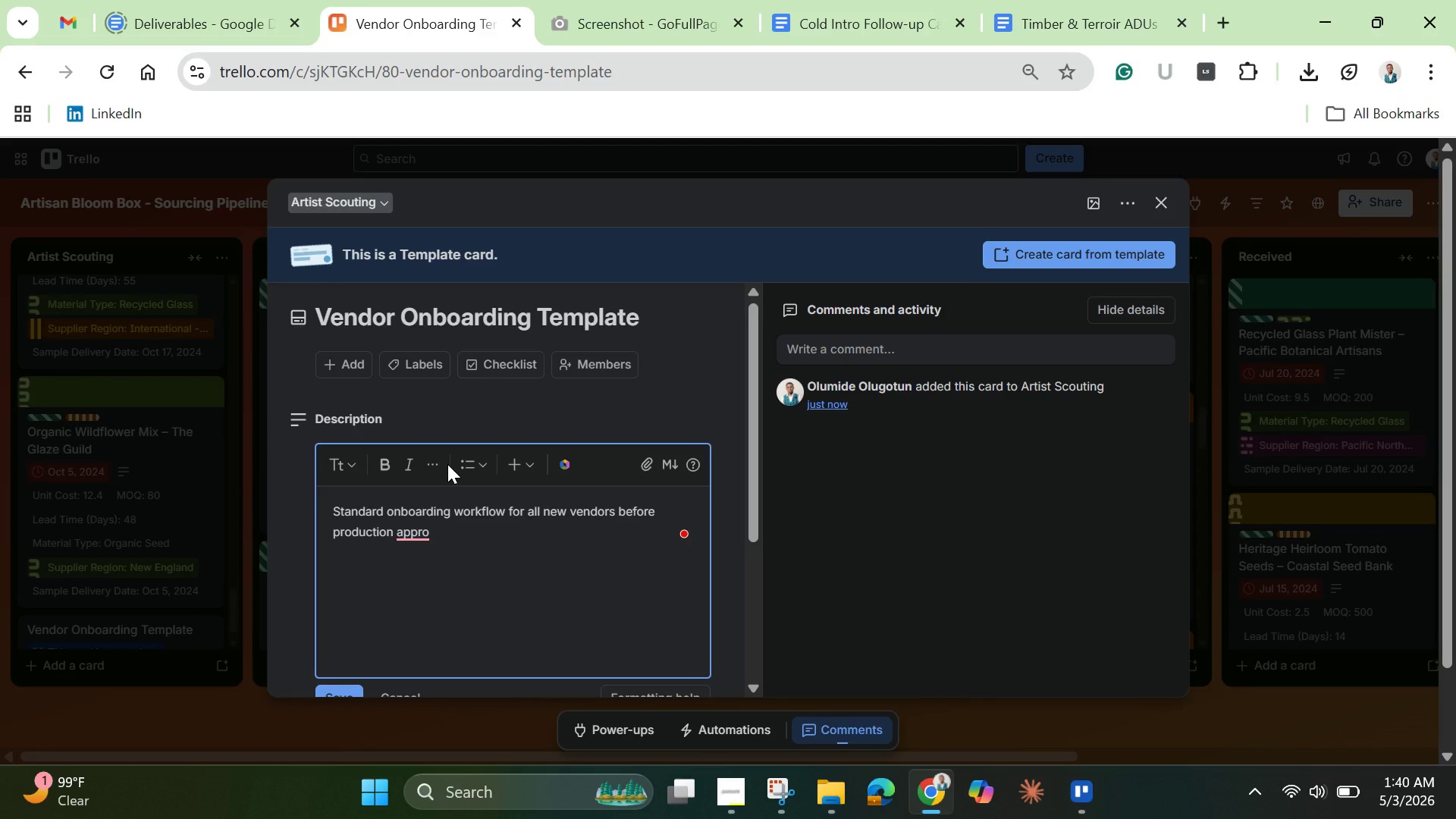 
type(val )
 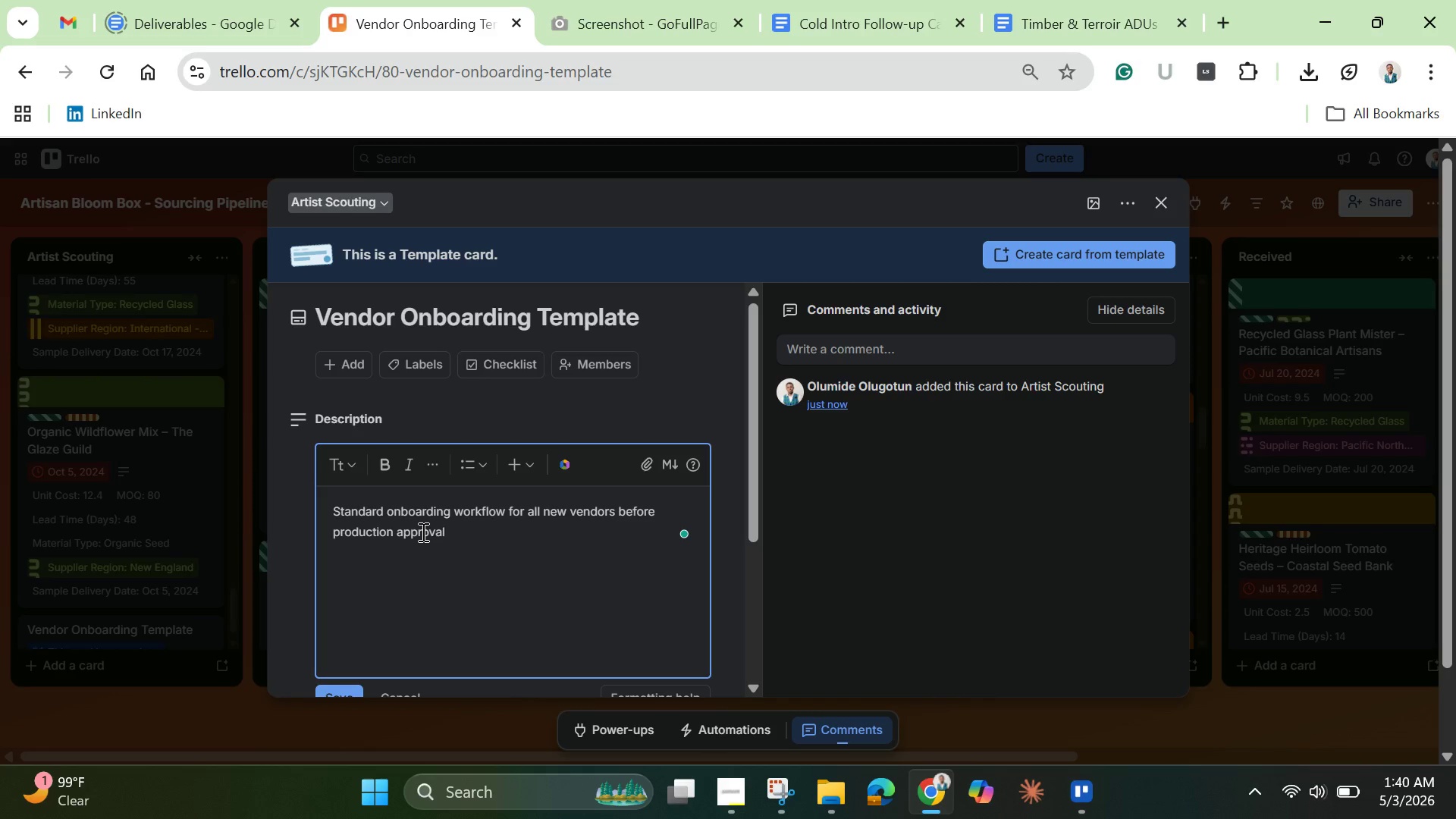 
wait(8.55)
 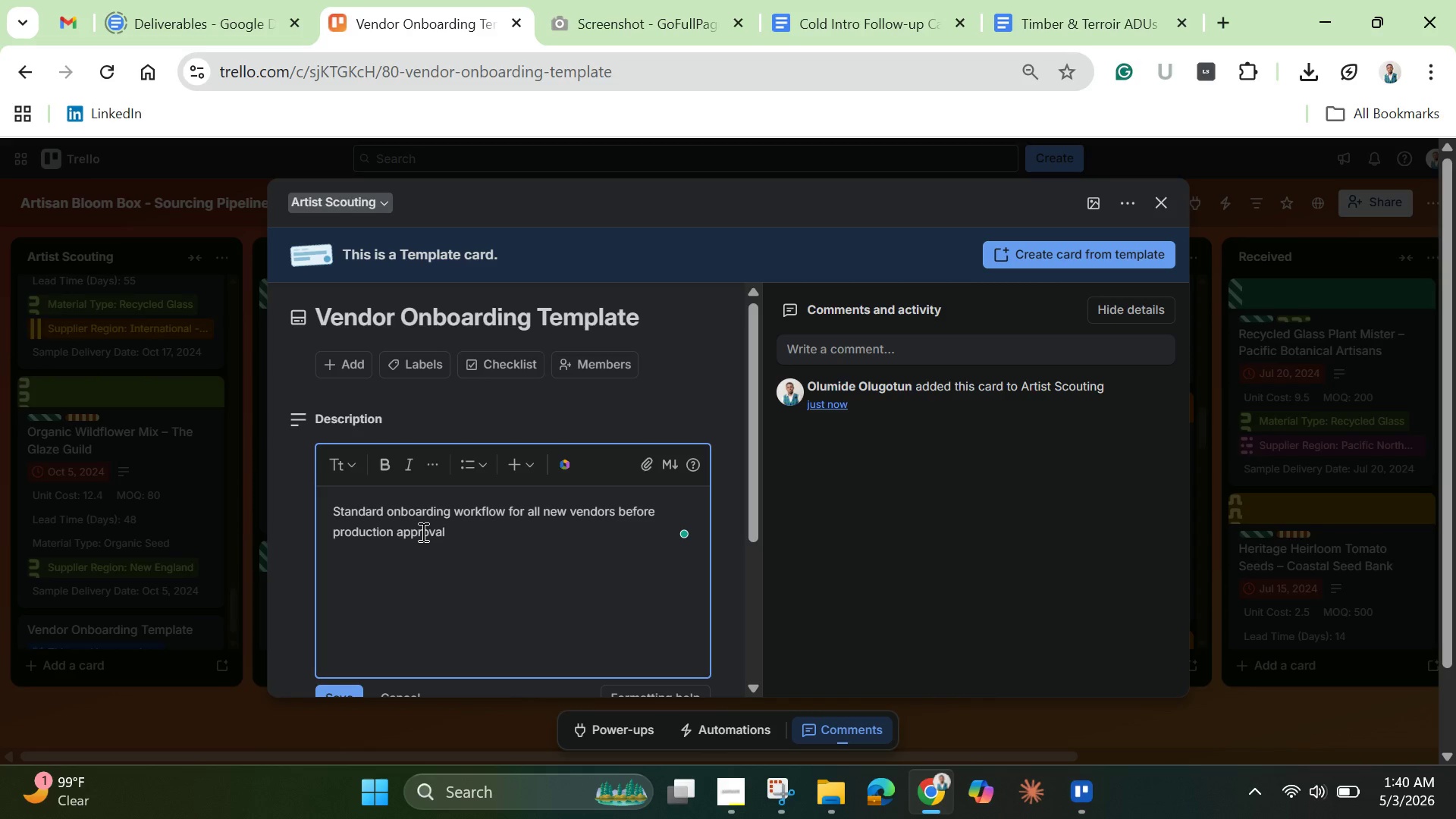 
key(Backspace)
 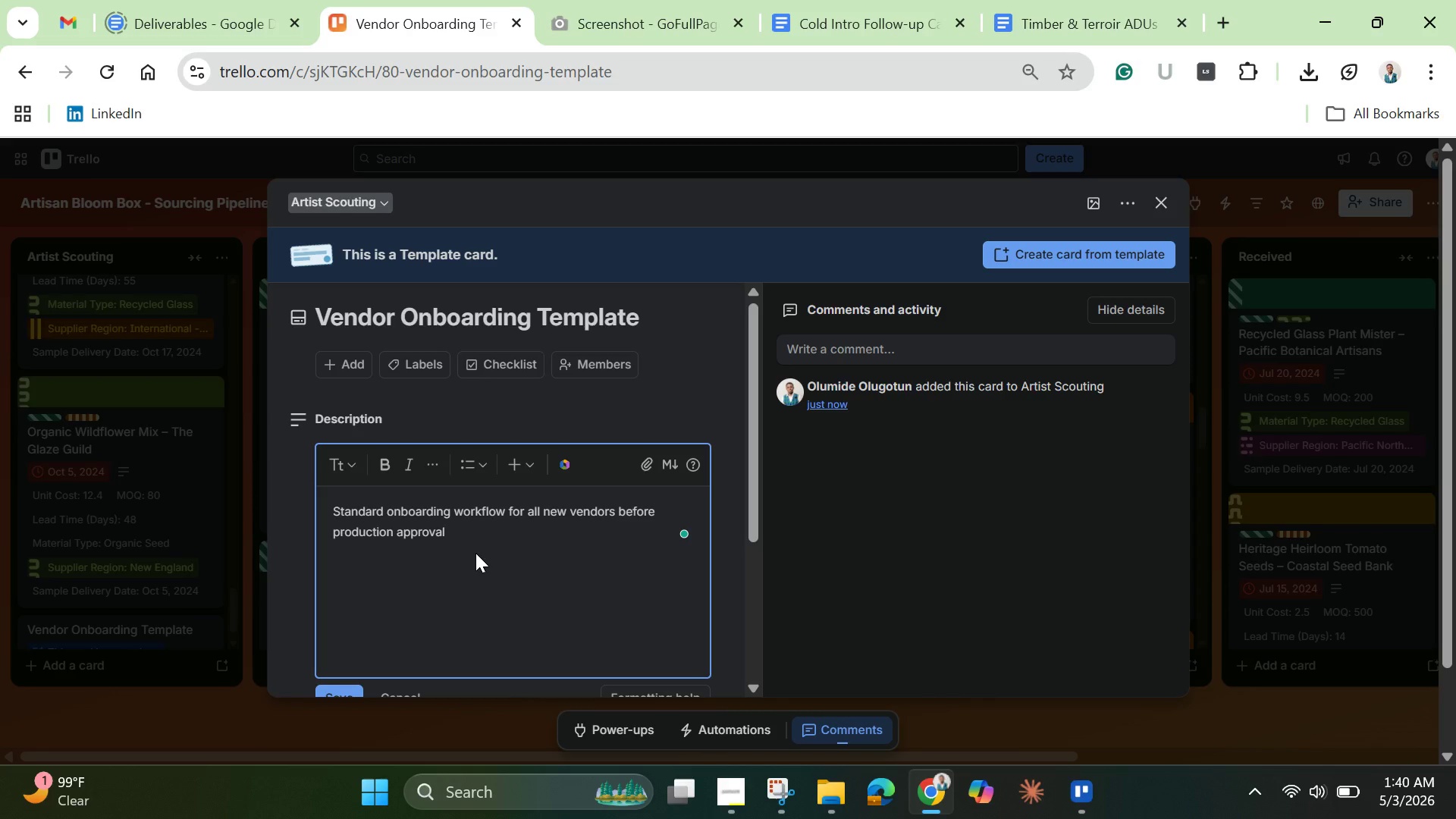 
key(Period)
 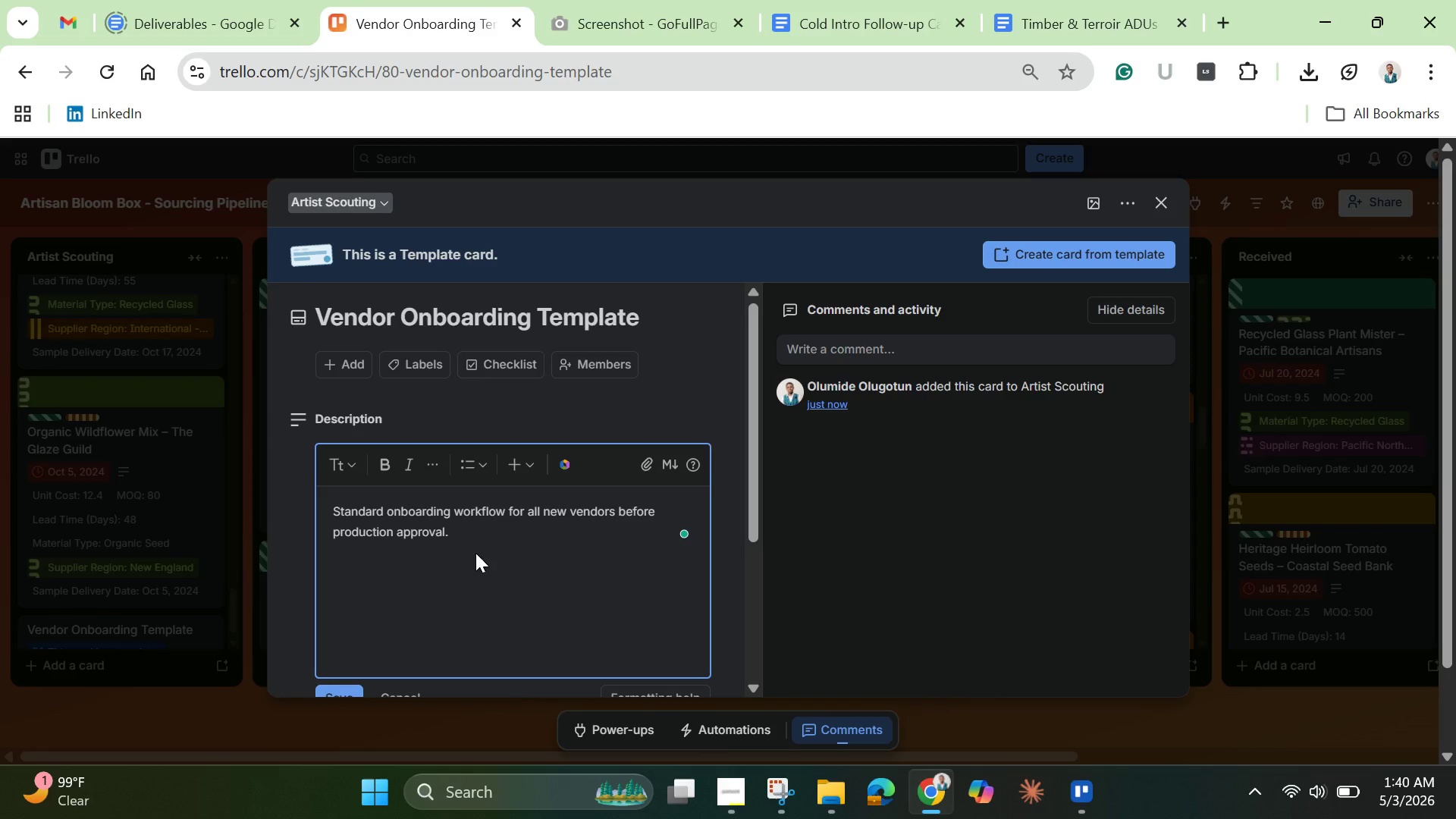 
key(Enter)
 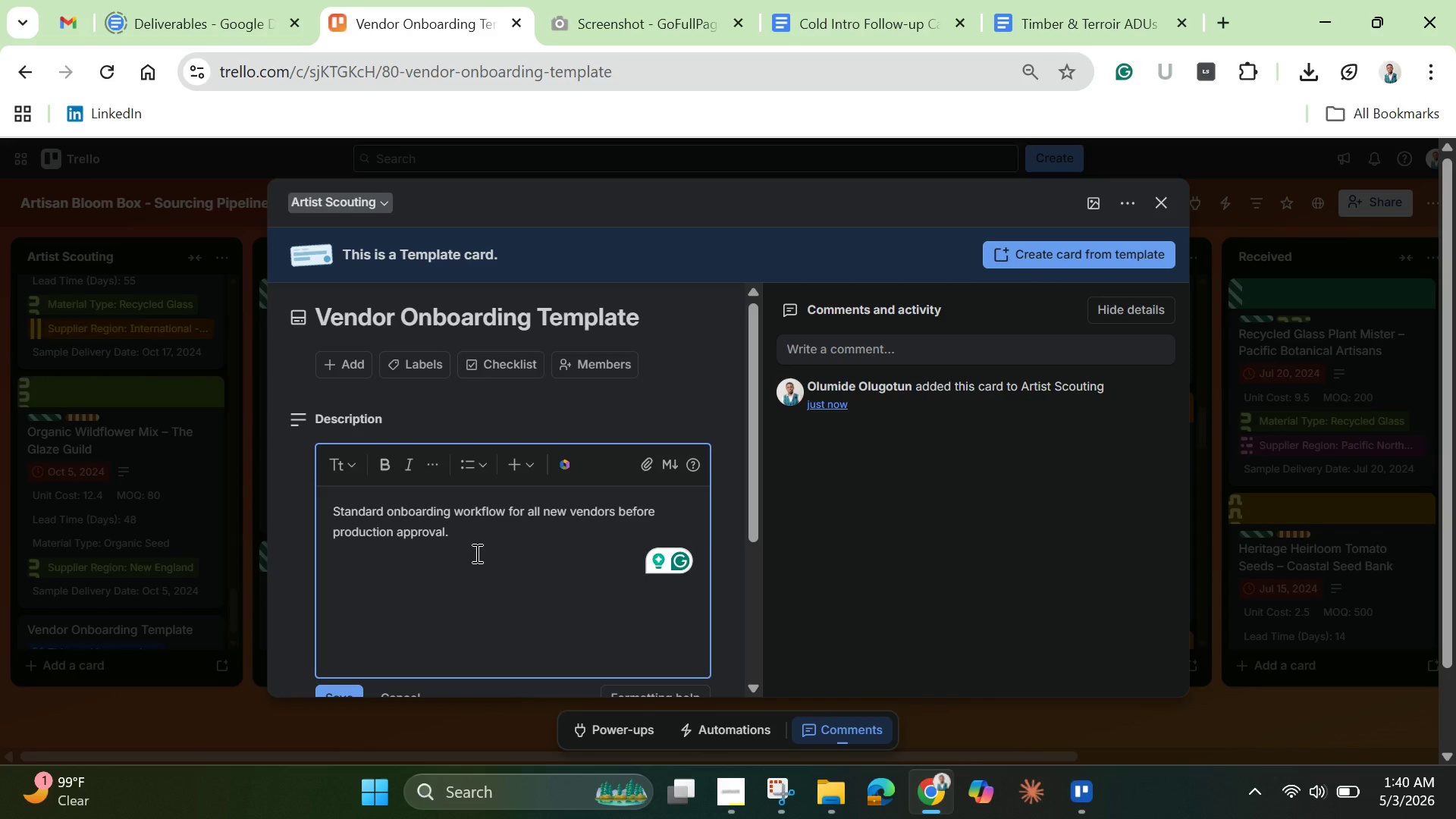 
wait(9.91)
 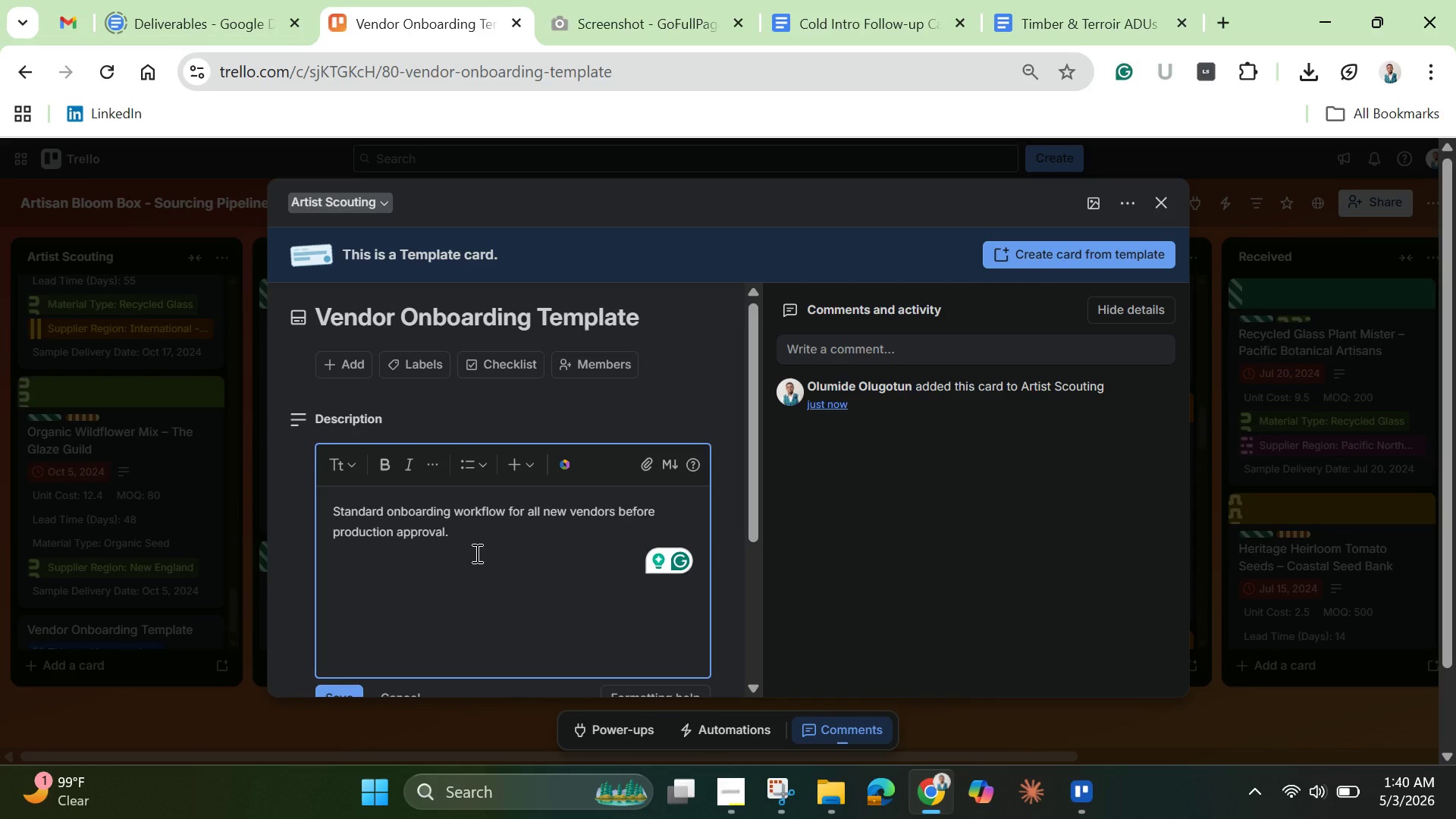 
scroll: coordinate [469, 551], scroll_direction: down, amount: 7.0
 